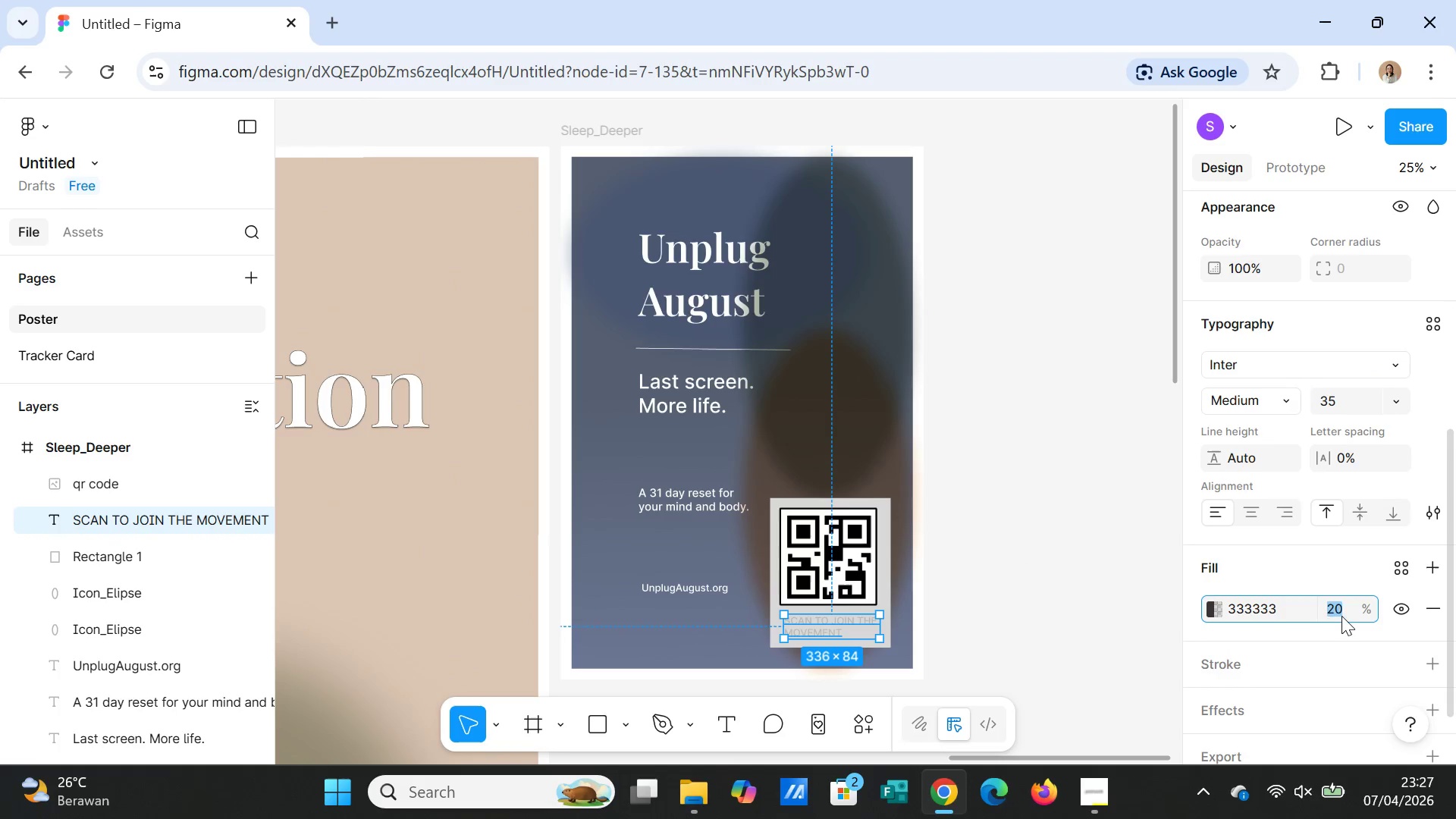 
type(100)
 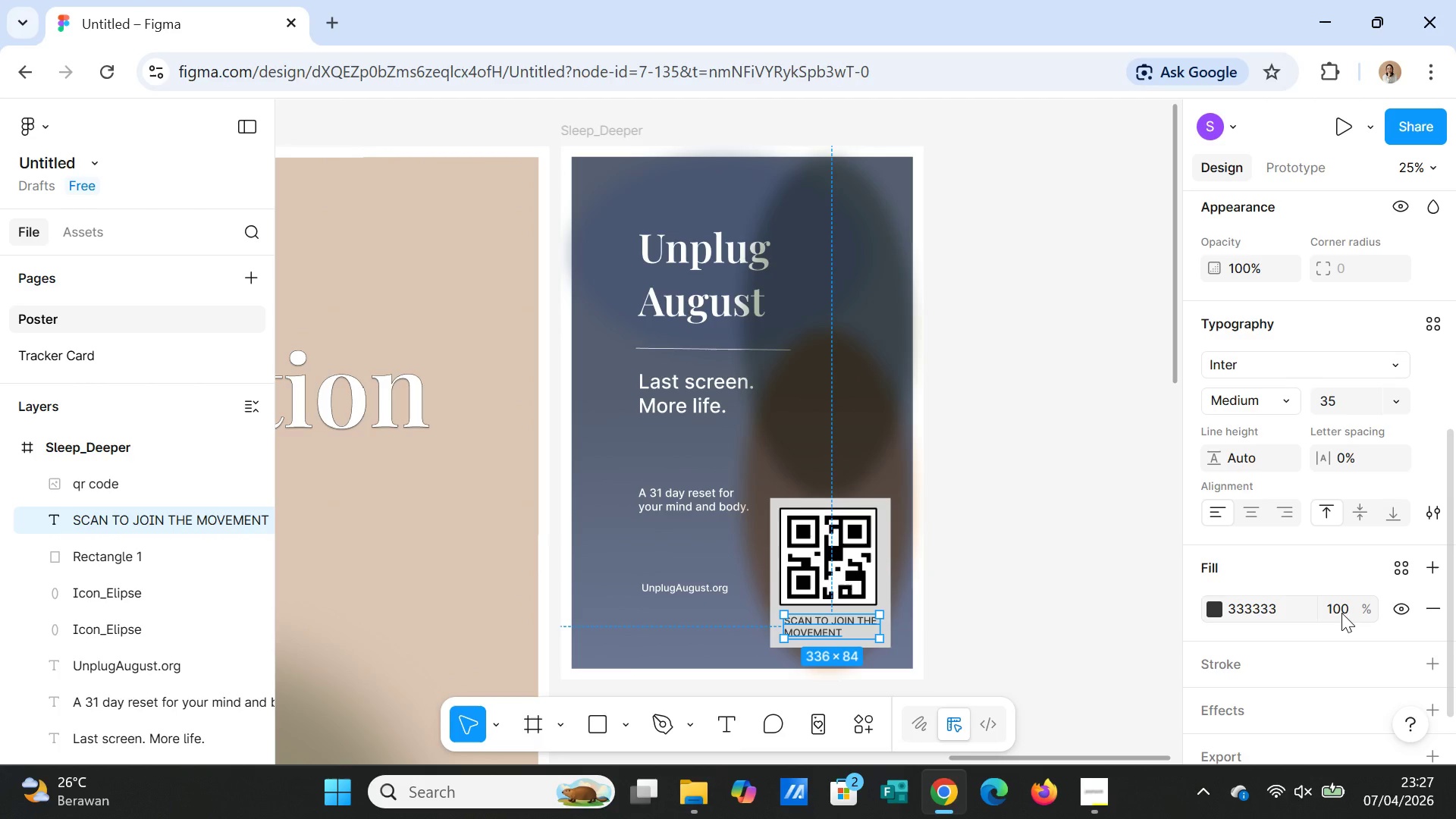 
key(Enter)
 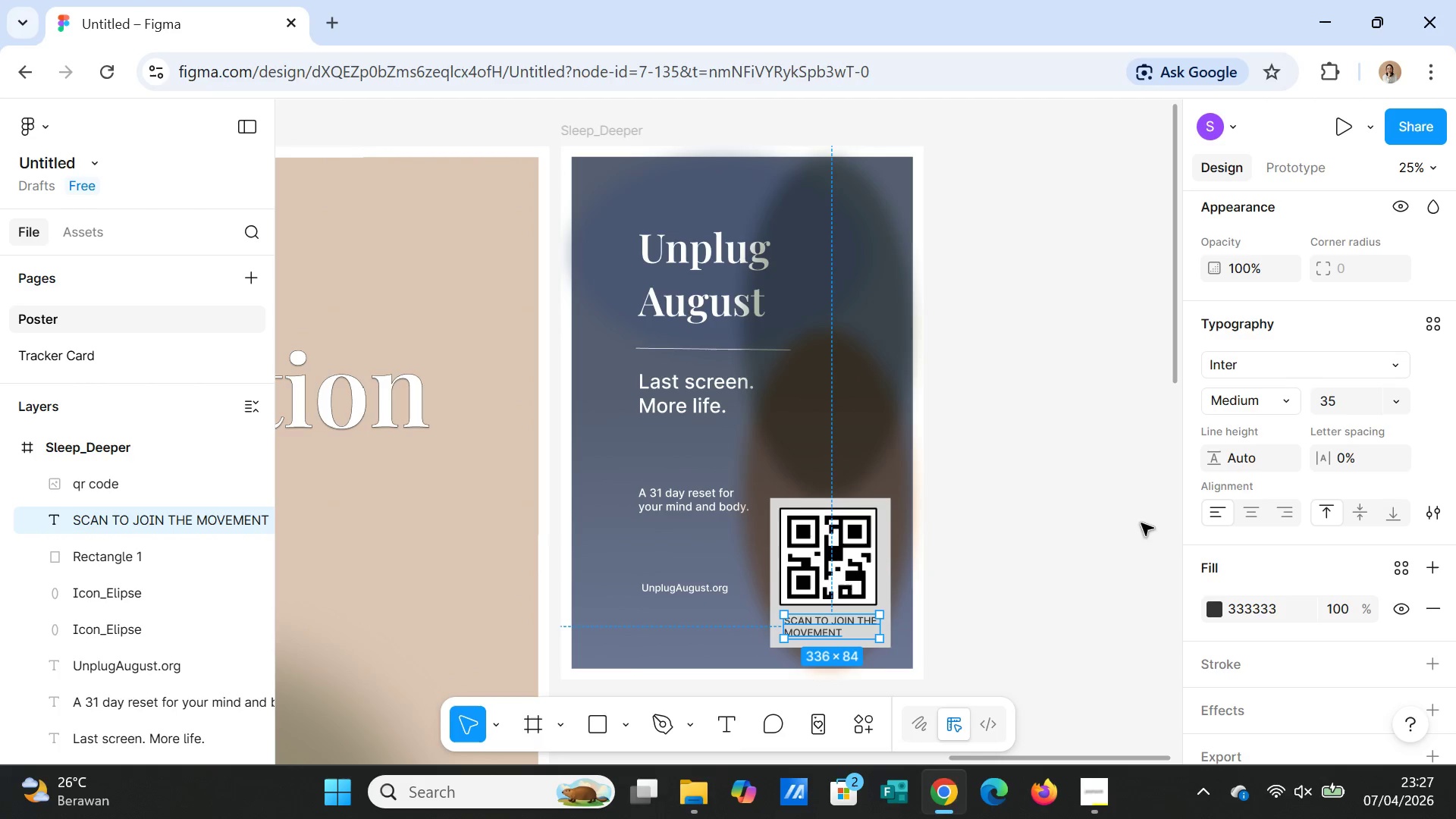 
left_click([1092, 522])
 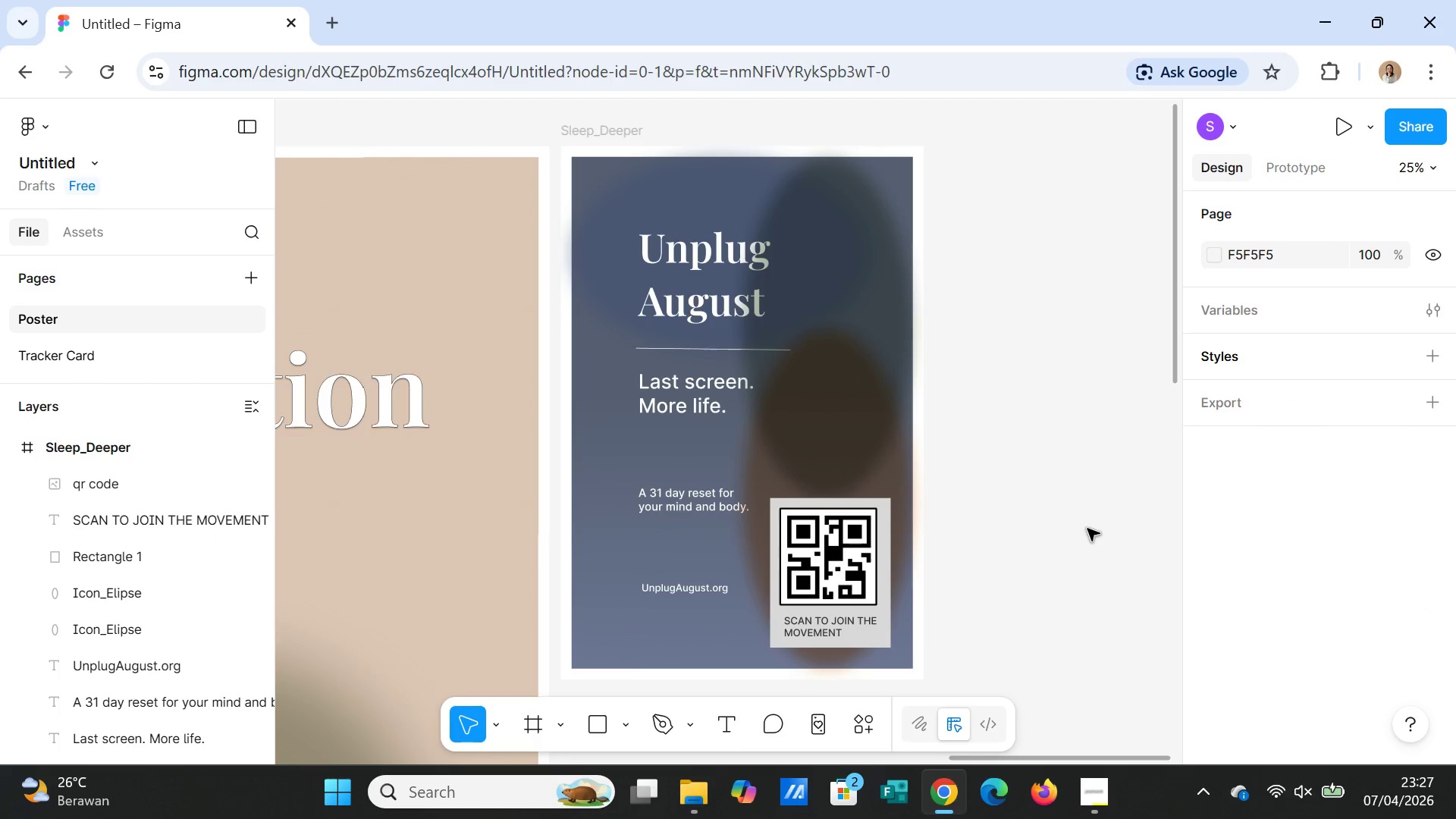 
wait(5.62)
 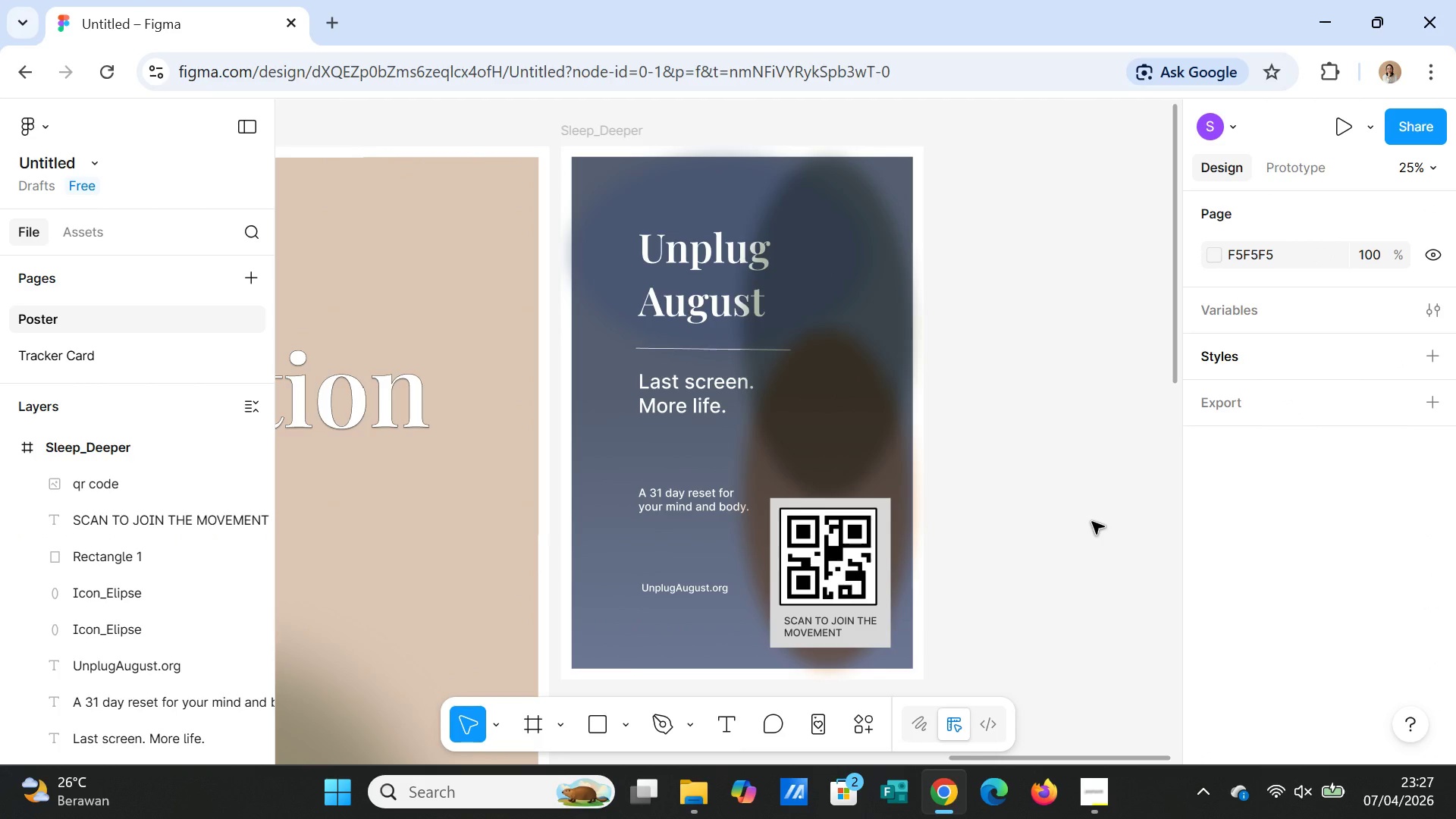 
left_click([868, 627])
 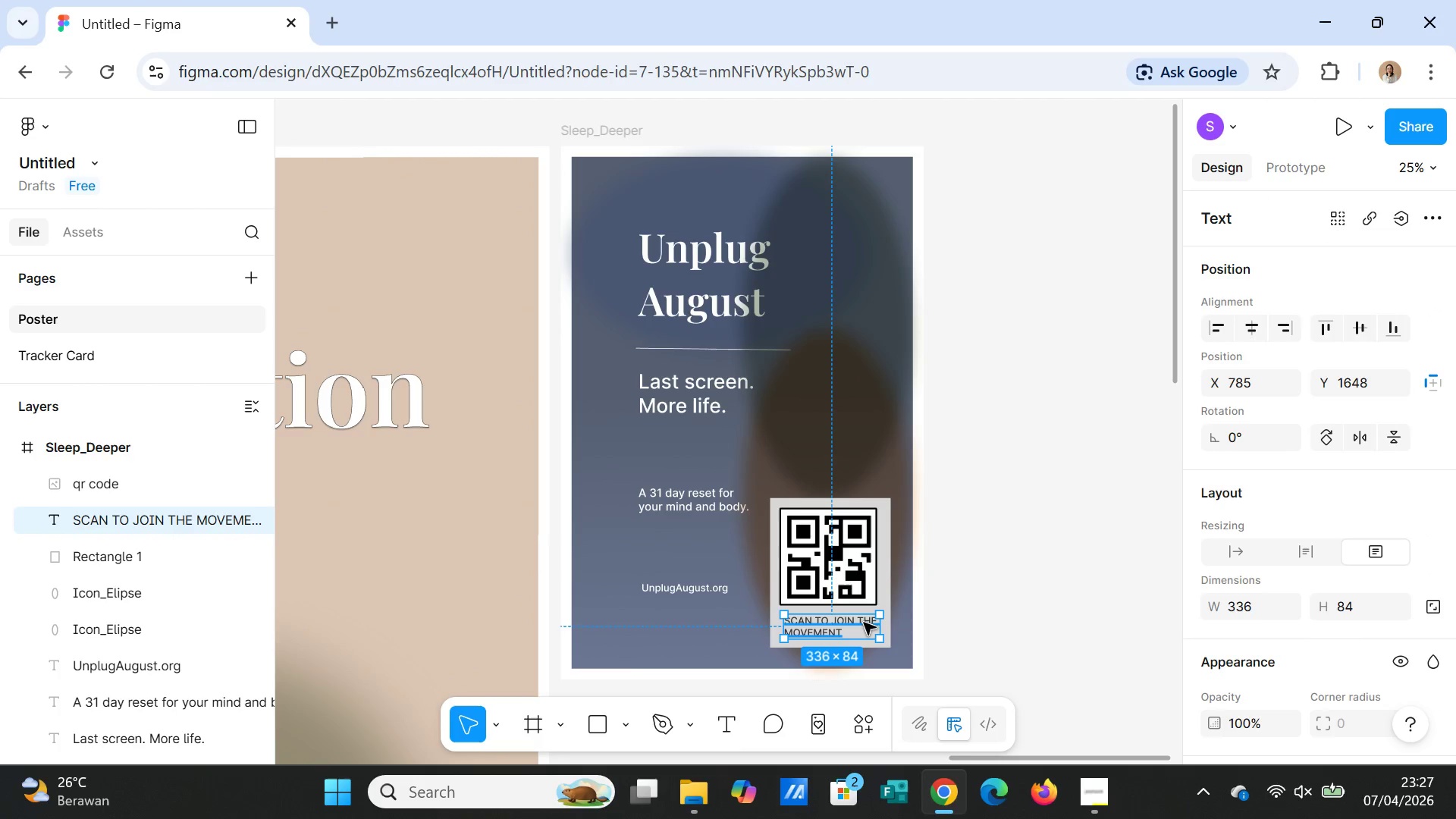 
left_click([863, 623])
 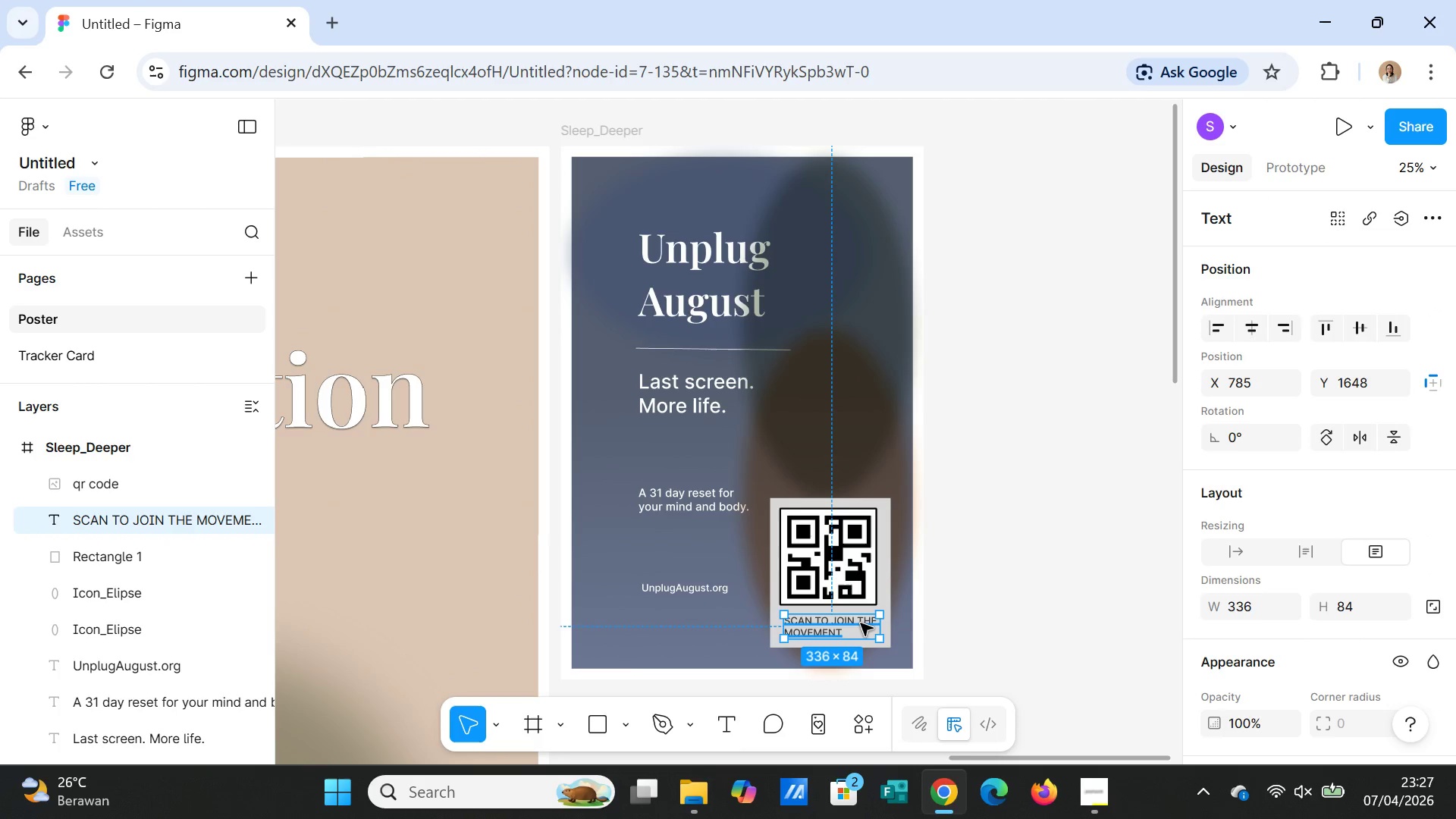 
double_click([861, 623])
 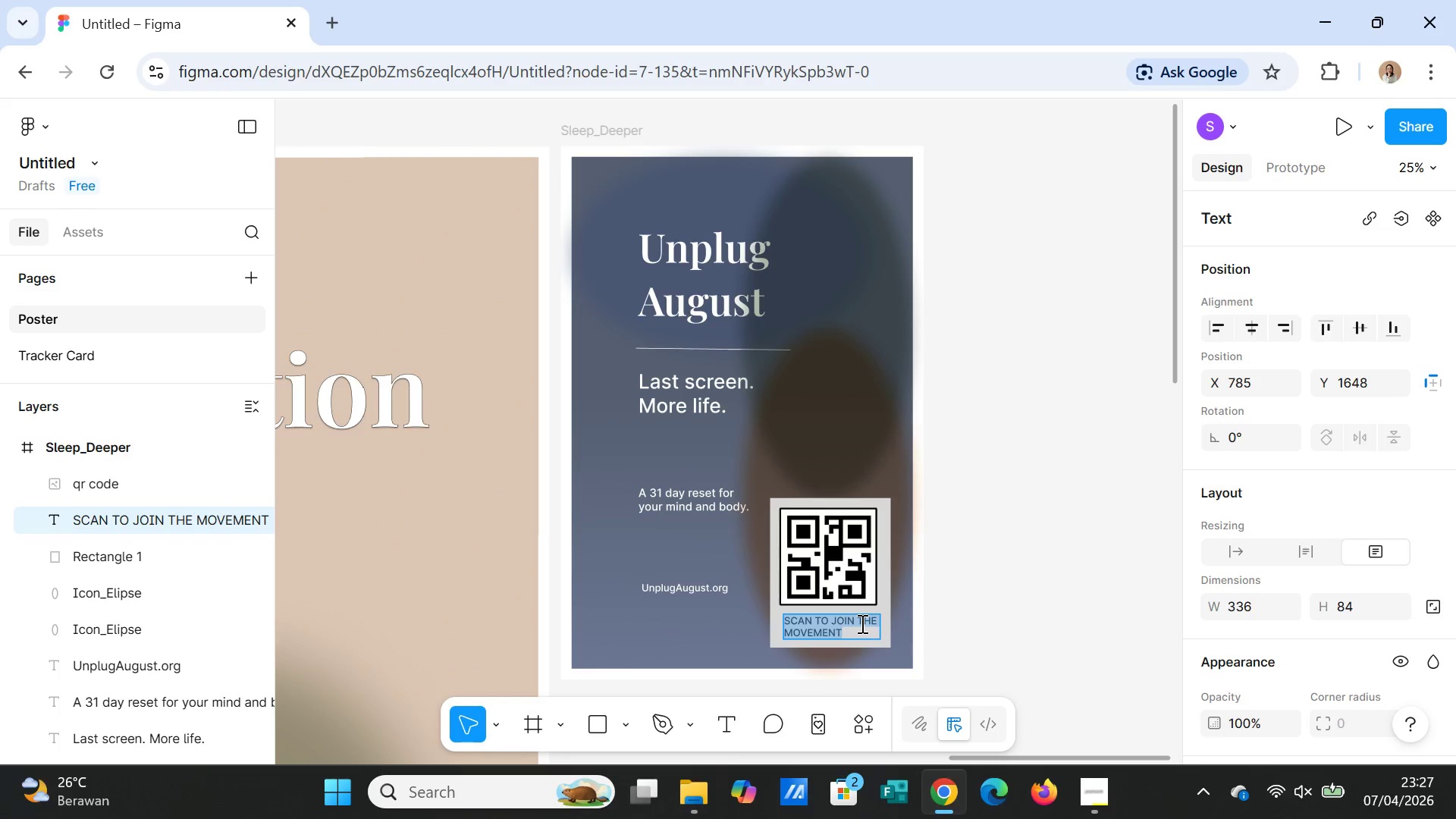 
left_click([861, 623])
 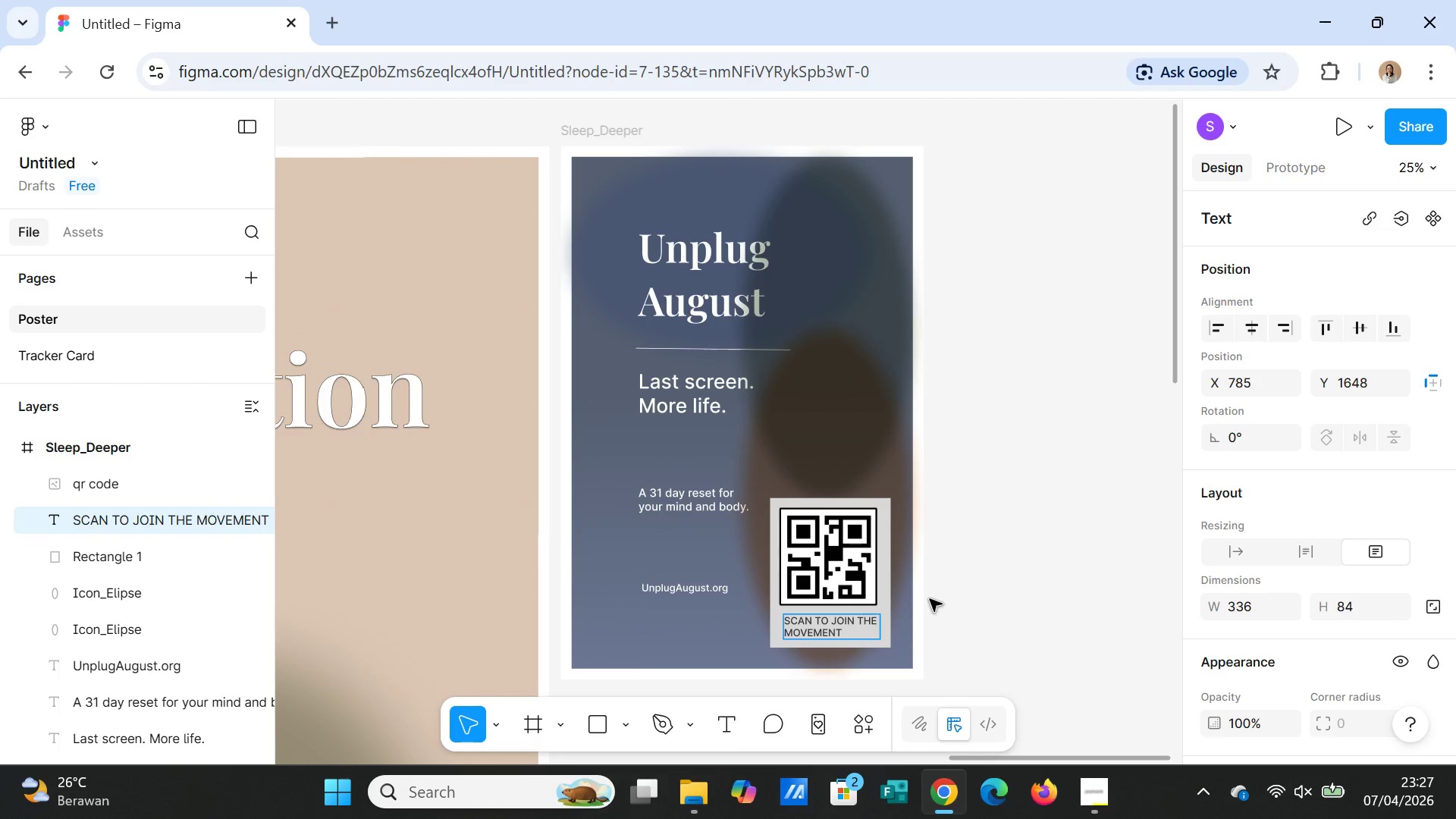 
key(ArrowLeft)
 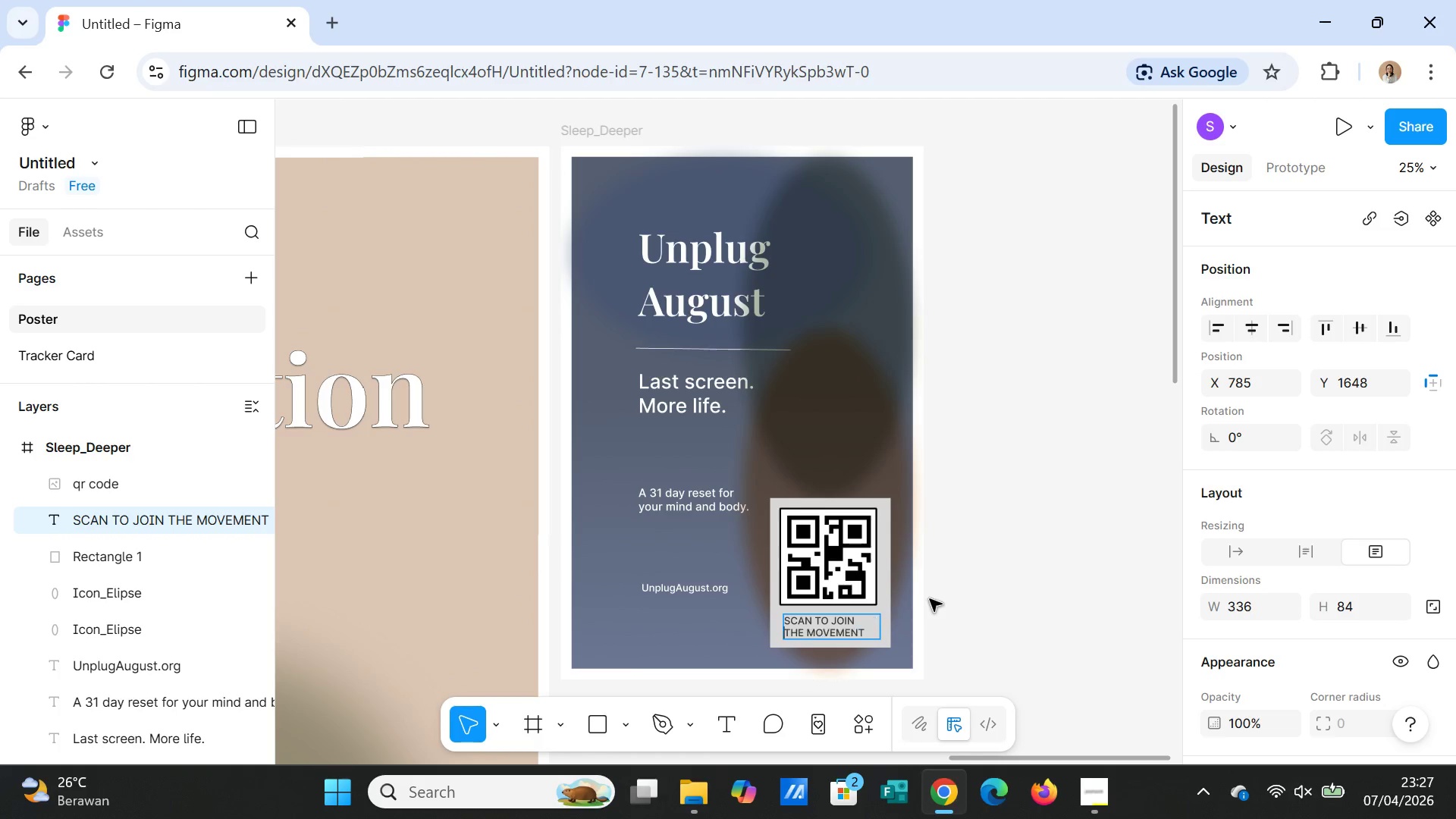 
key(Enter)
 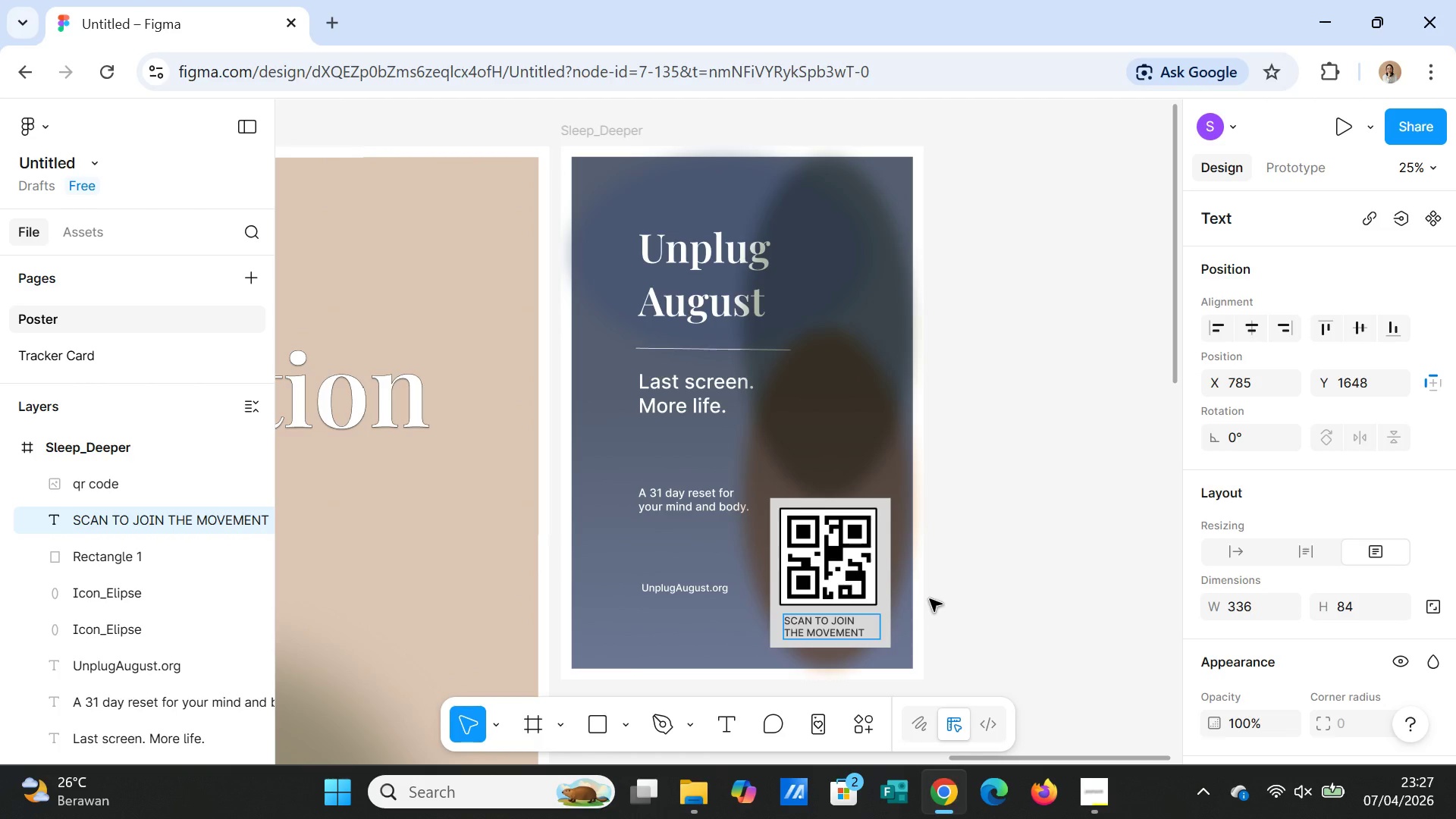 
left_click([930, 599])
 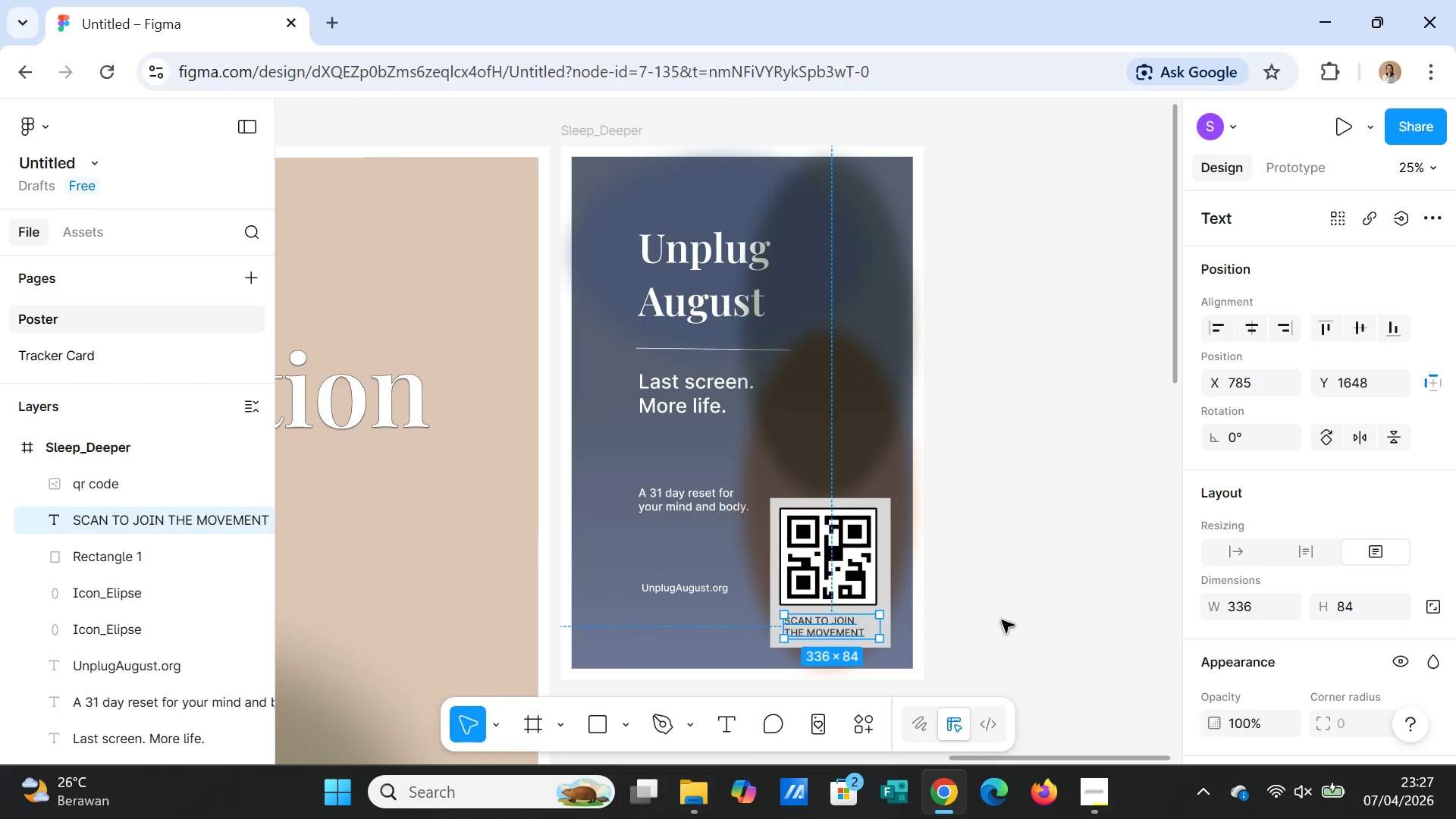 
left_click([1002, 620])
 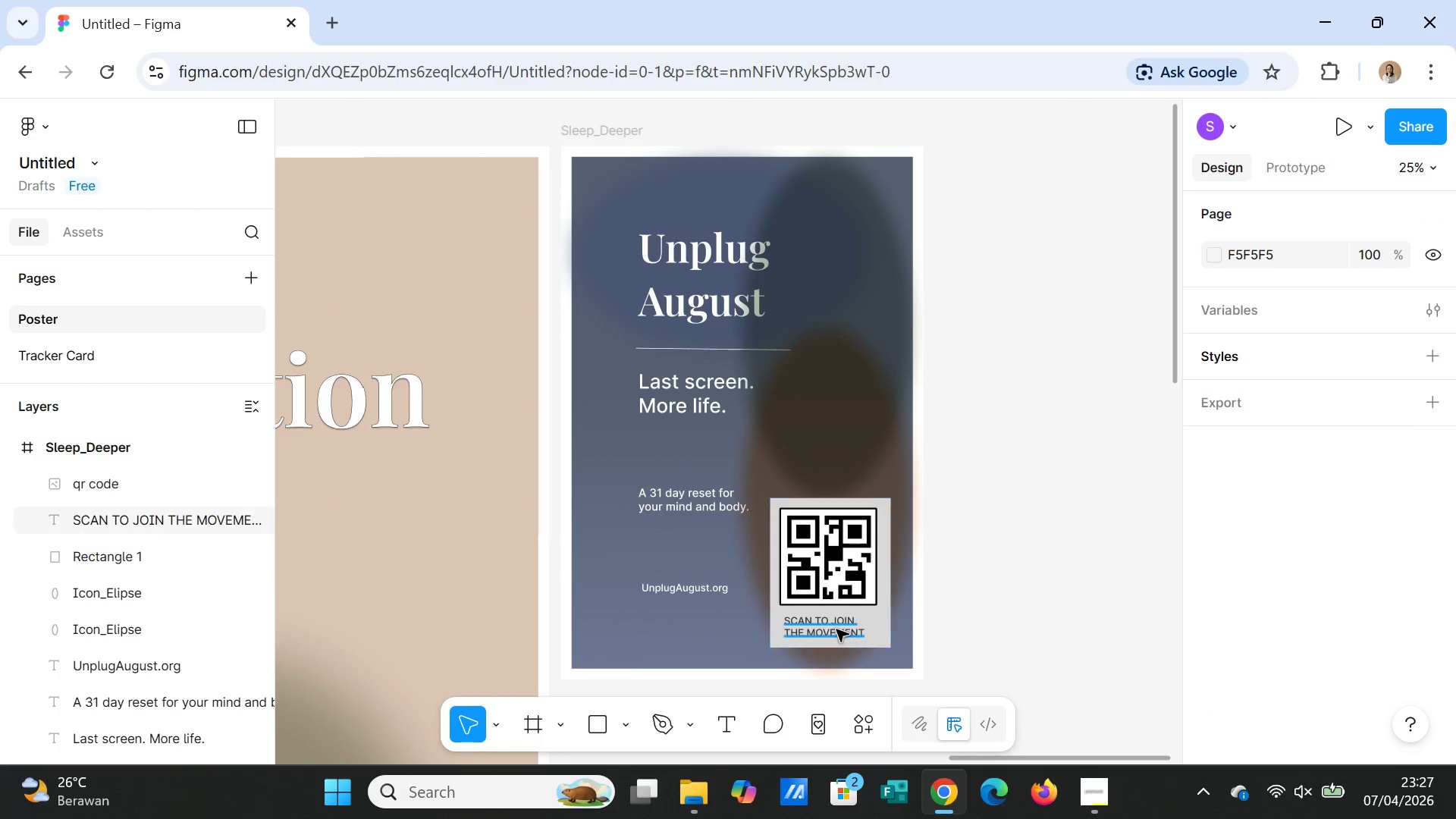 
left_click([836, 629])
 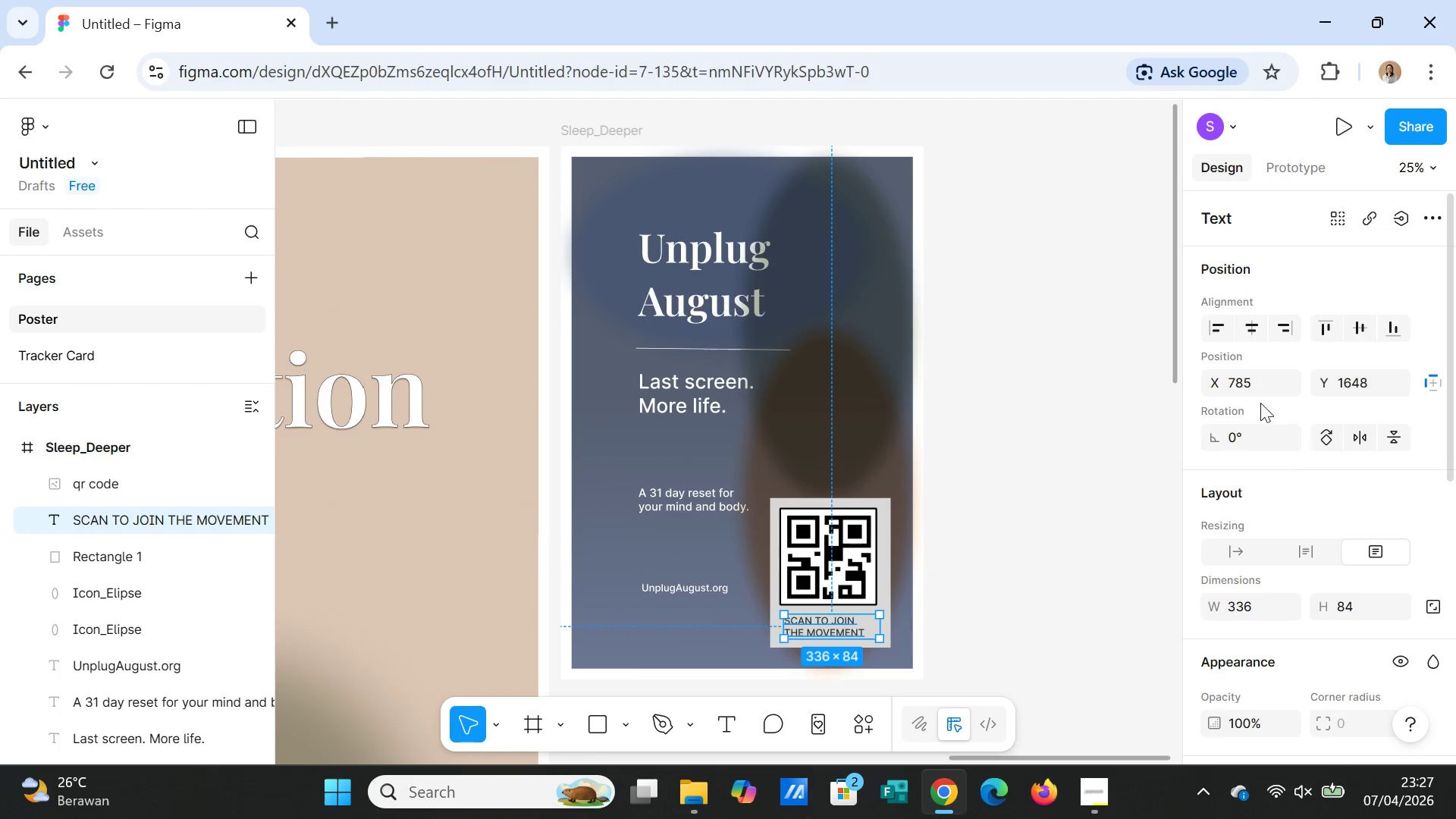 
left_click([1250, 320])
 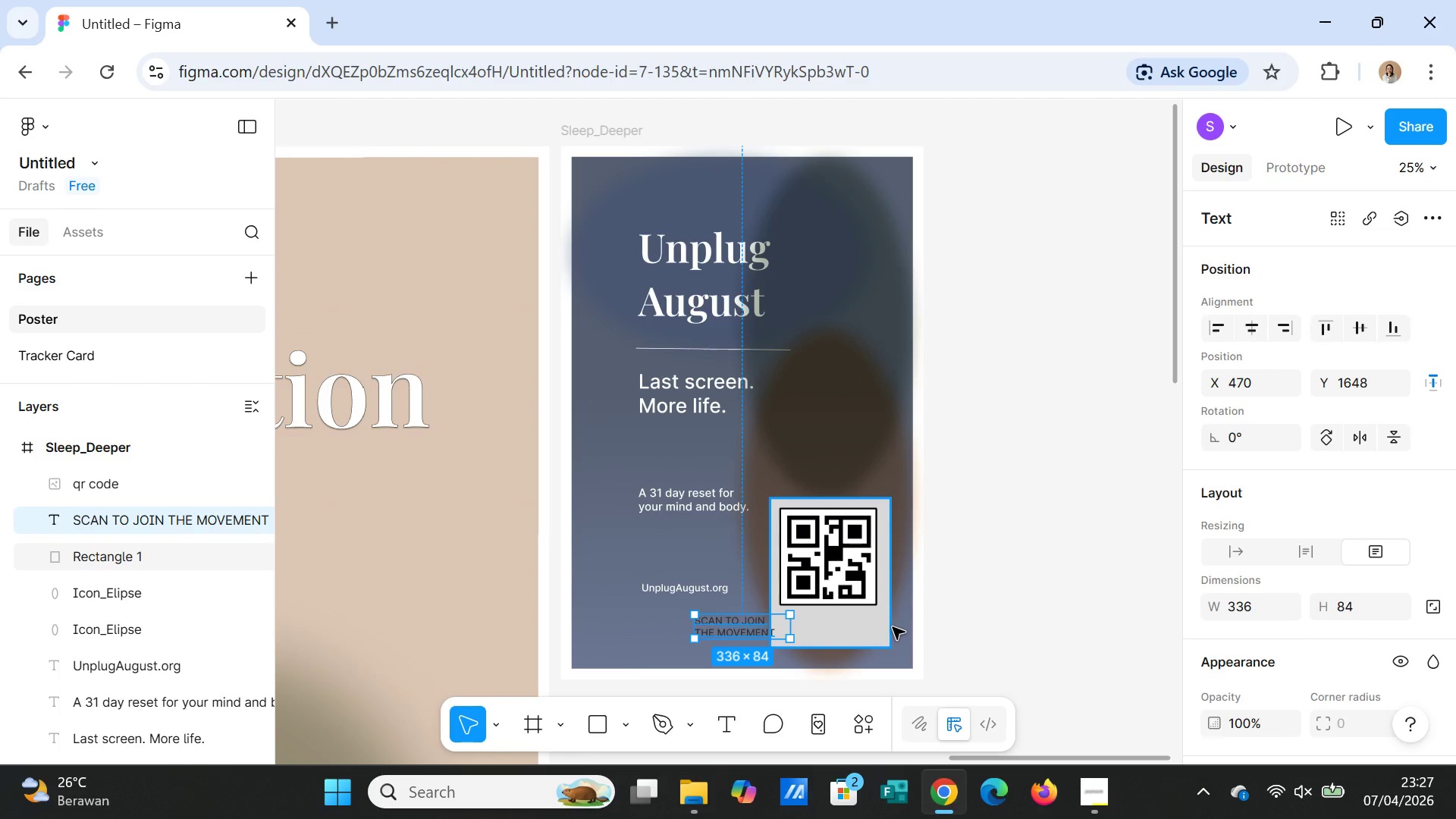 
key(Control+Z)
 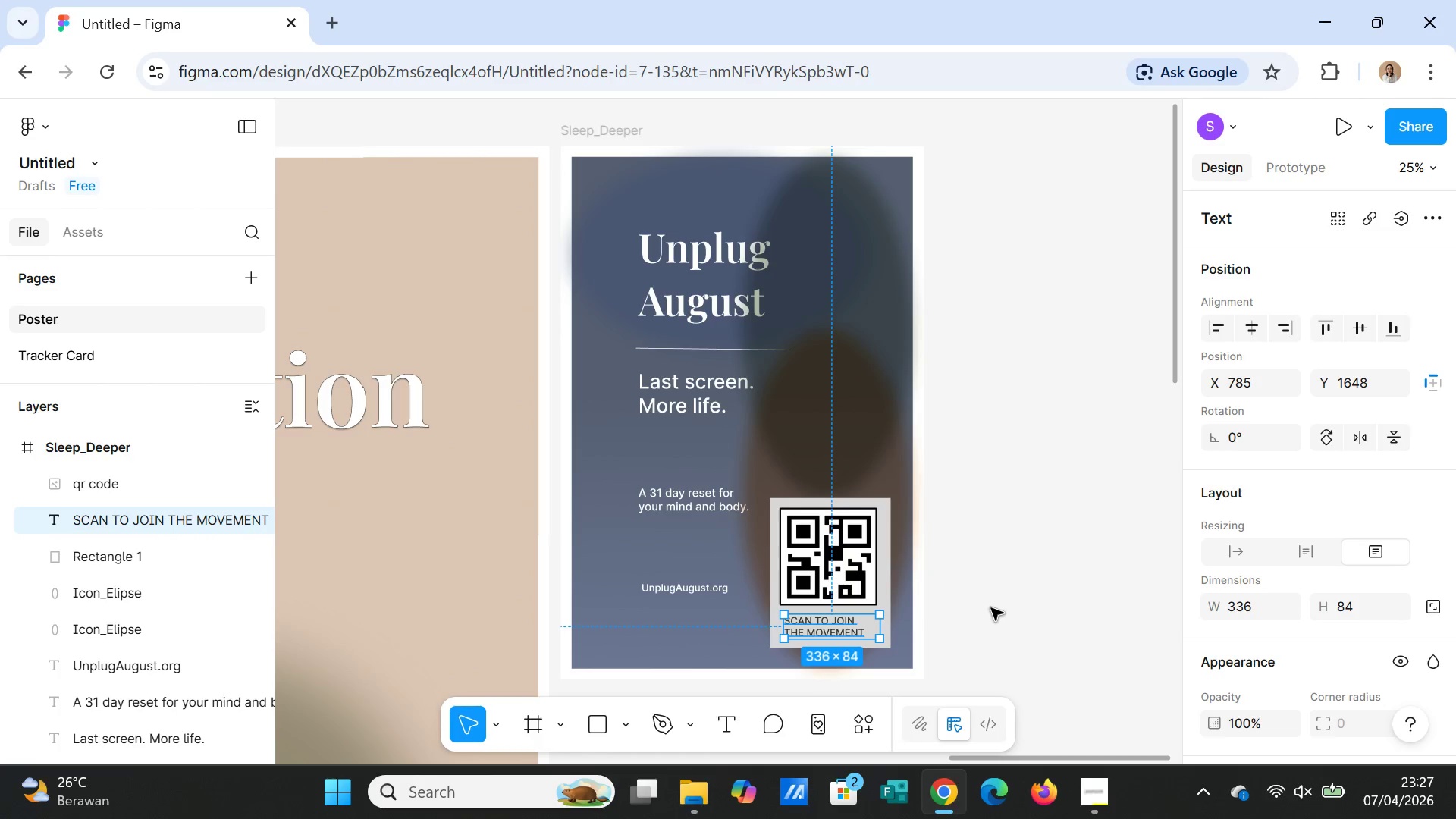 
left_click([991, 608])
 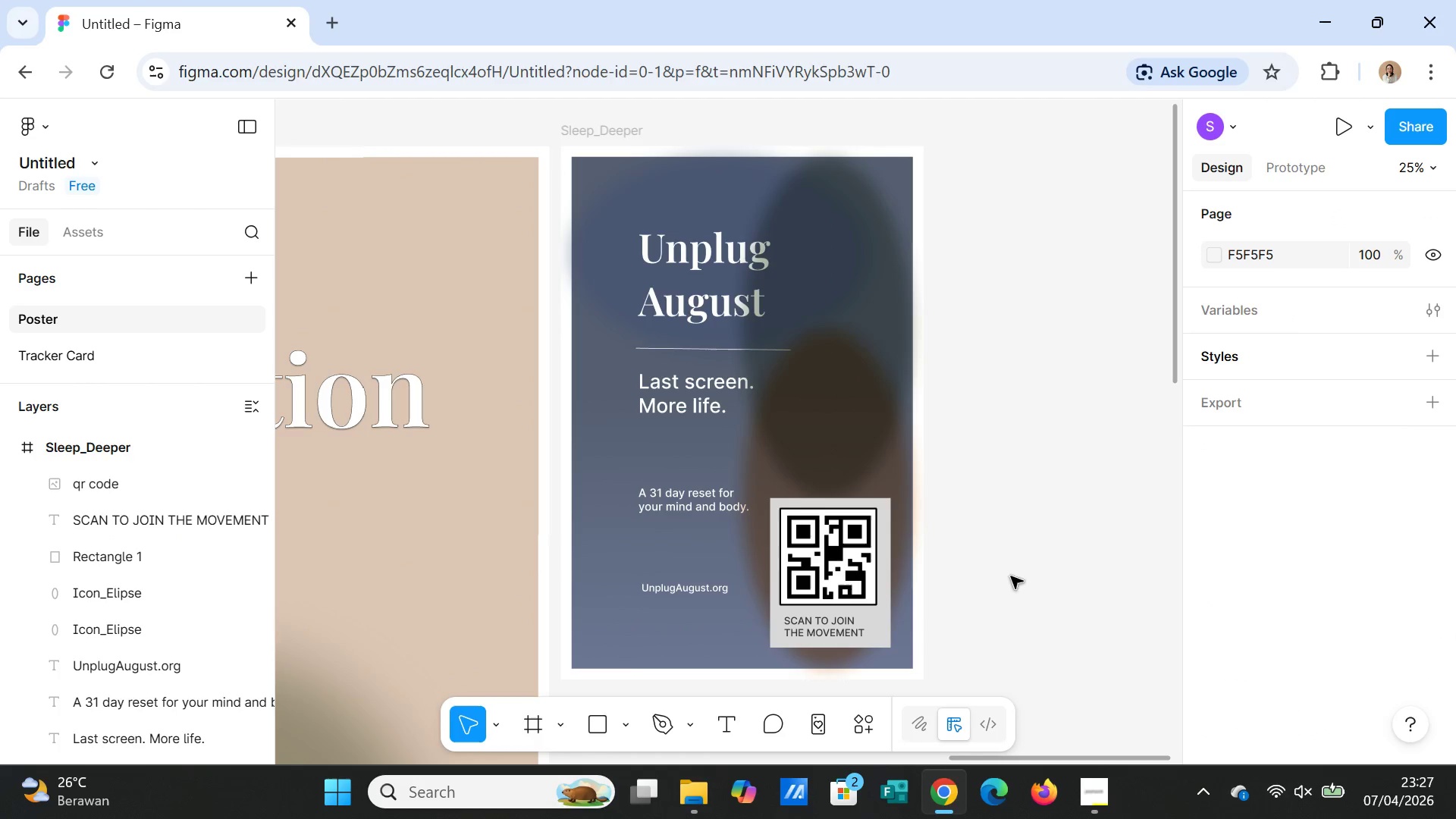 
left_click([712, 511])
 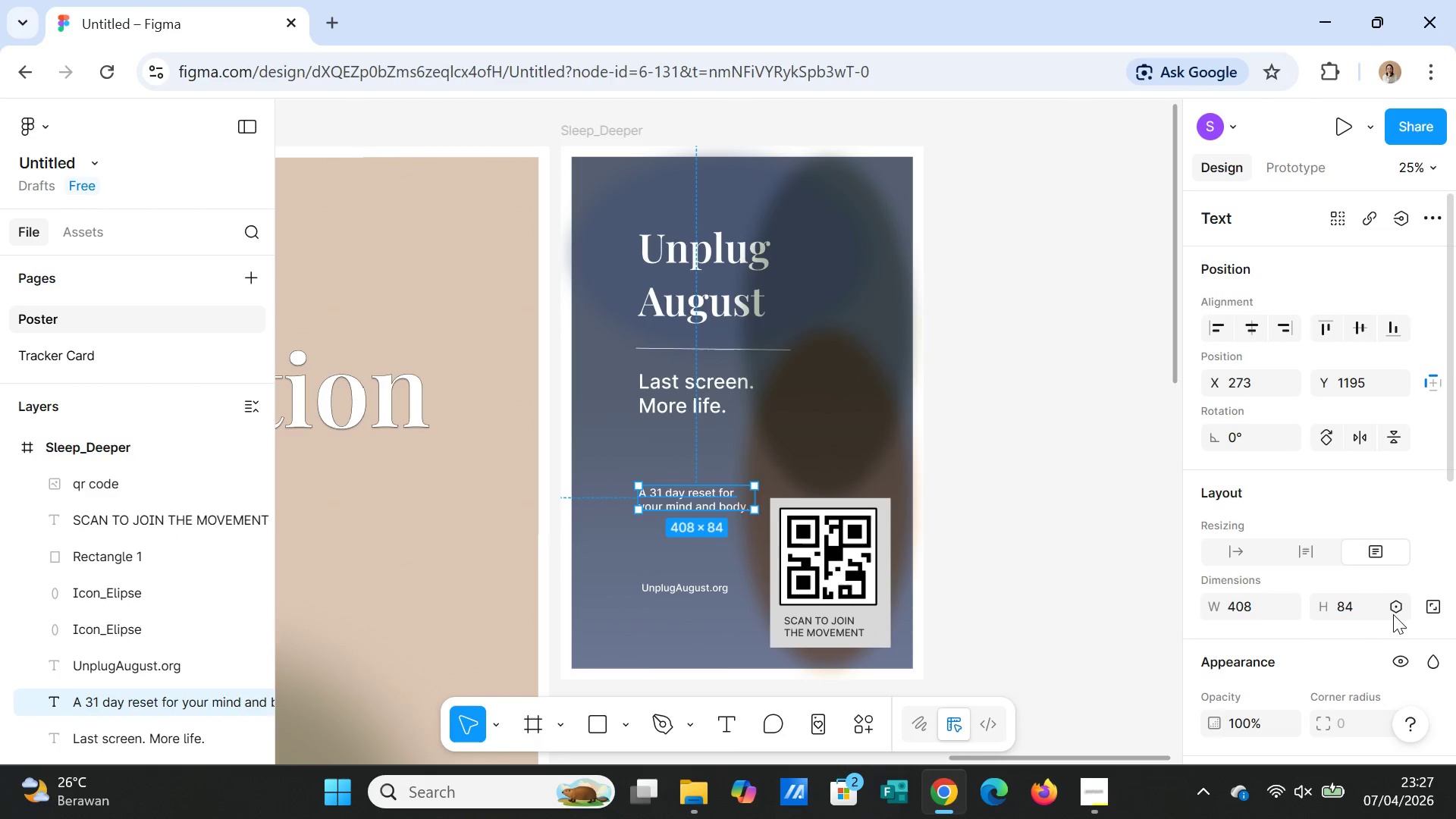 
scroll: coordinate [1398, 638], scroll_direction: down, amount: 3.0
 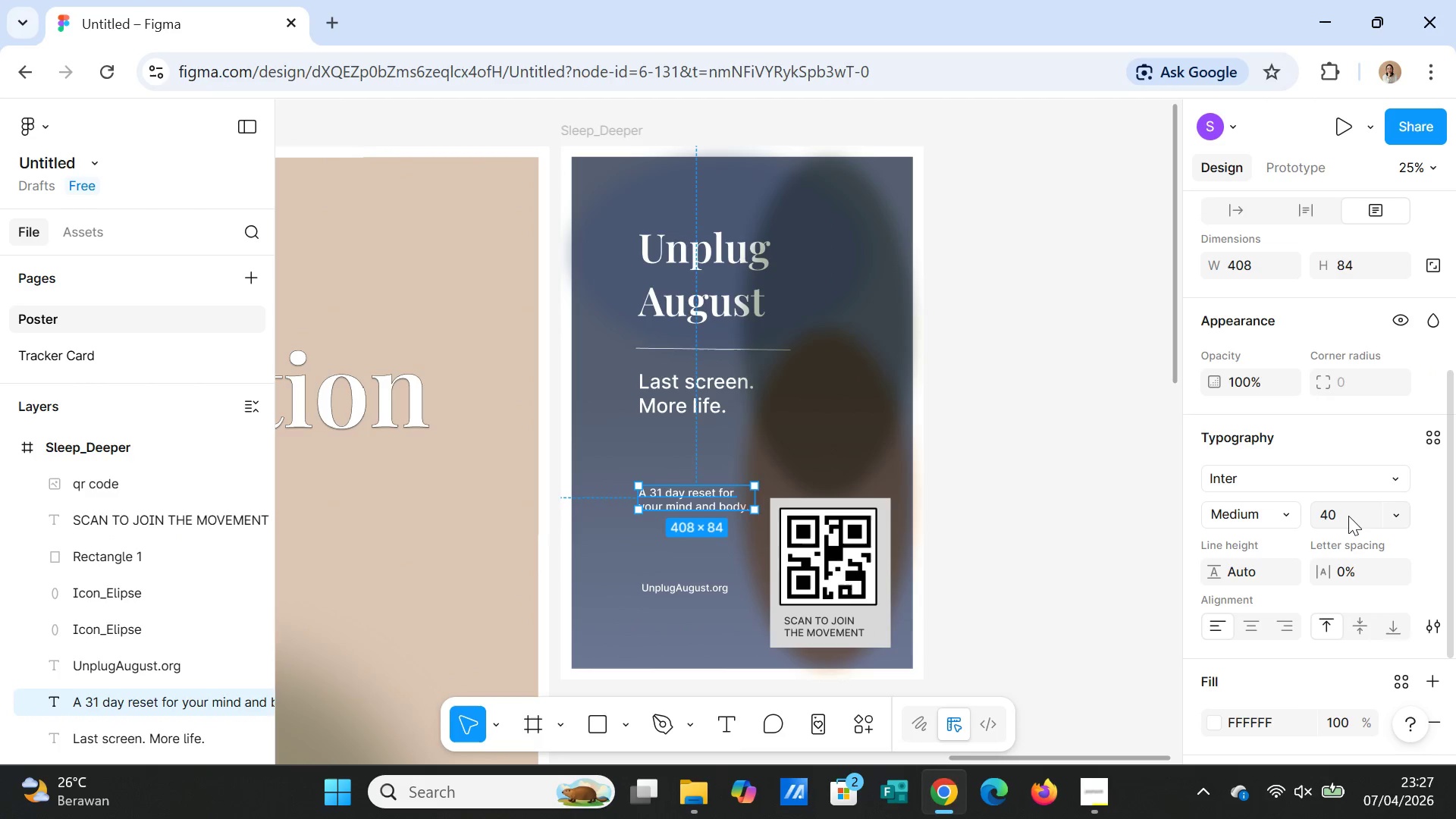 
left_click([1348, 515])
 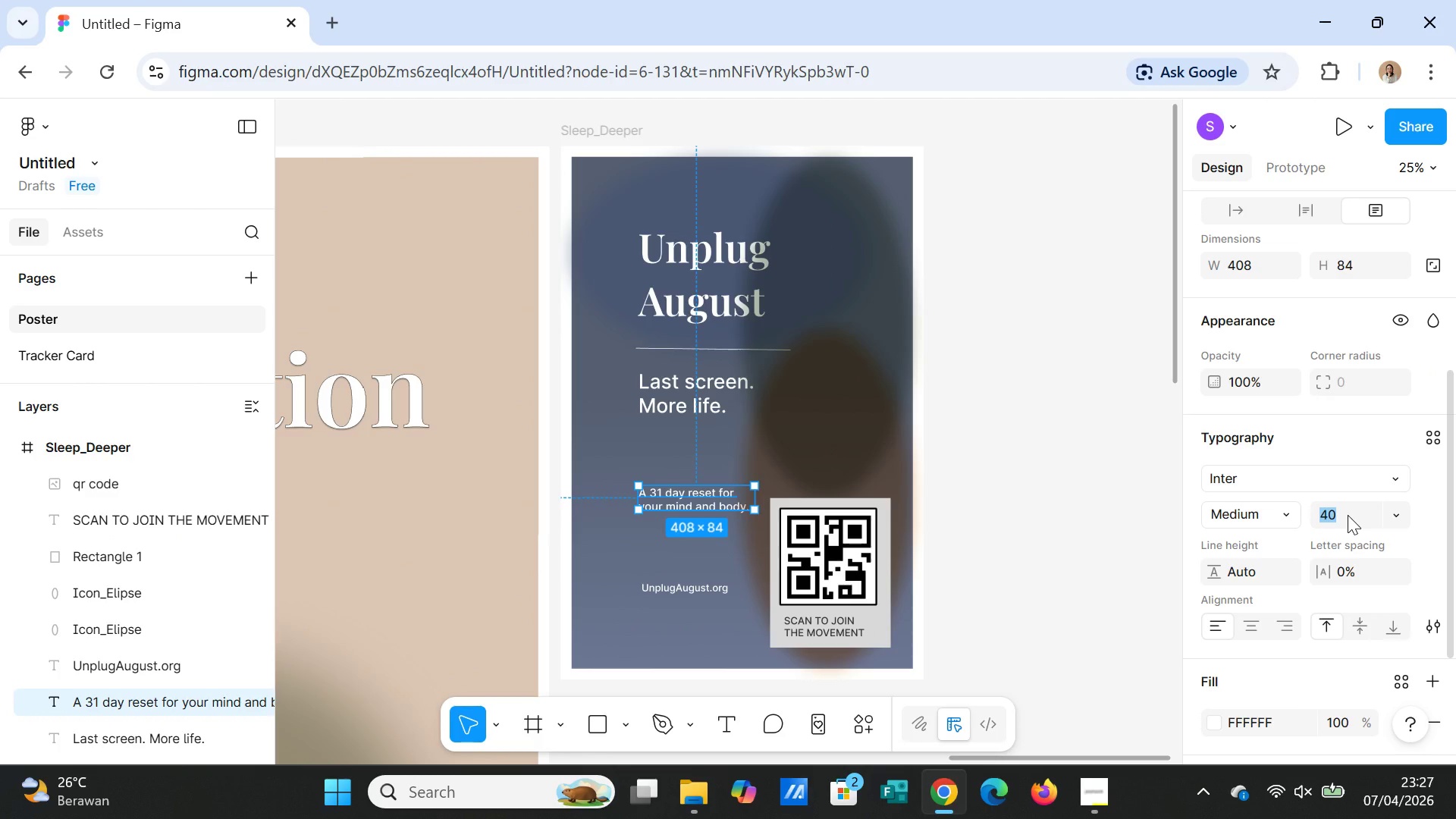 
type(50)
 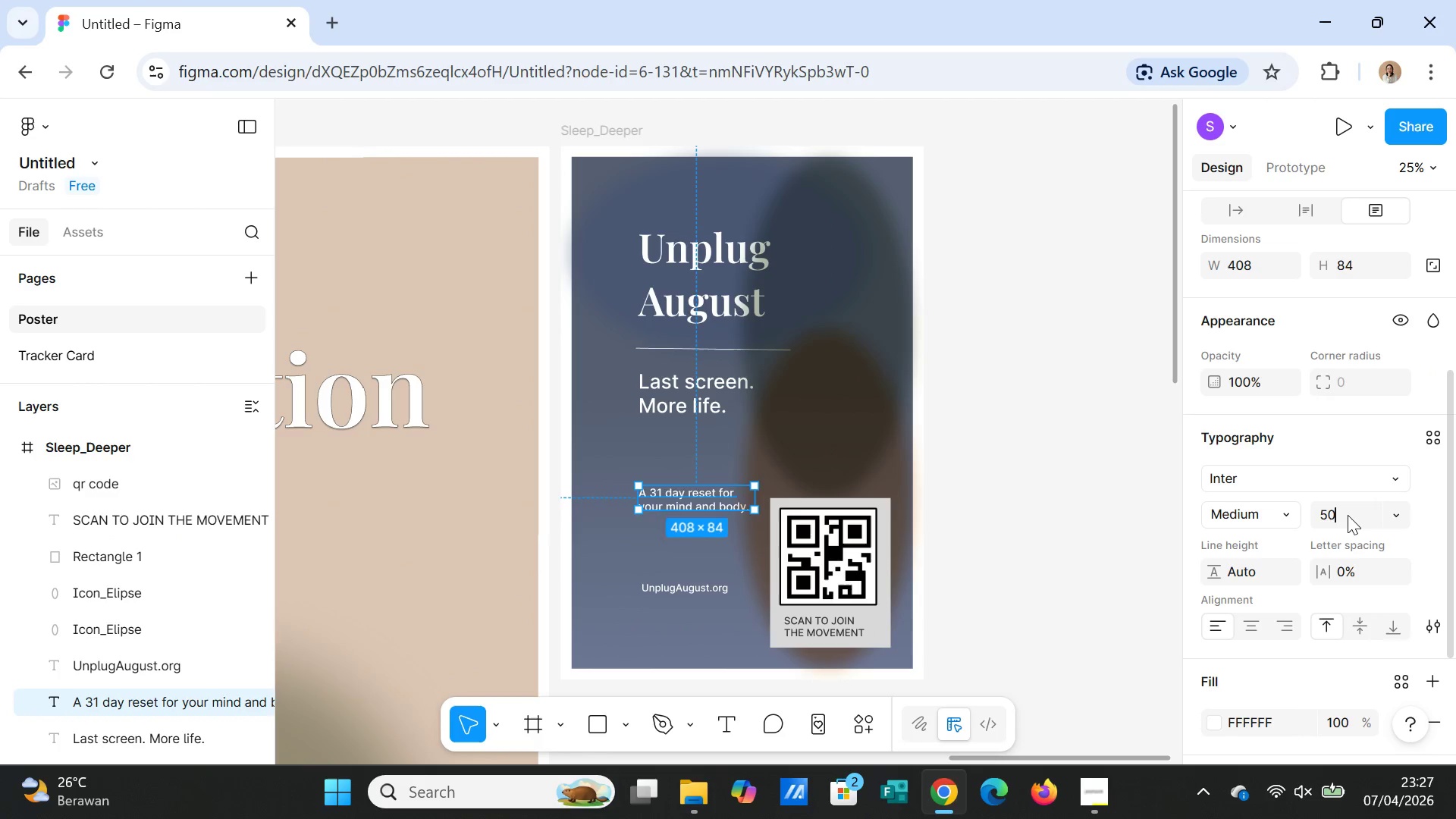 
key(Enter)
 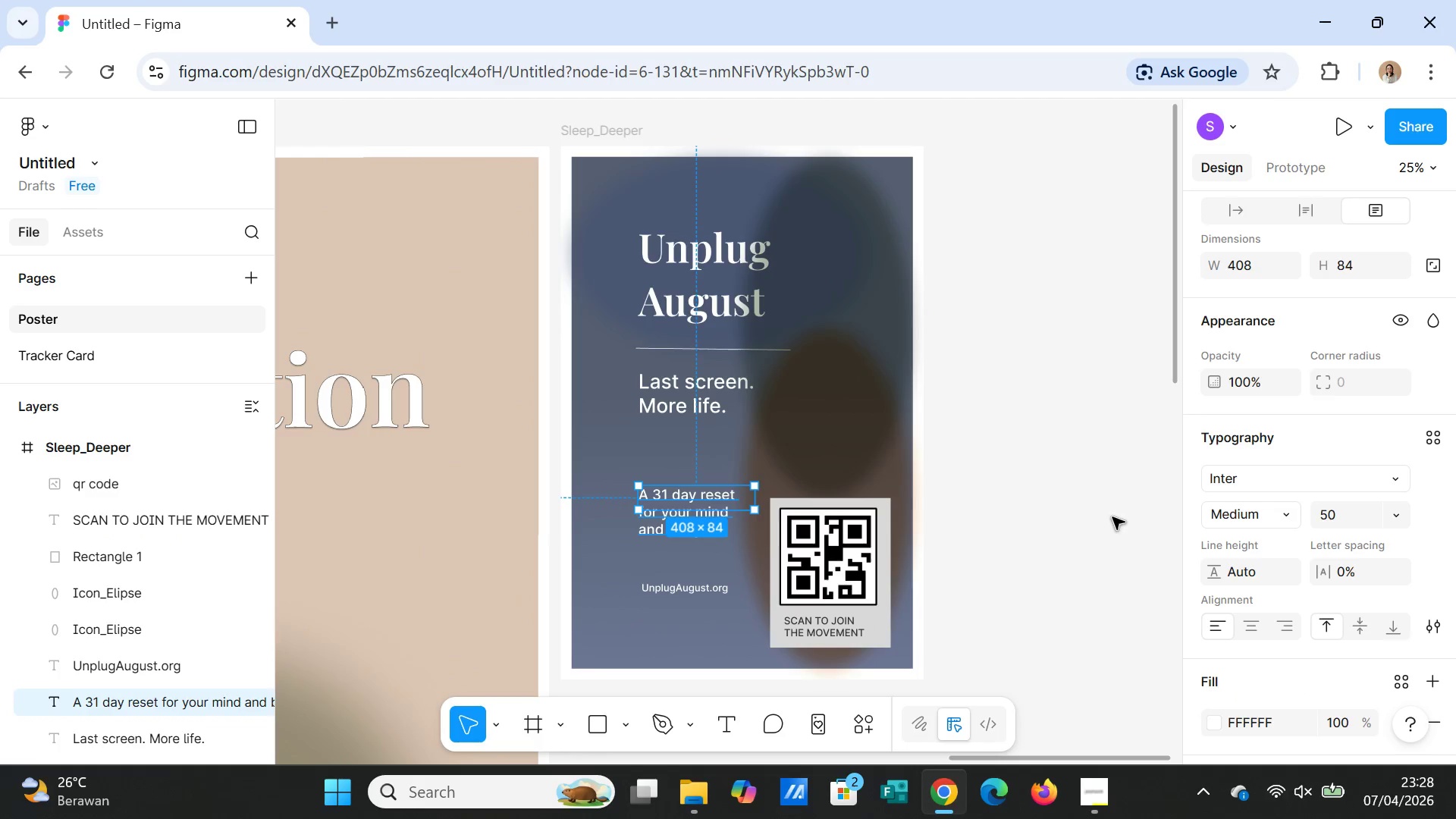 
left_click([1084, 551])
 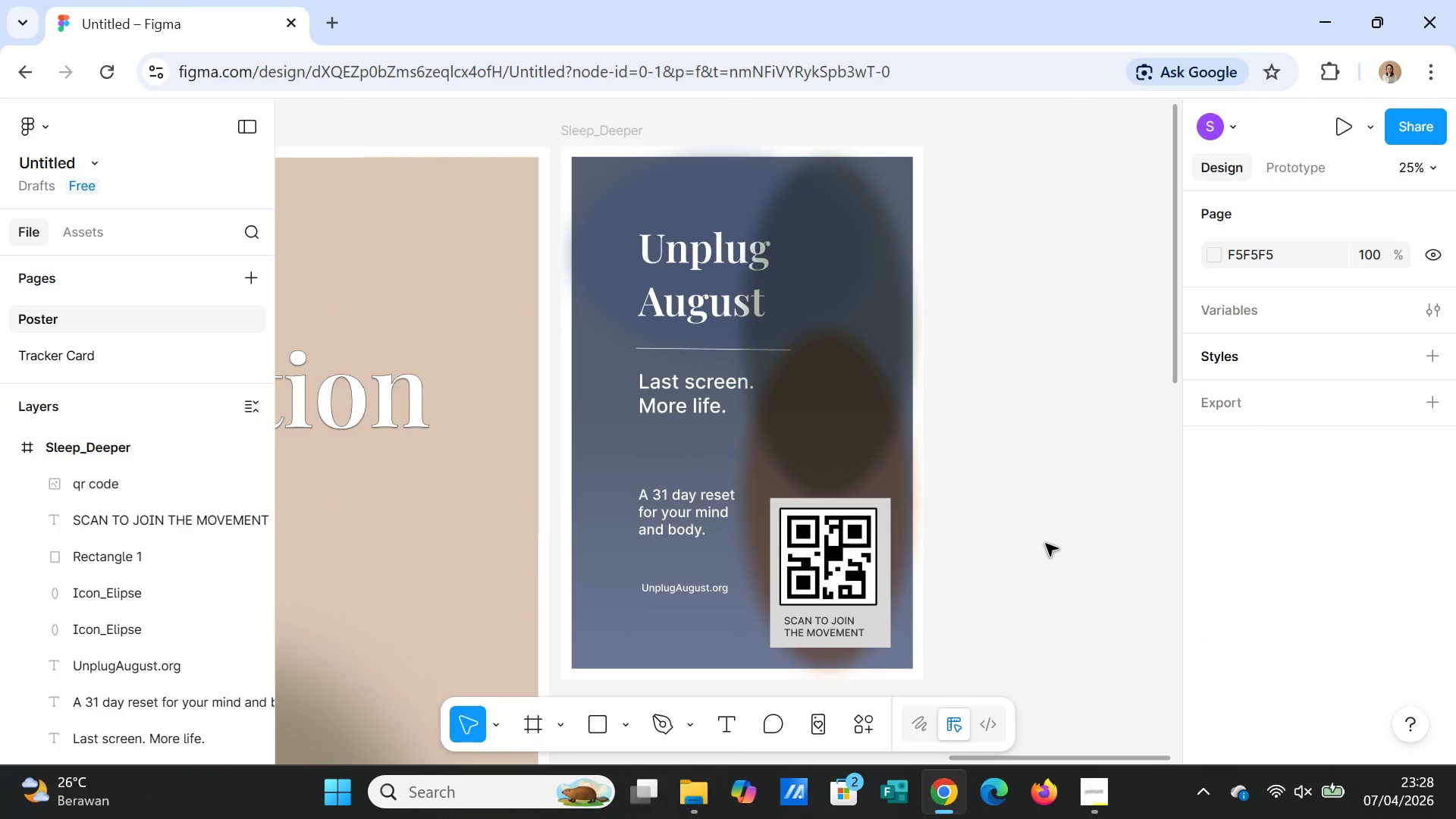 
wait(5.98)
 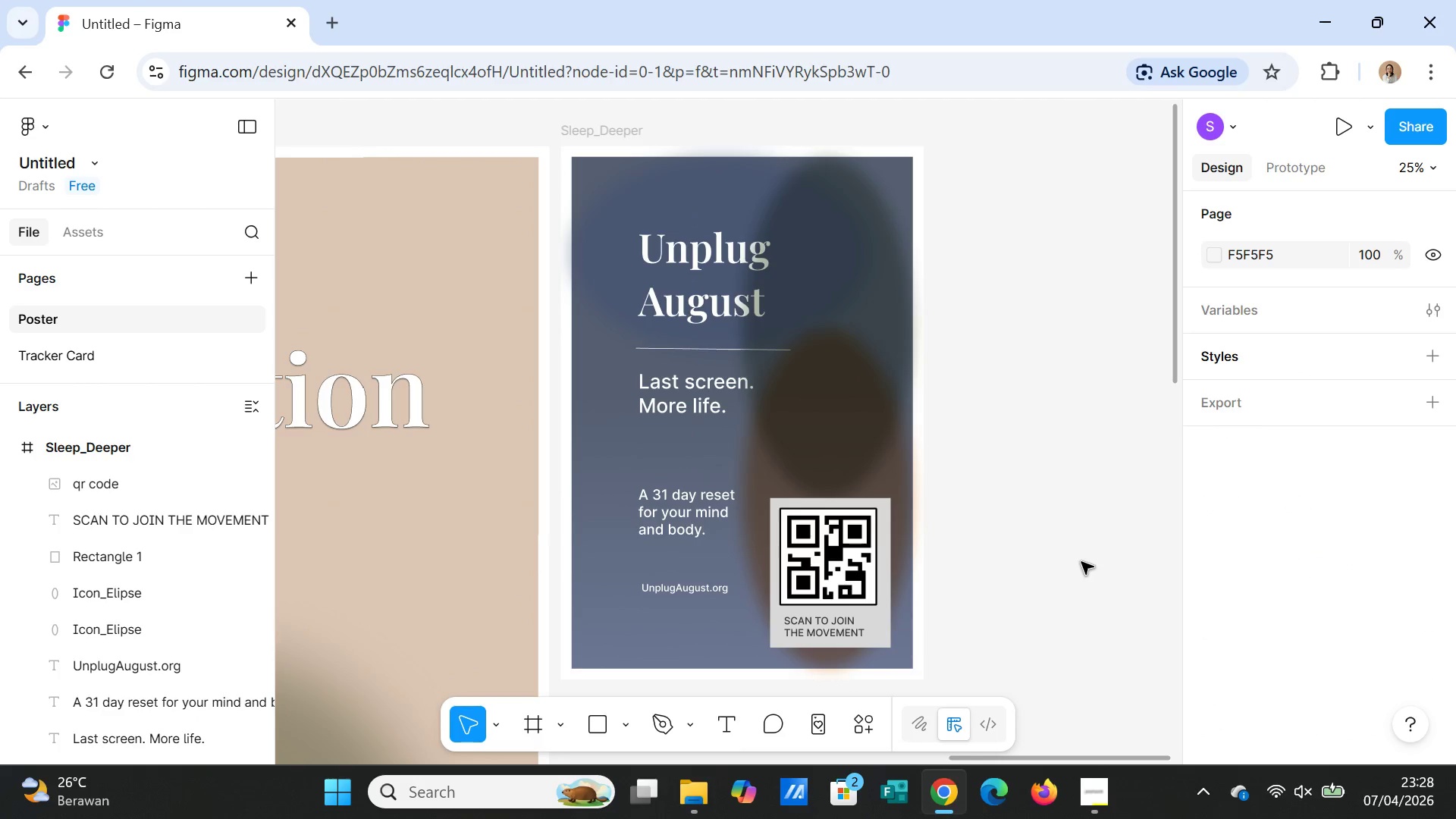 
left_click([712, 588])
 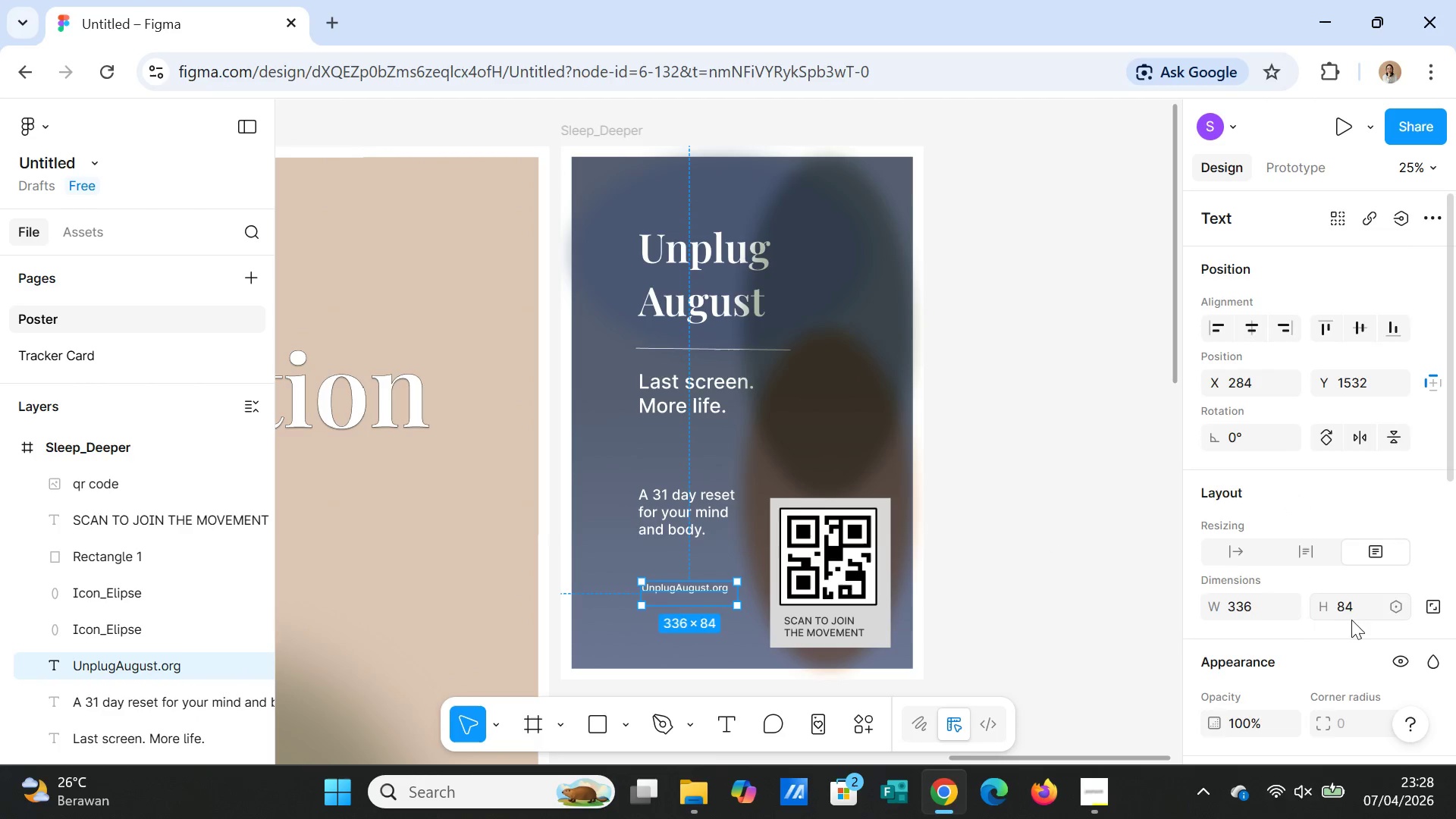 
scroll: coordinate [1357, 643], scroll_direction: down, amount: 2.0
 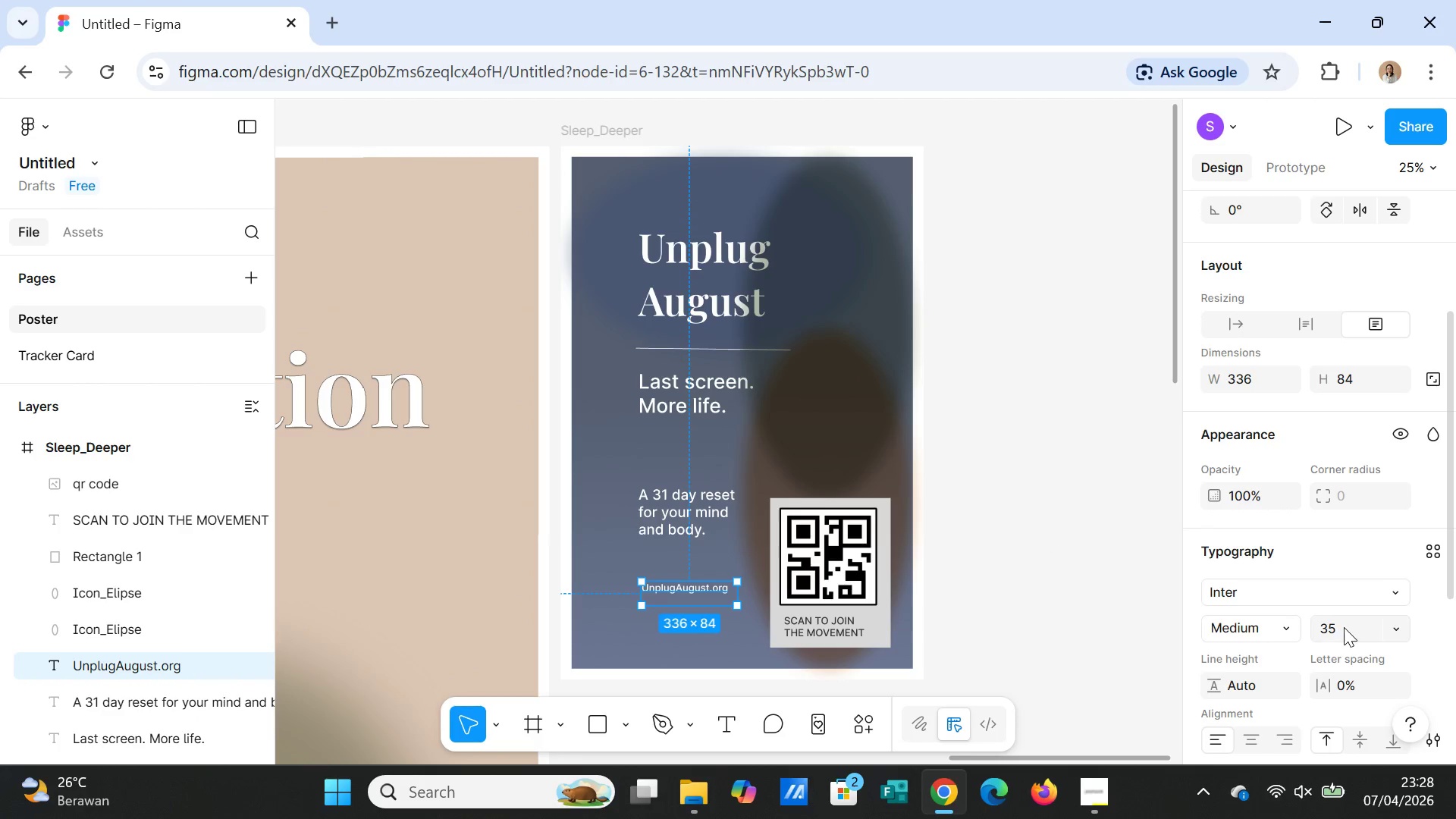 
left_click([1344, 627])
 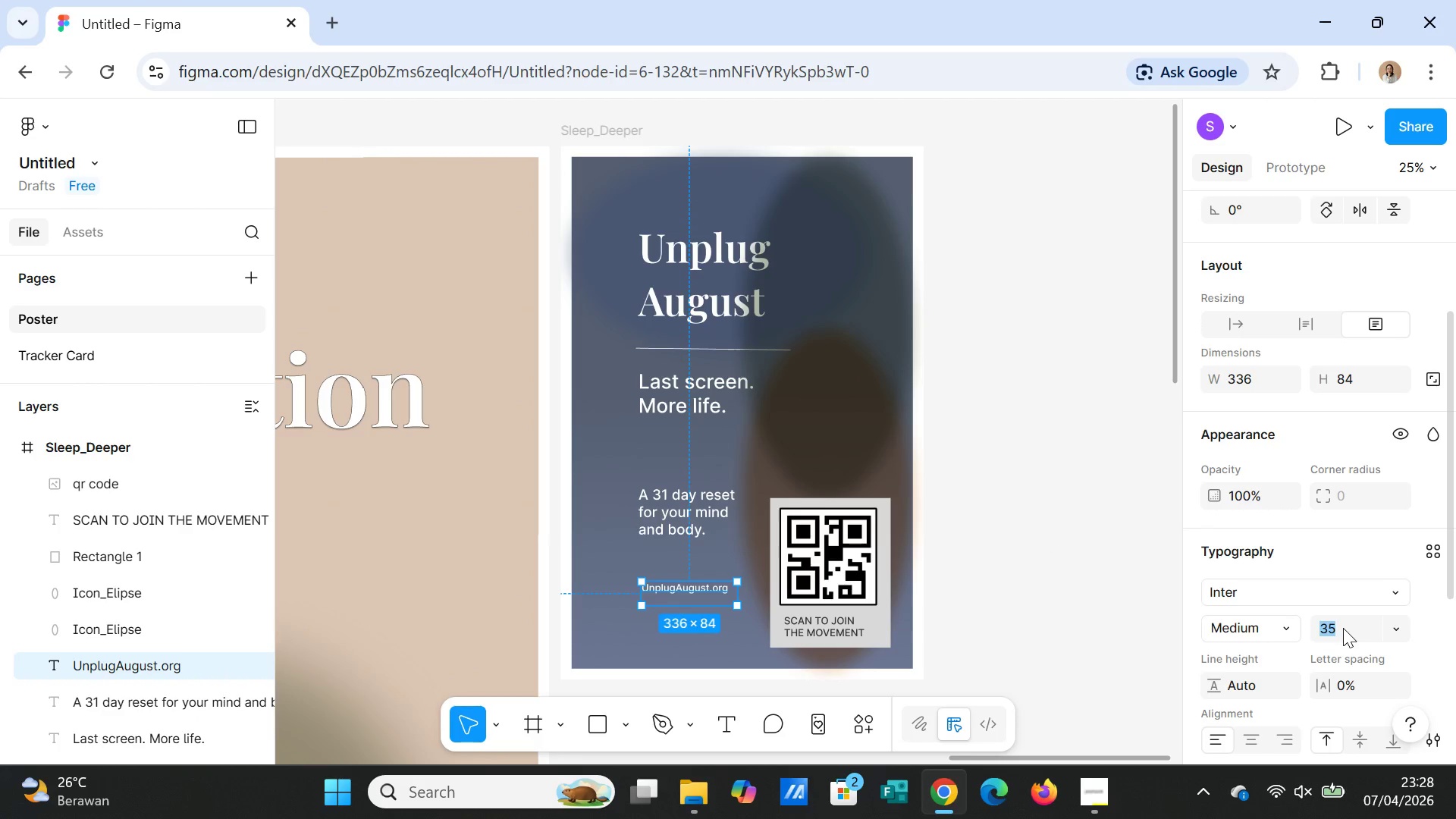 
type(40)
 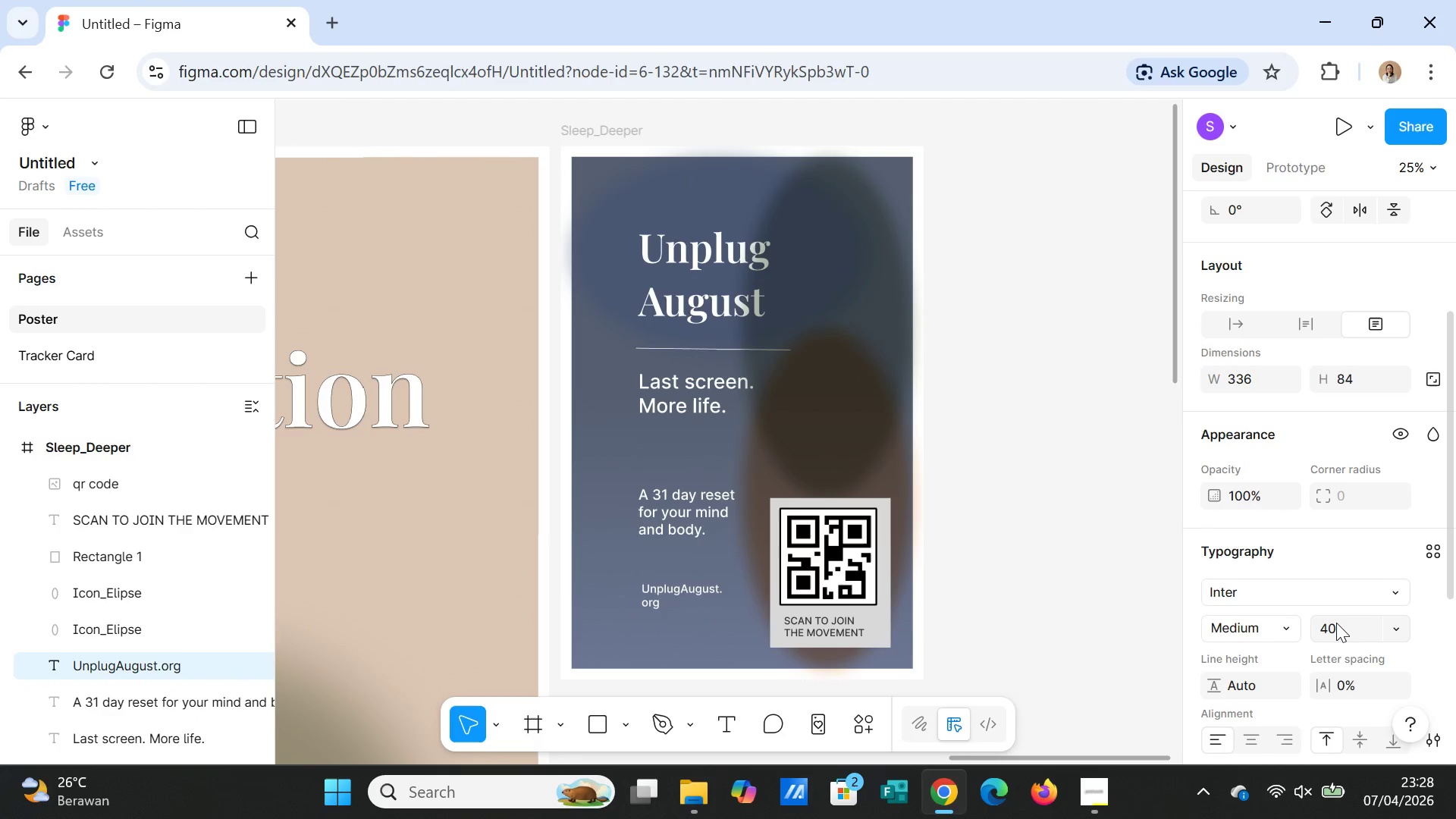 
key(Enter)
 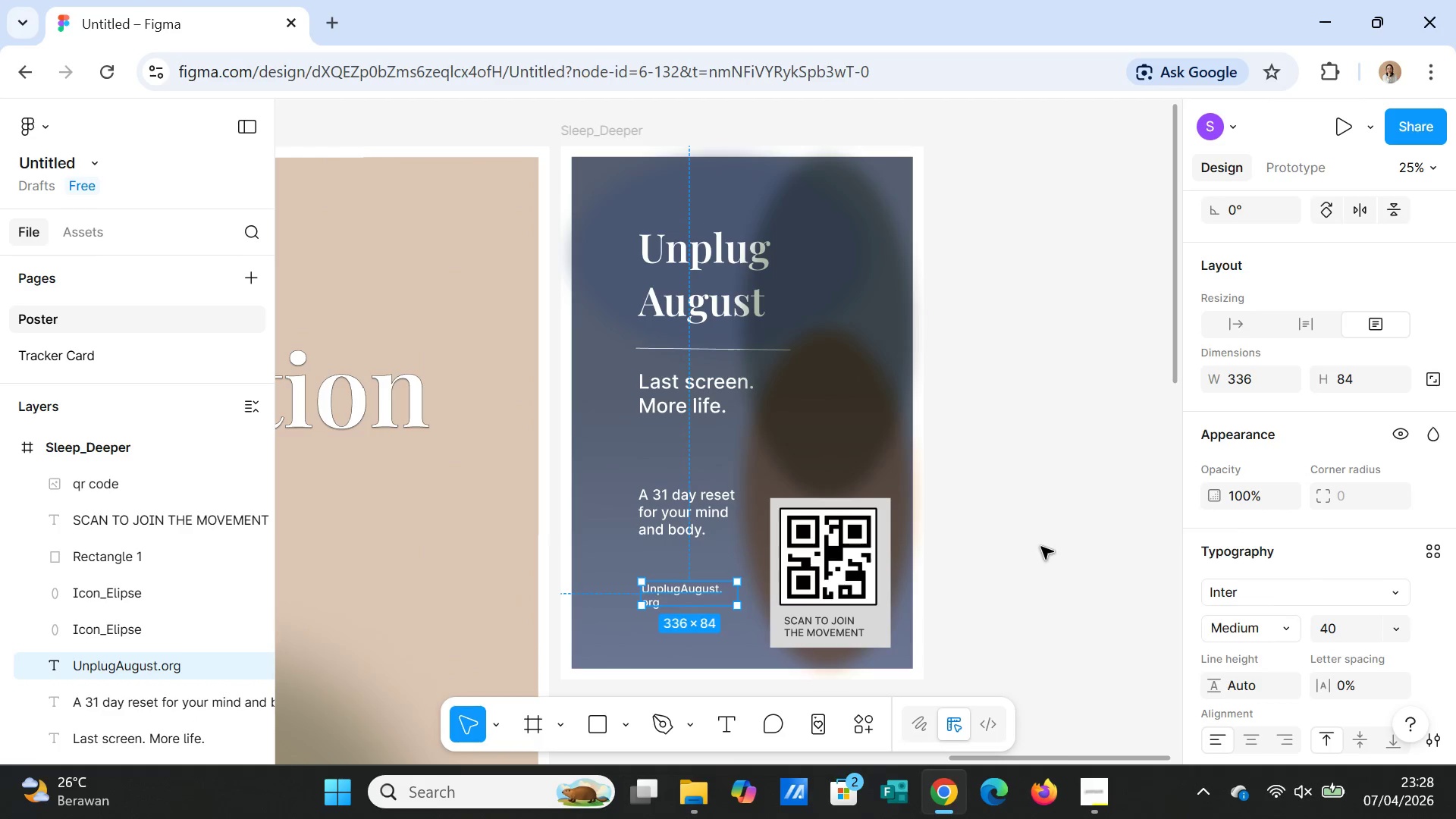 
left_click([1041, 547])
 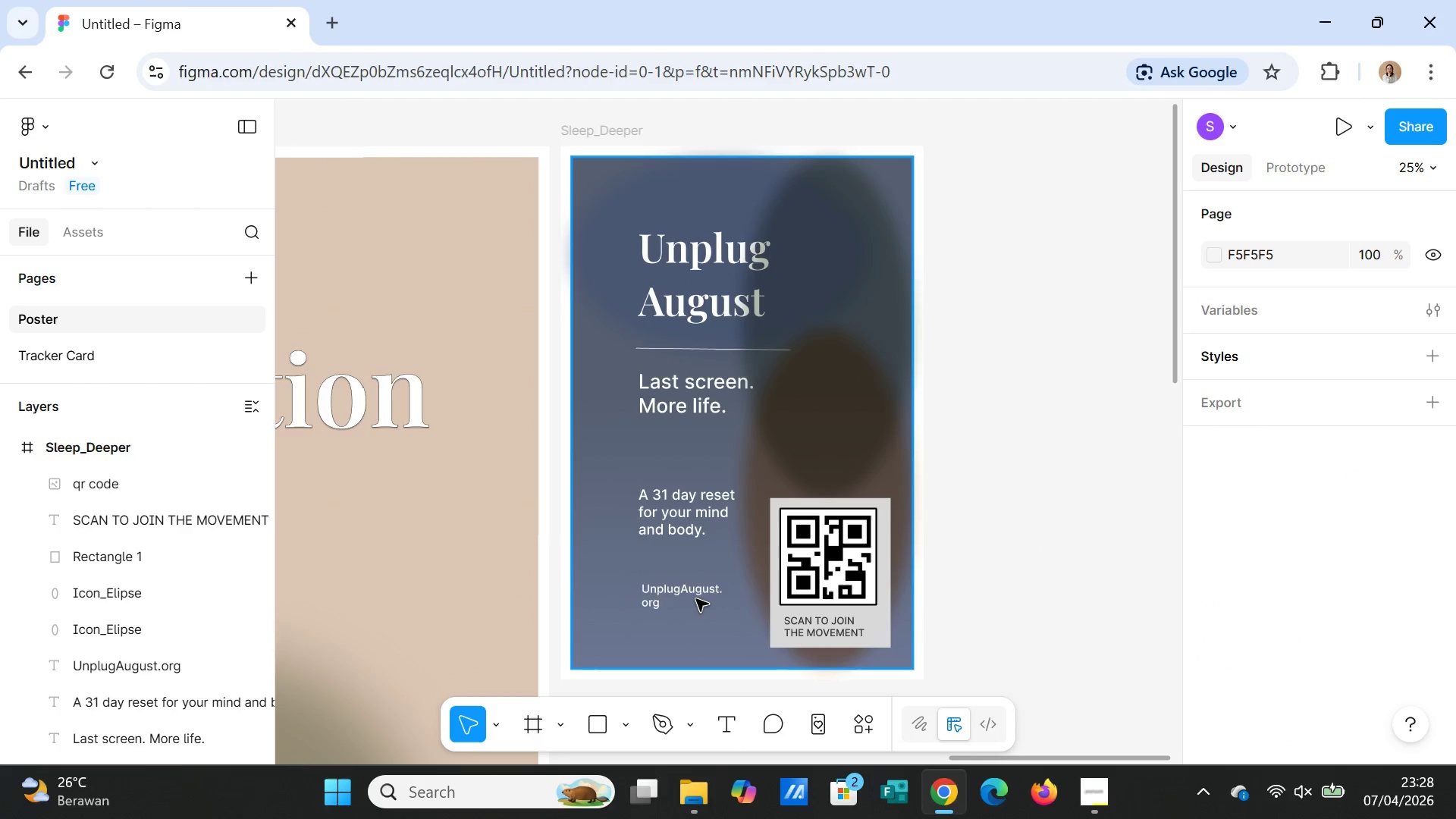 
left_click([686, 591])
 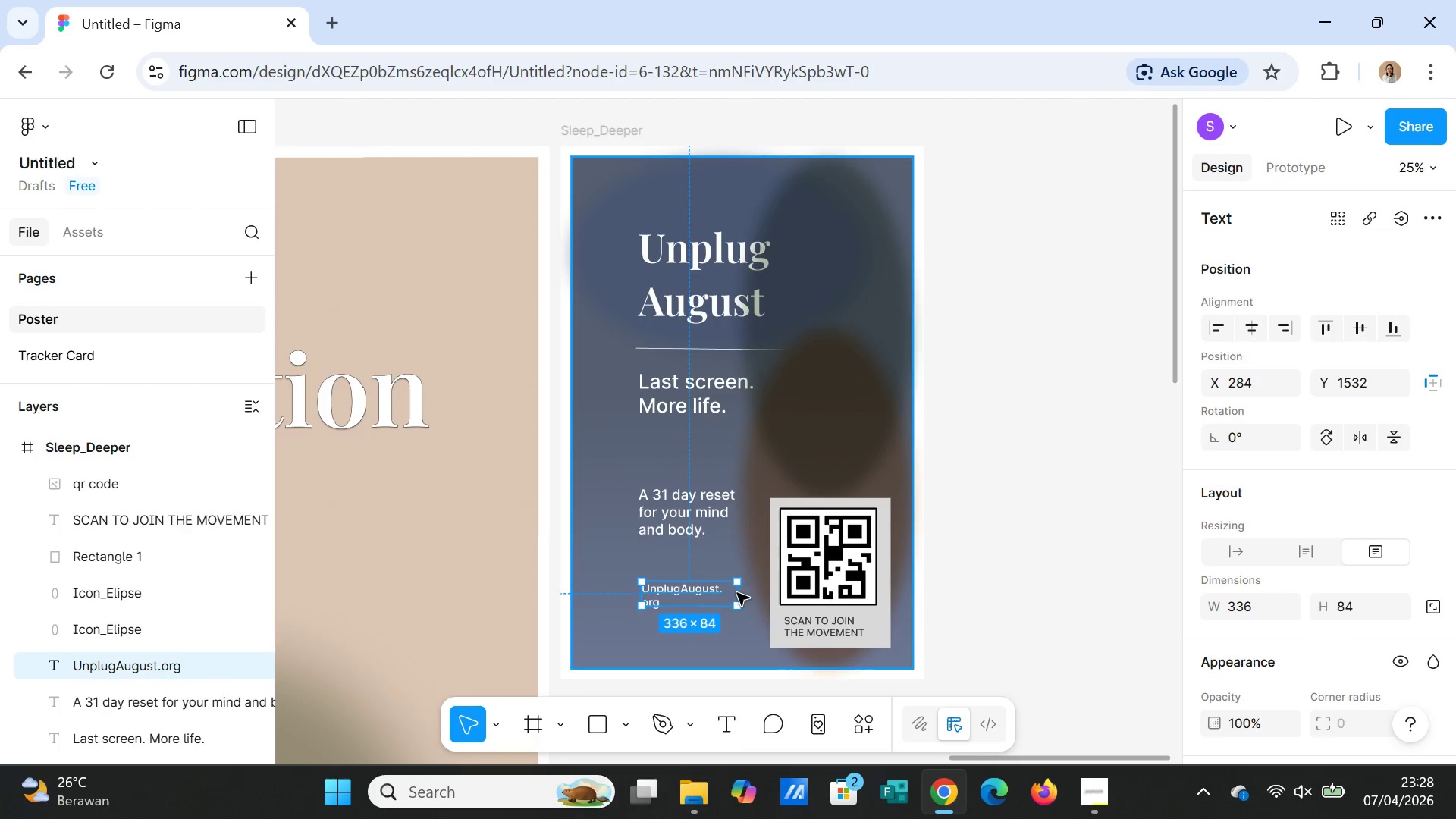 
left_click_drag(start_coordinate=[737, 593], to_coordinate=[748, 592])
 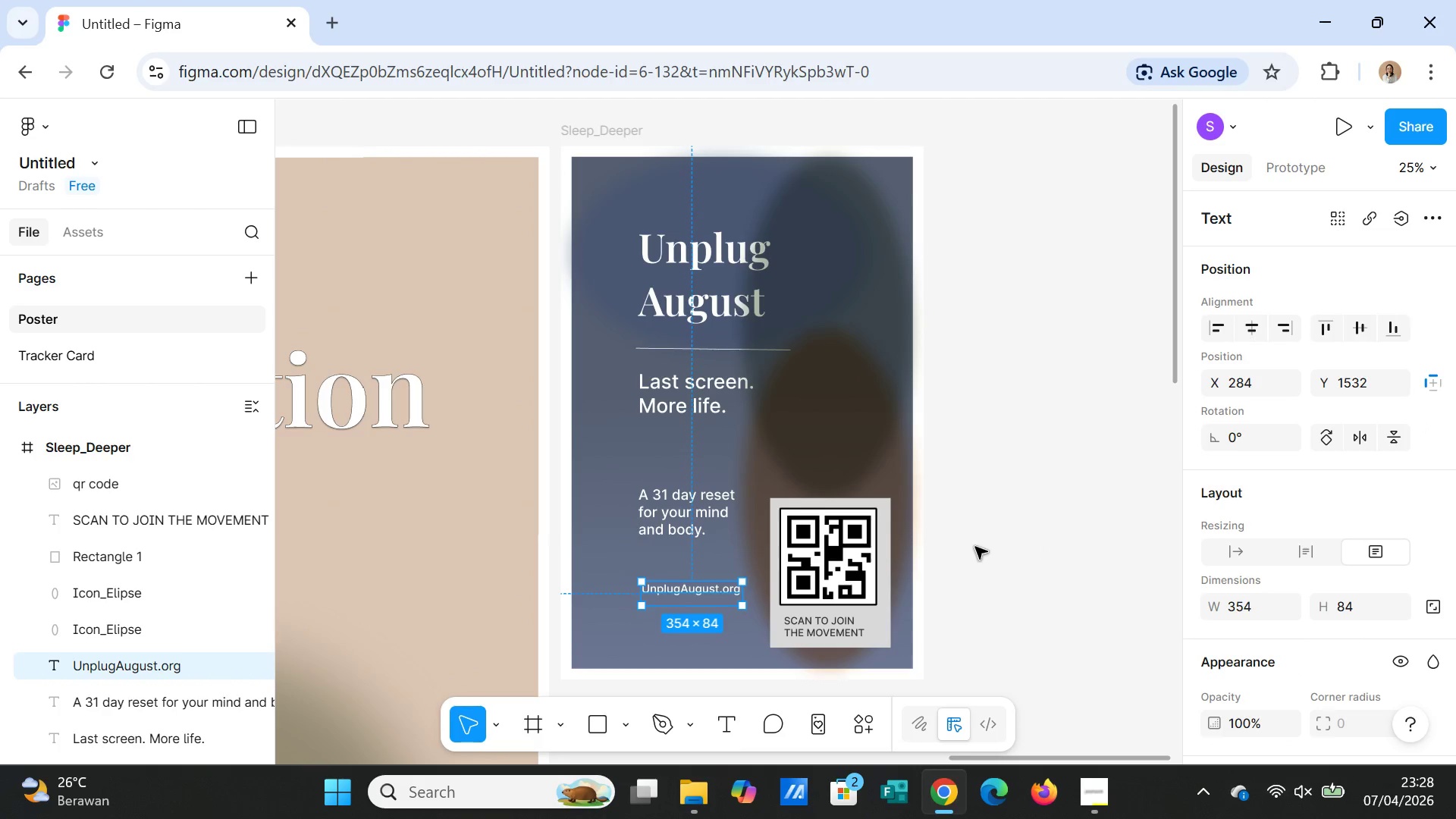 
left_click([975, 547])
 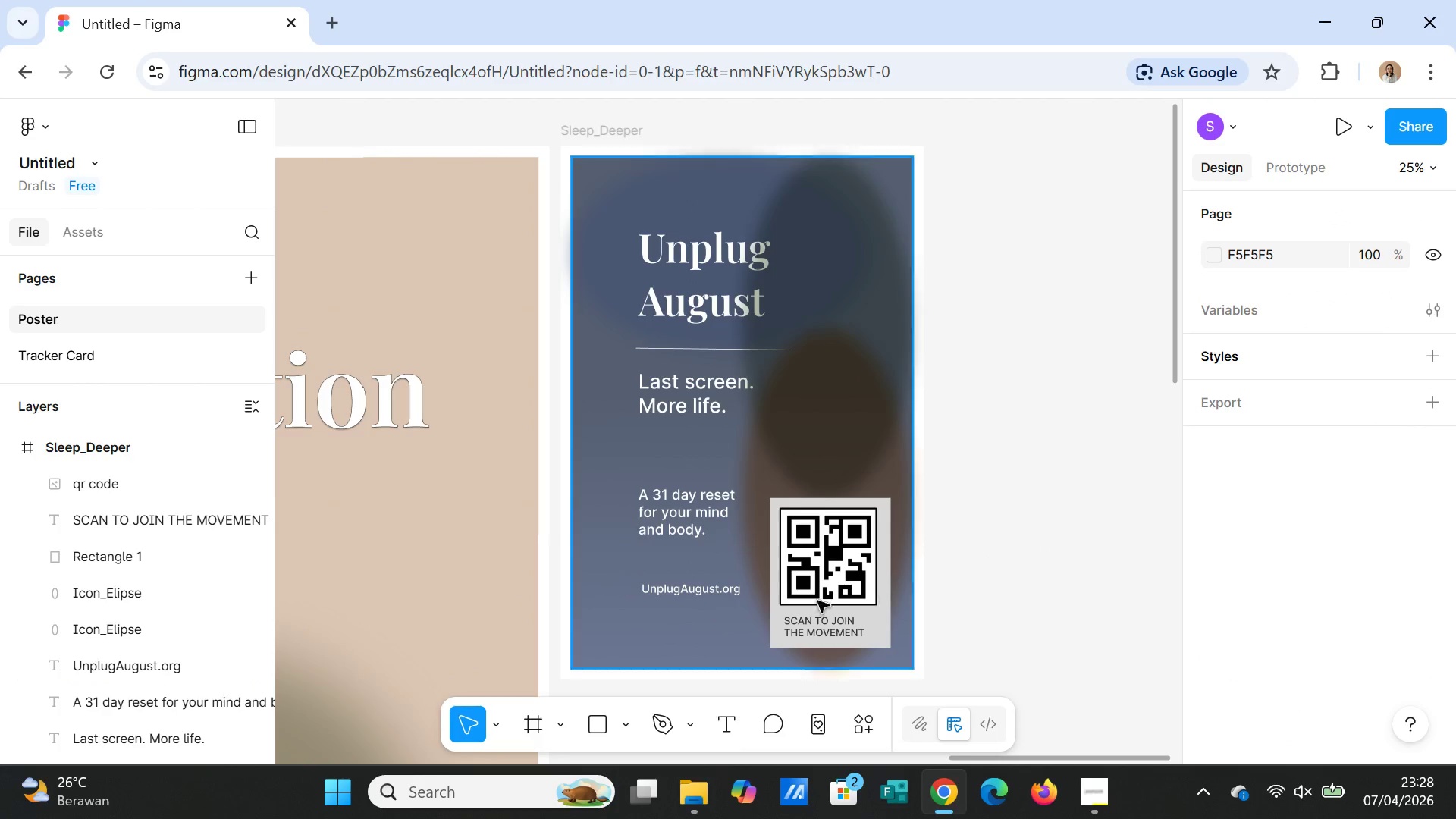 
left_click([683, 591])
 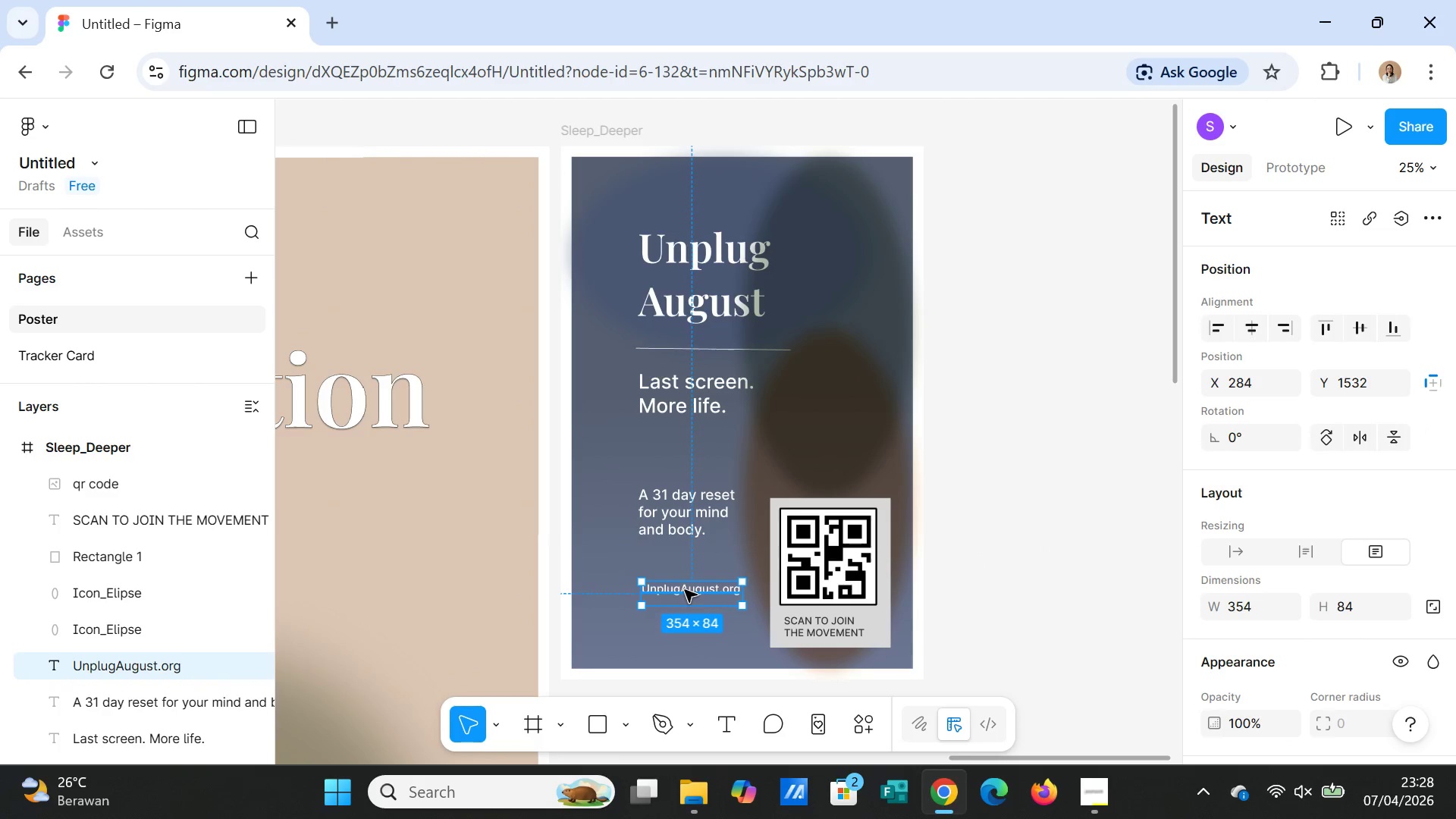 
left_click_drag(start_coordinate=[685, 590], to_coordinate=[679, 629])
 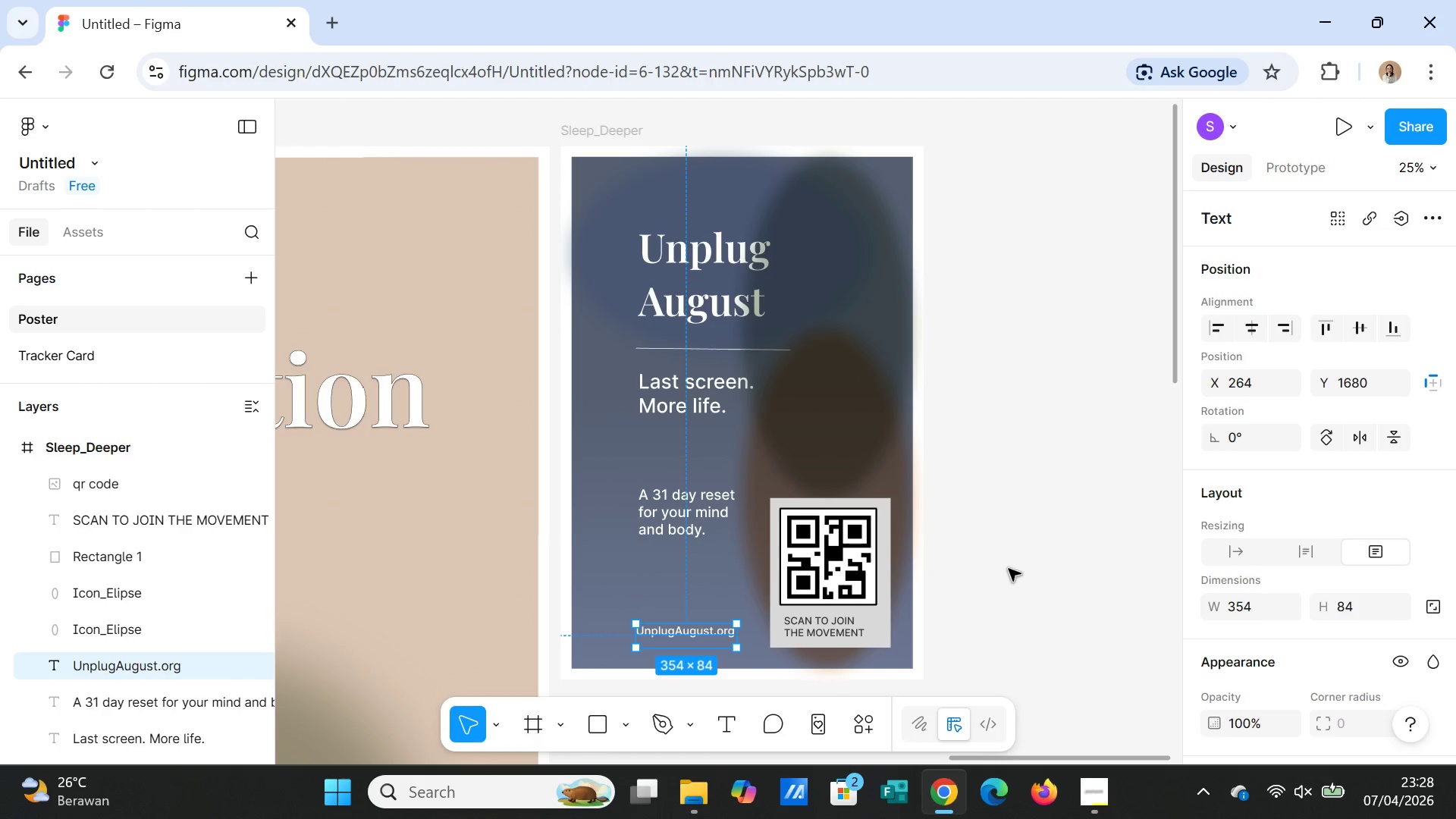 
left_click([1009, 569])
 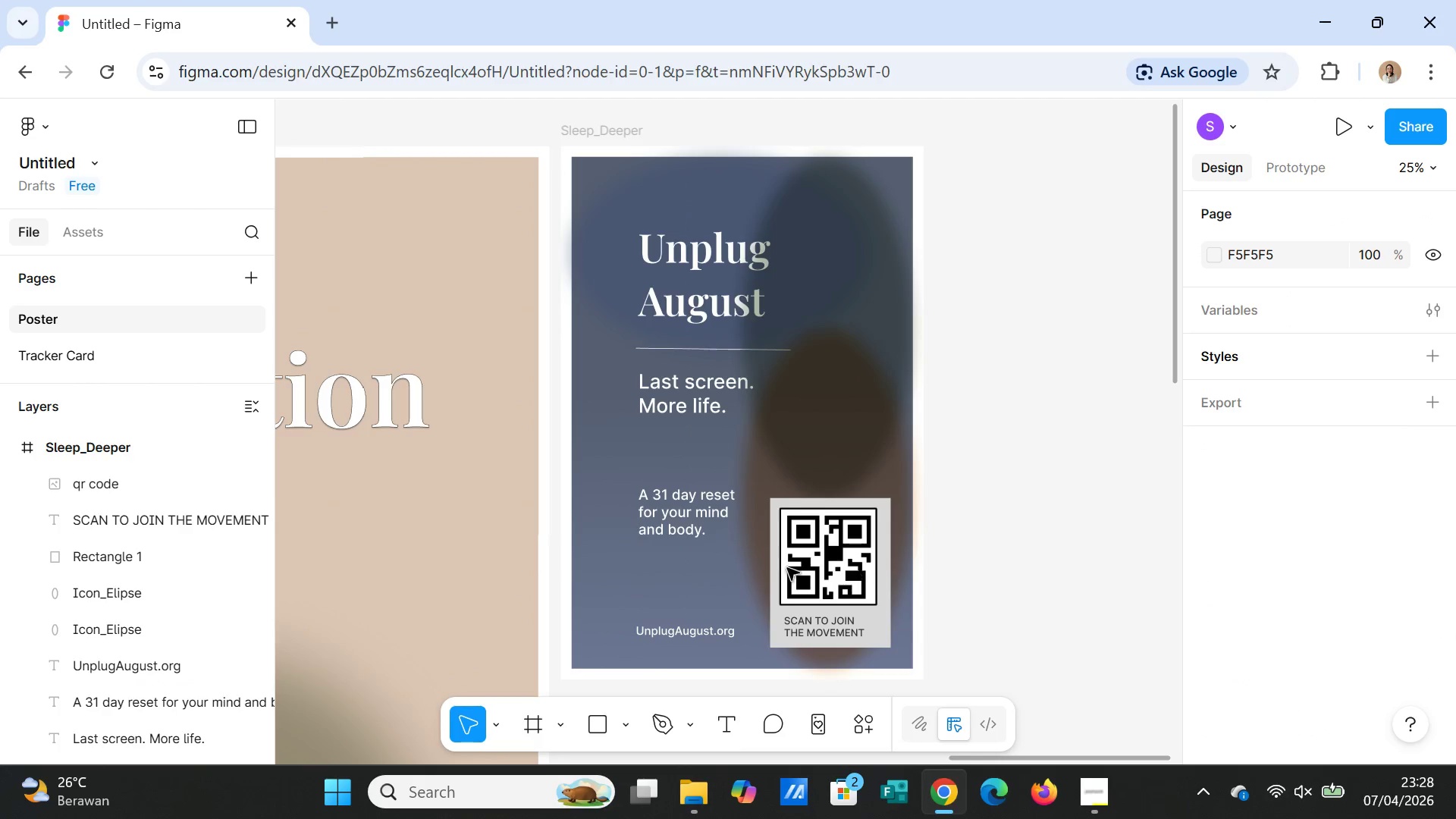 
scroll: coordinate [1100, 488], scroll_direction: up, amount: 2.0
 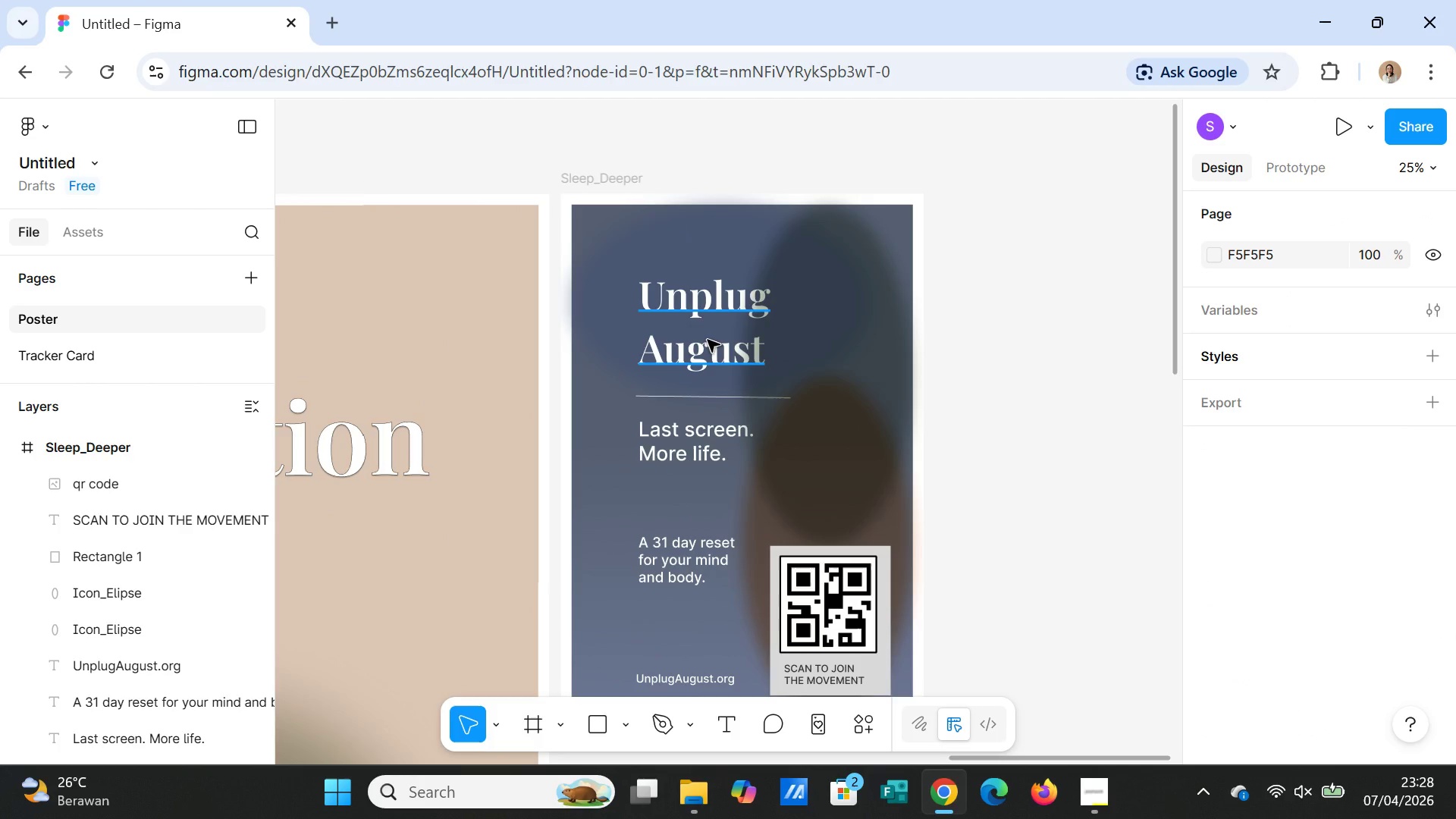 
left_click_drag(start_coordinate=[708, 340], to_coordinate=[708, 321])
 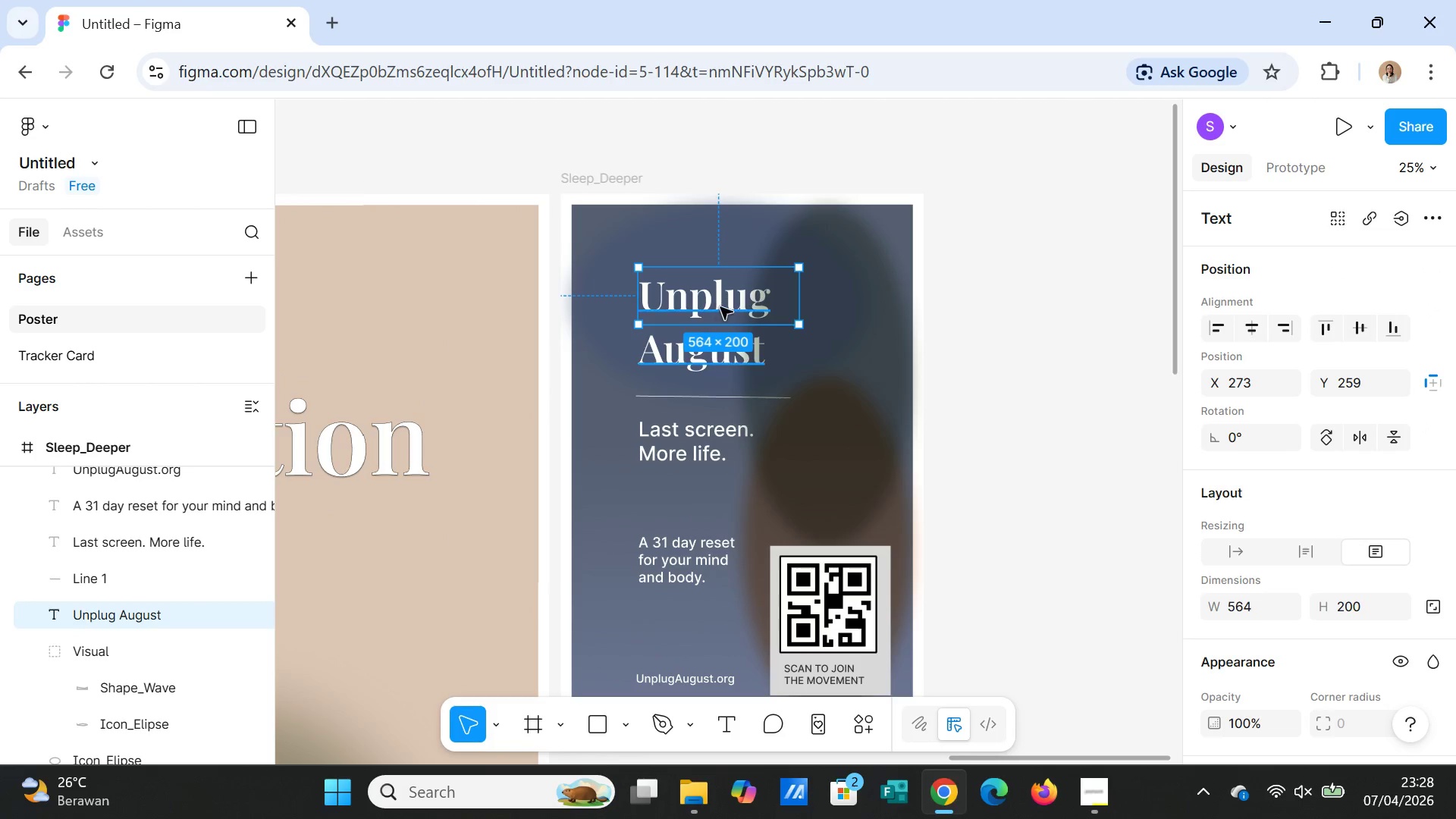 
left_click([720, 305])
 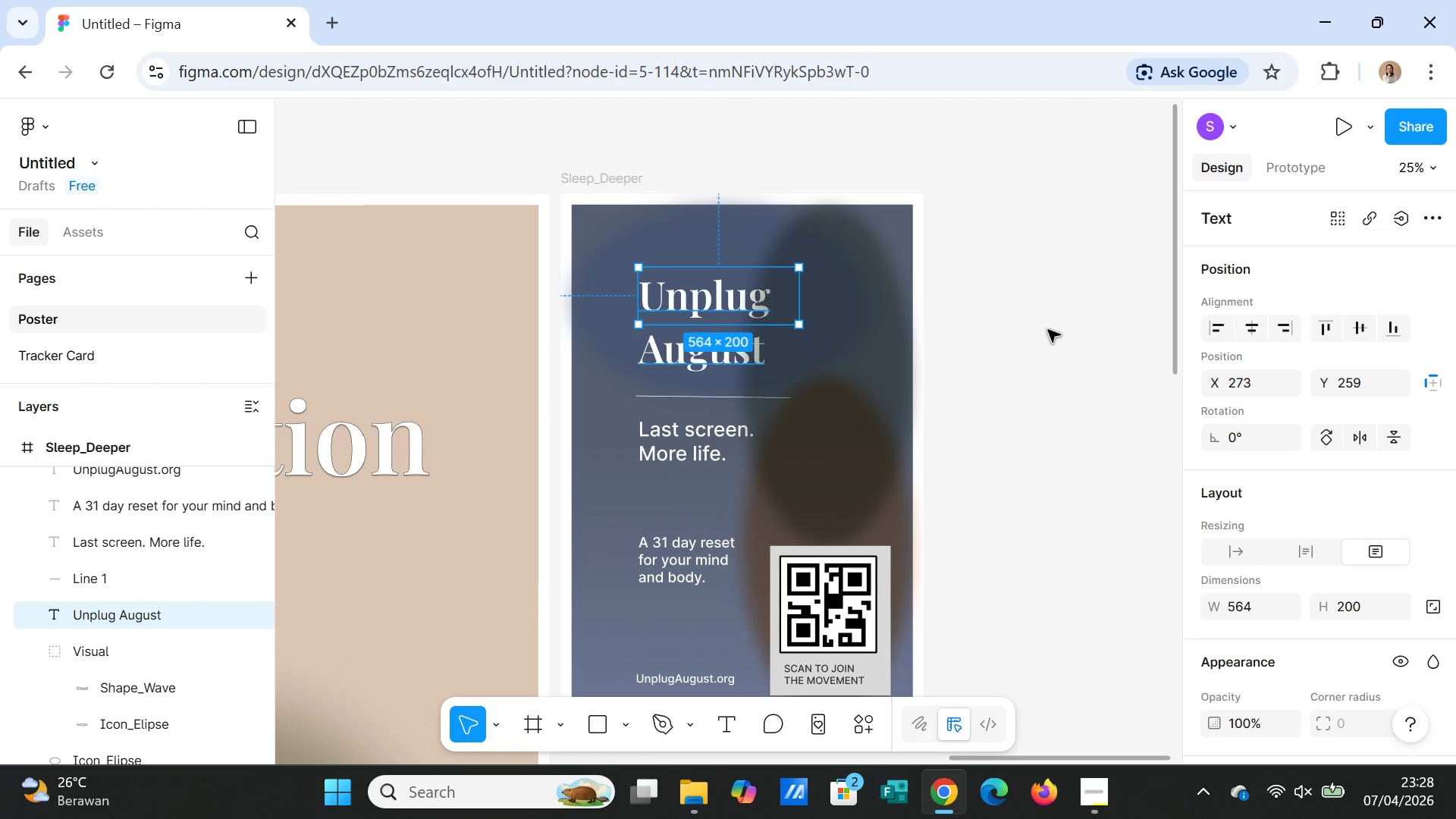 
left_click([1048, 330])
 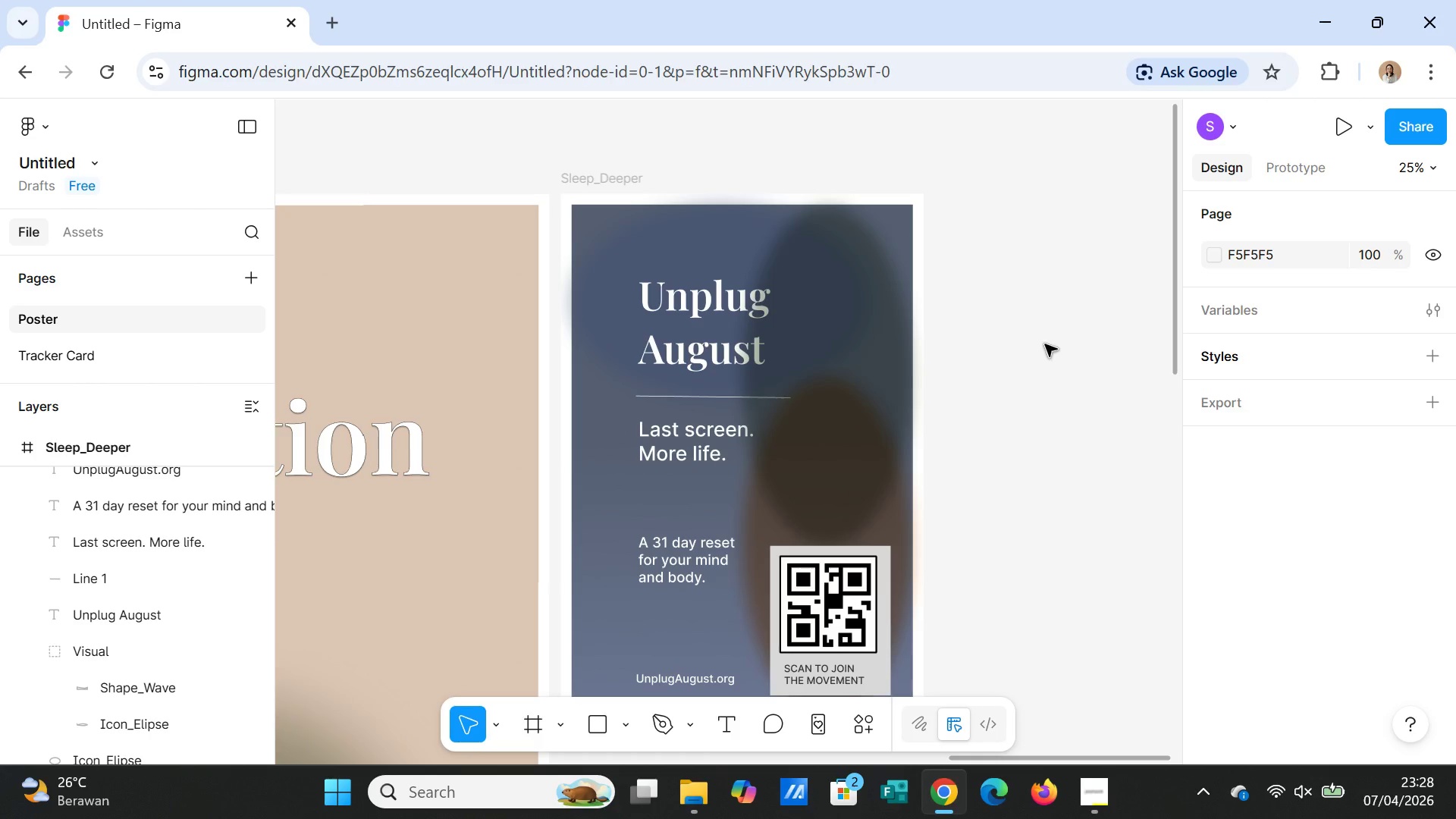 
key(Control+Z)
 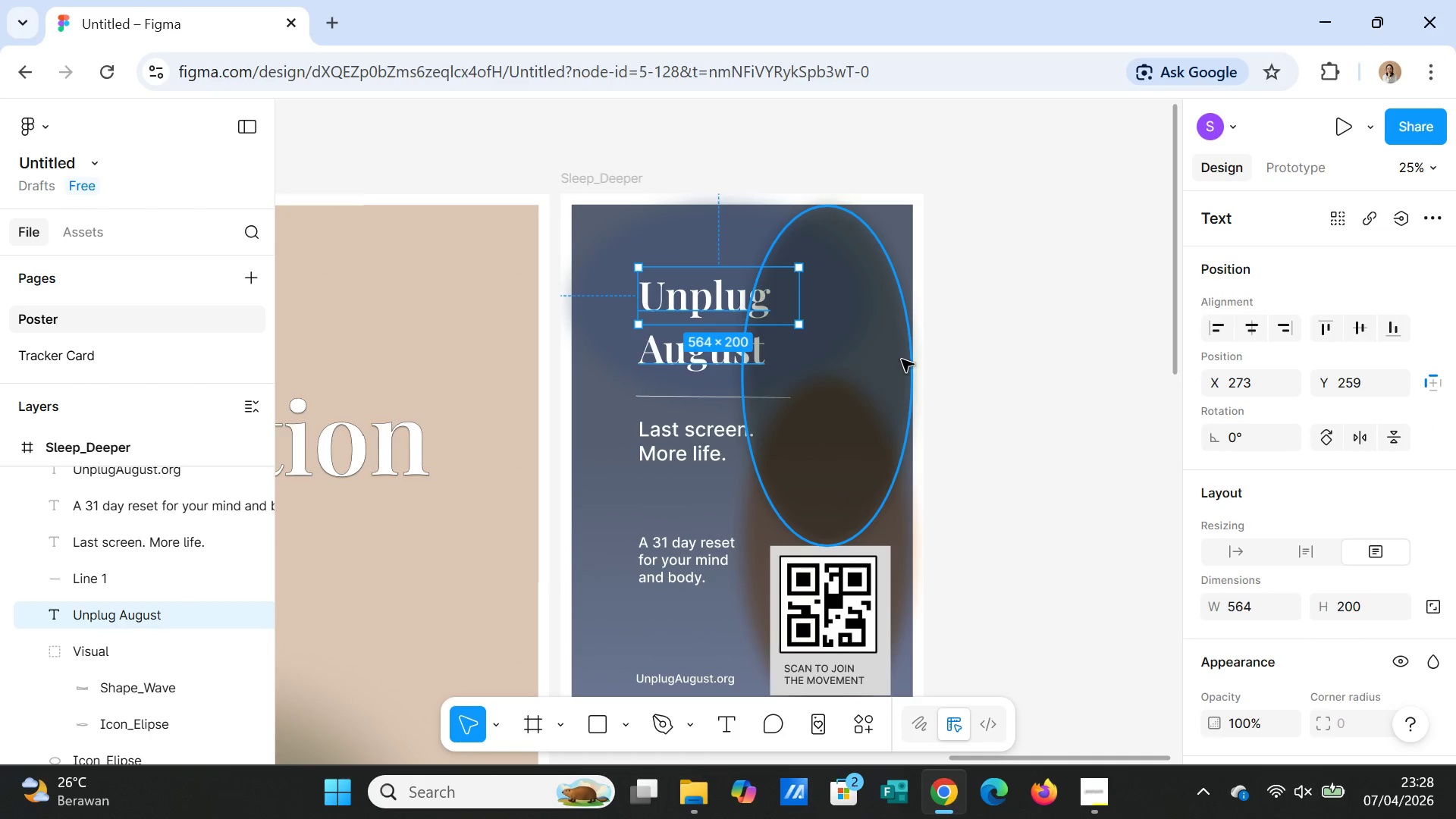 
key(Control+ControlLeft)
 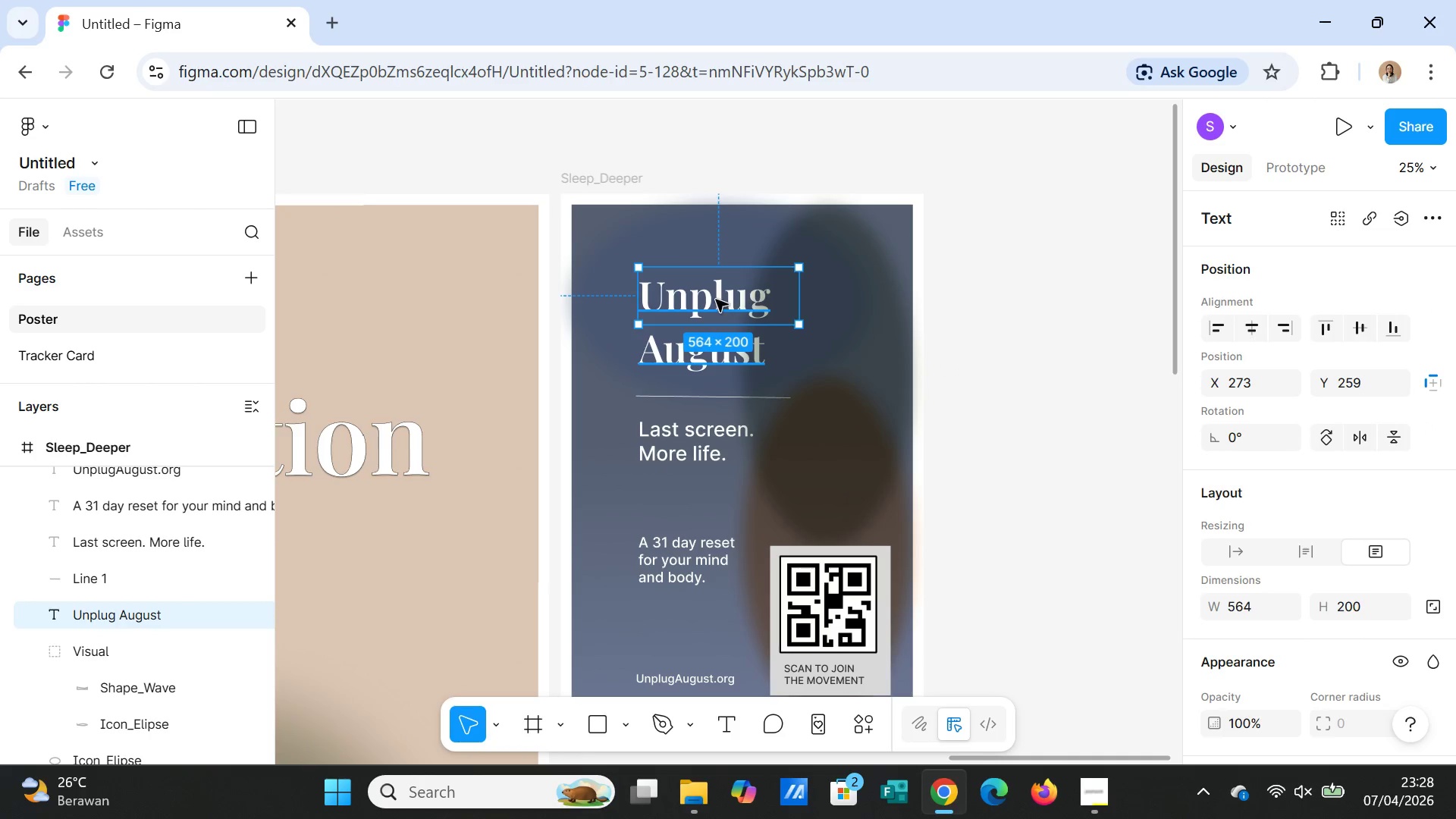 
left_click([715, 299])
 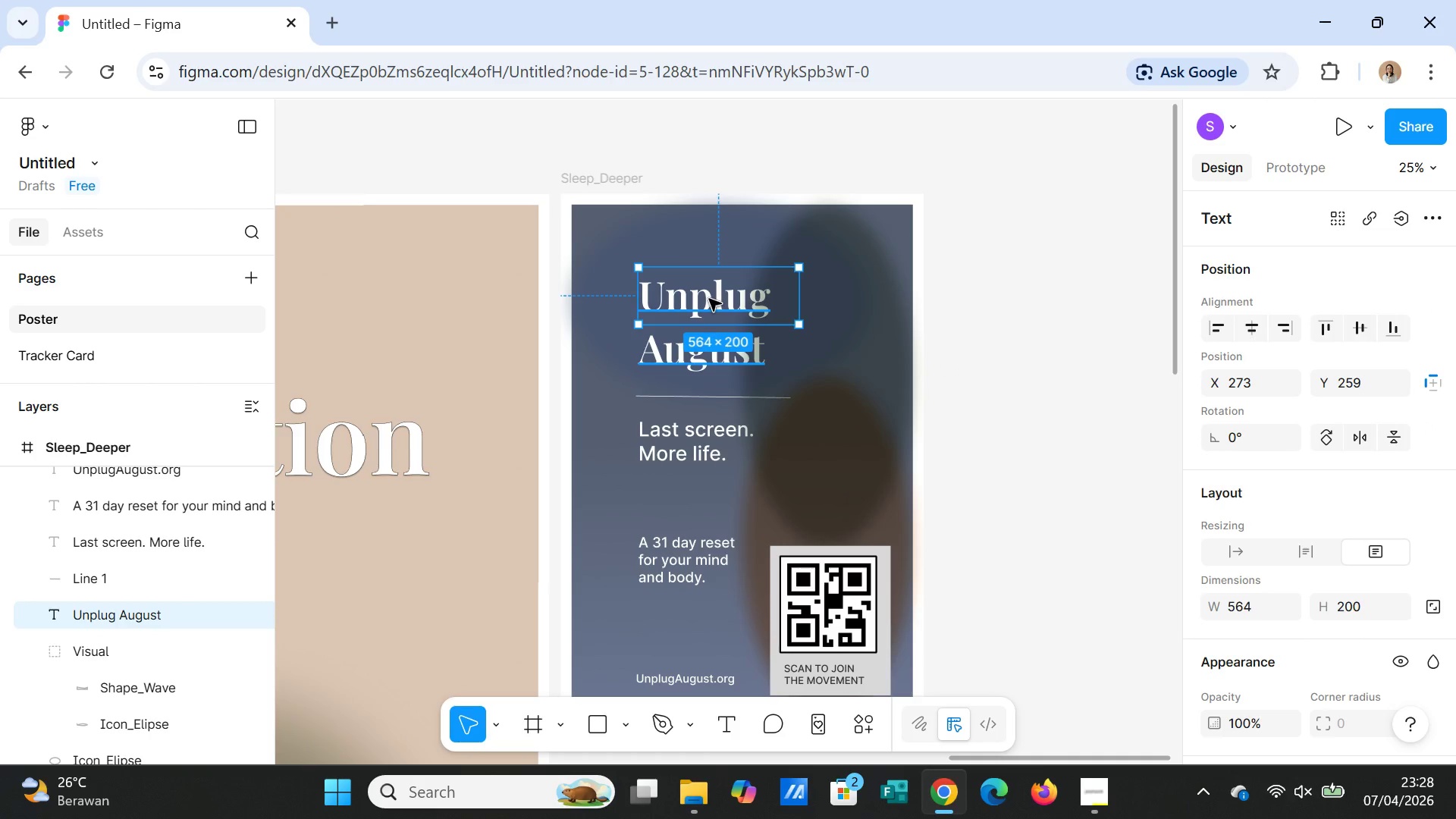 
left_click_drag(start_coordinate=[709, 299], to_coordinate=[708, 282])
 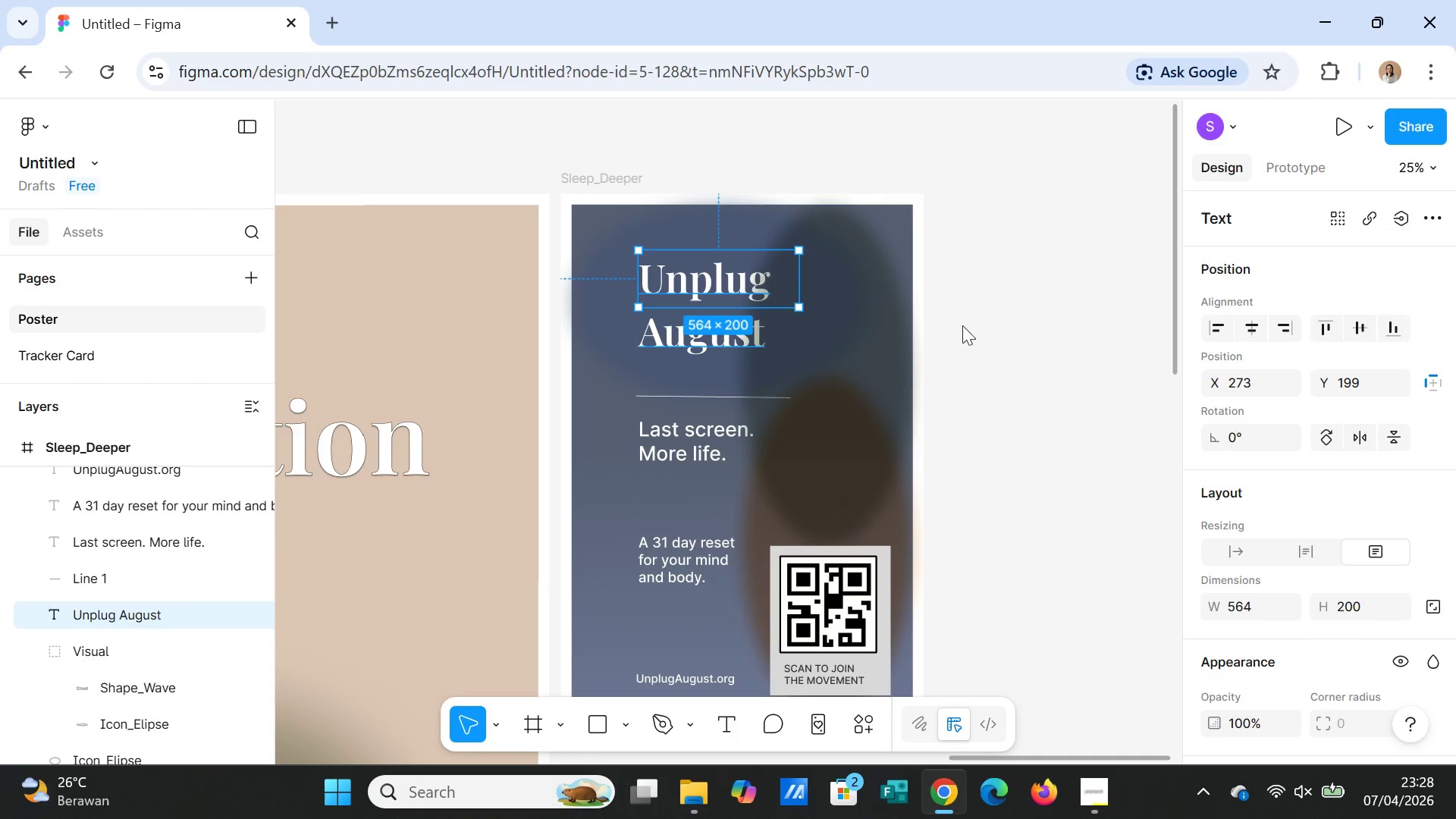 
left_click([962, 325])
 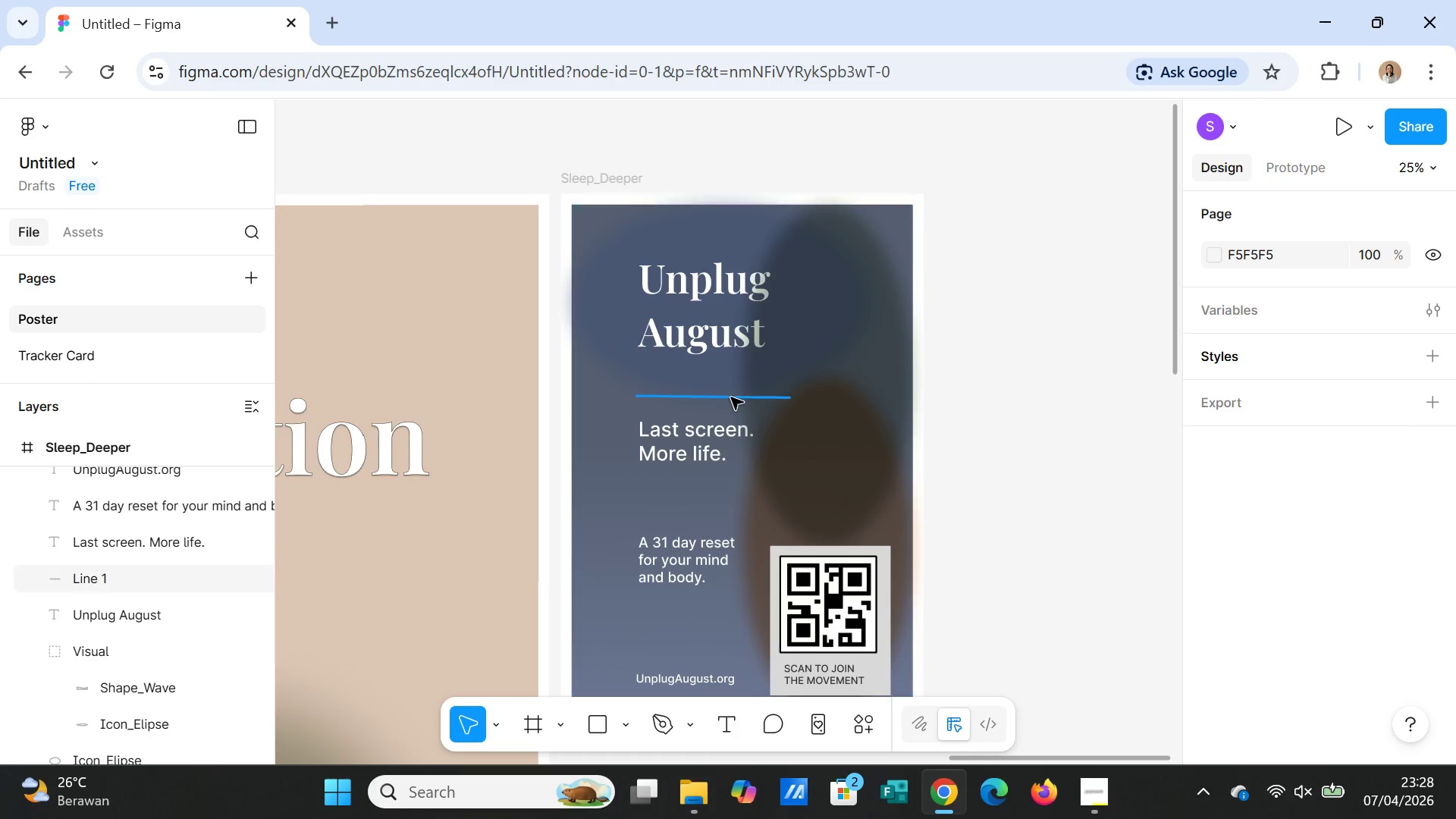 
left_click([731, 397])
 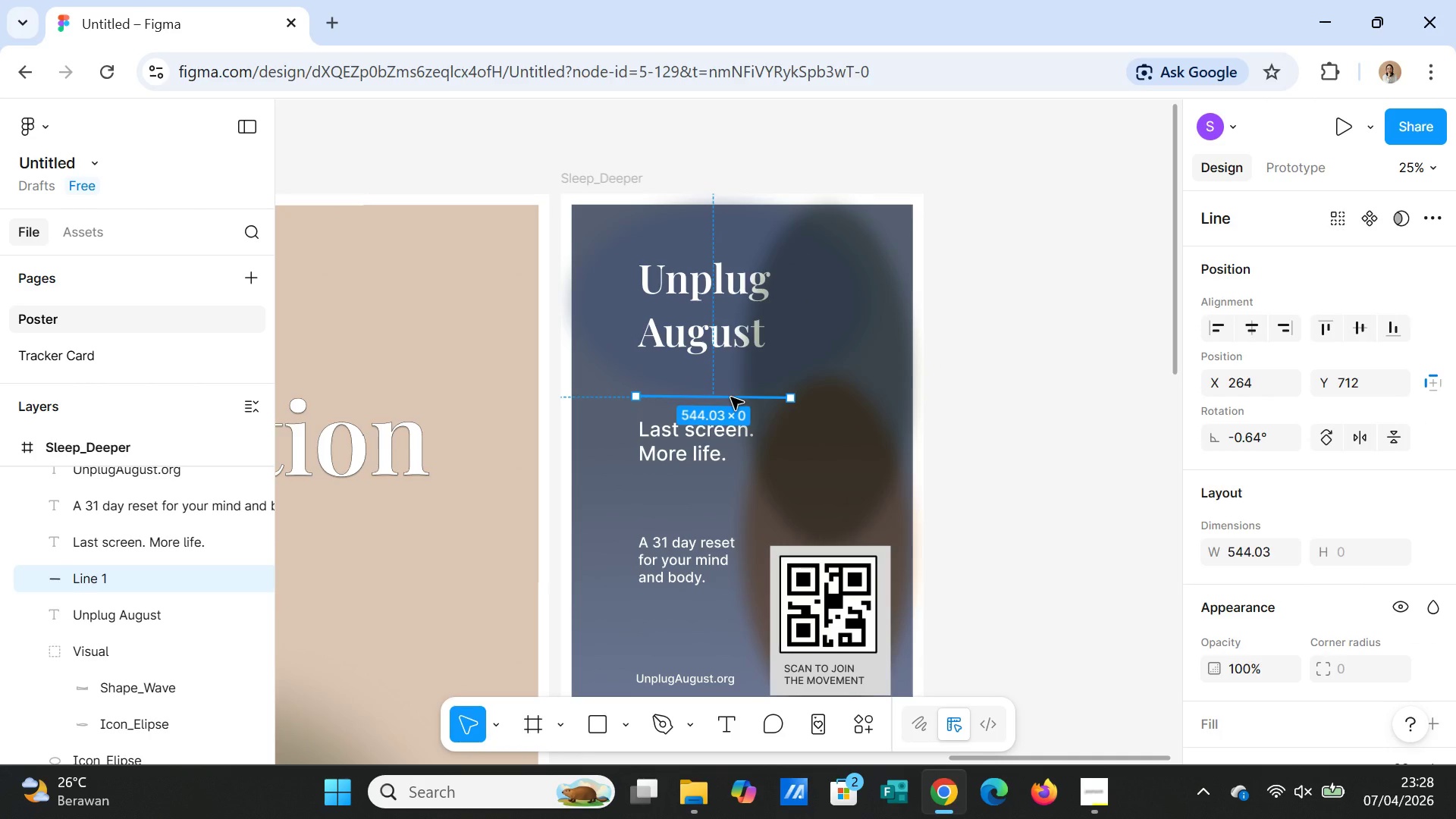 
left_click_drag(start_coordinate=[731, 397], to_coordinate=[730, 379])
 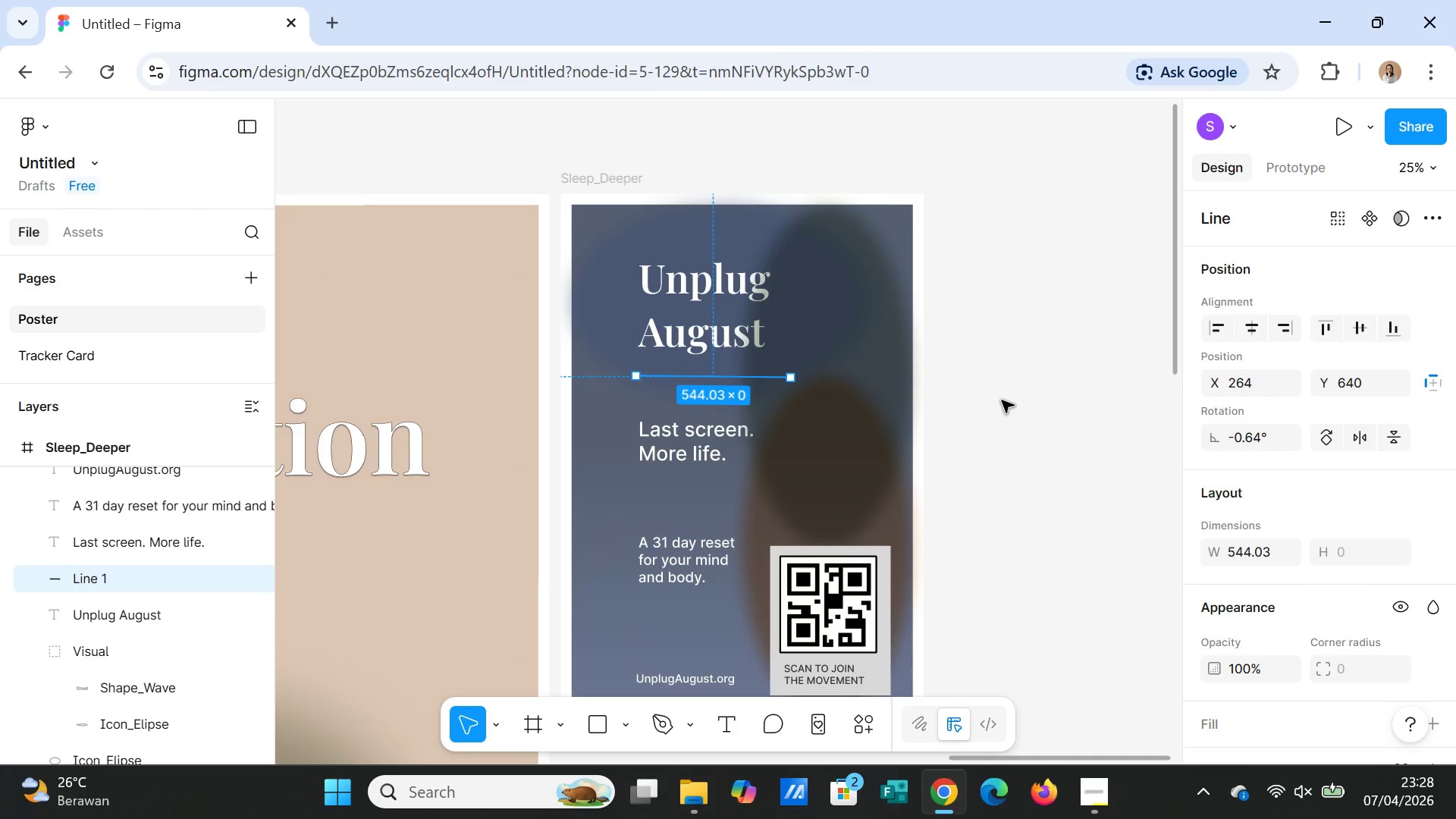 
left_click([1002, 400])
 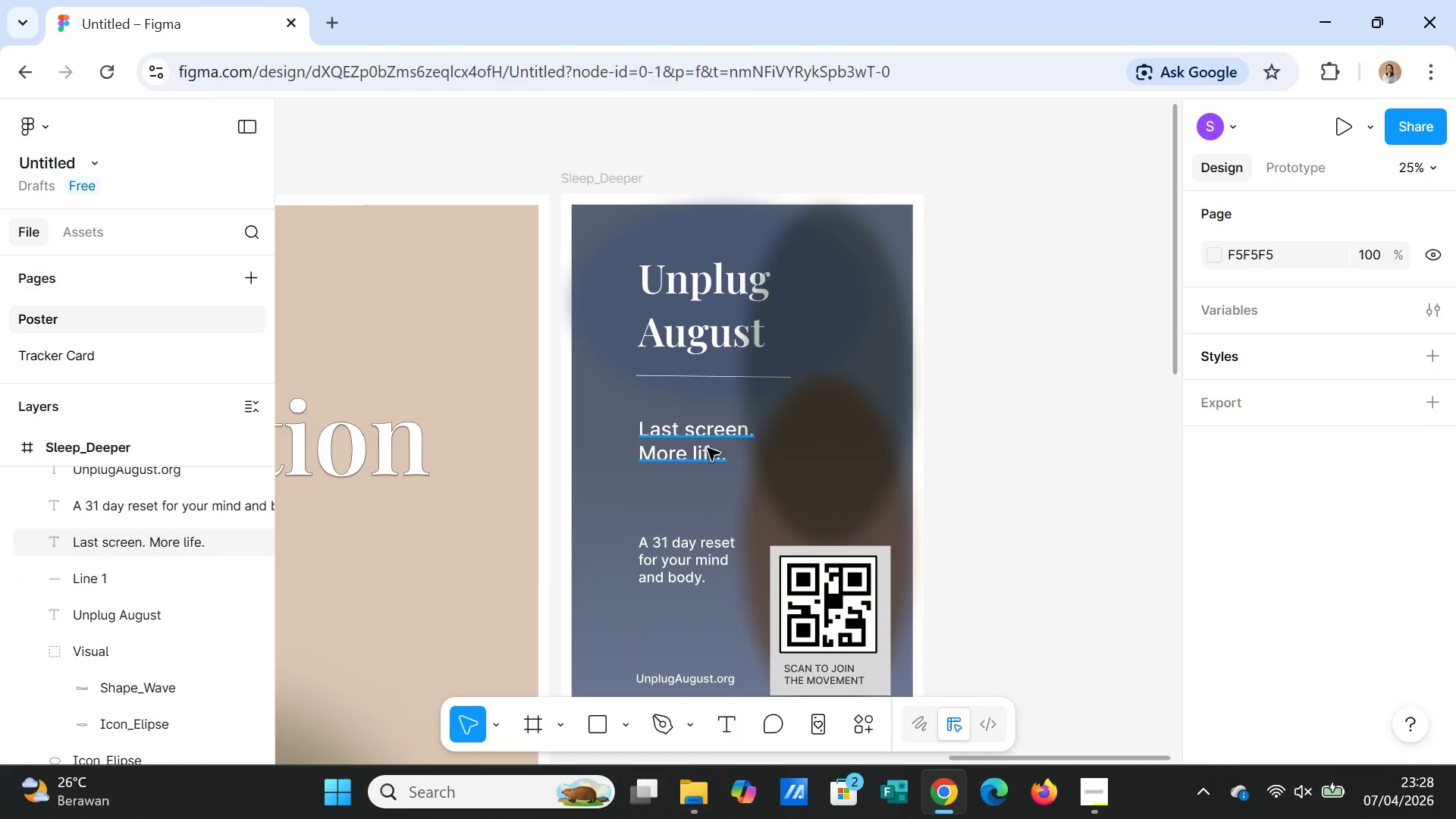 
left_click([701, 443])
 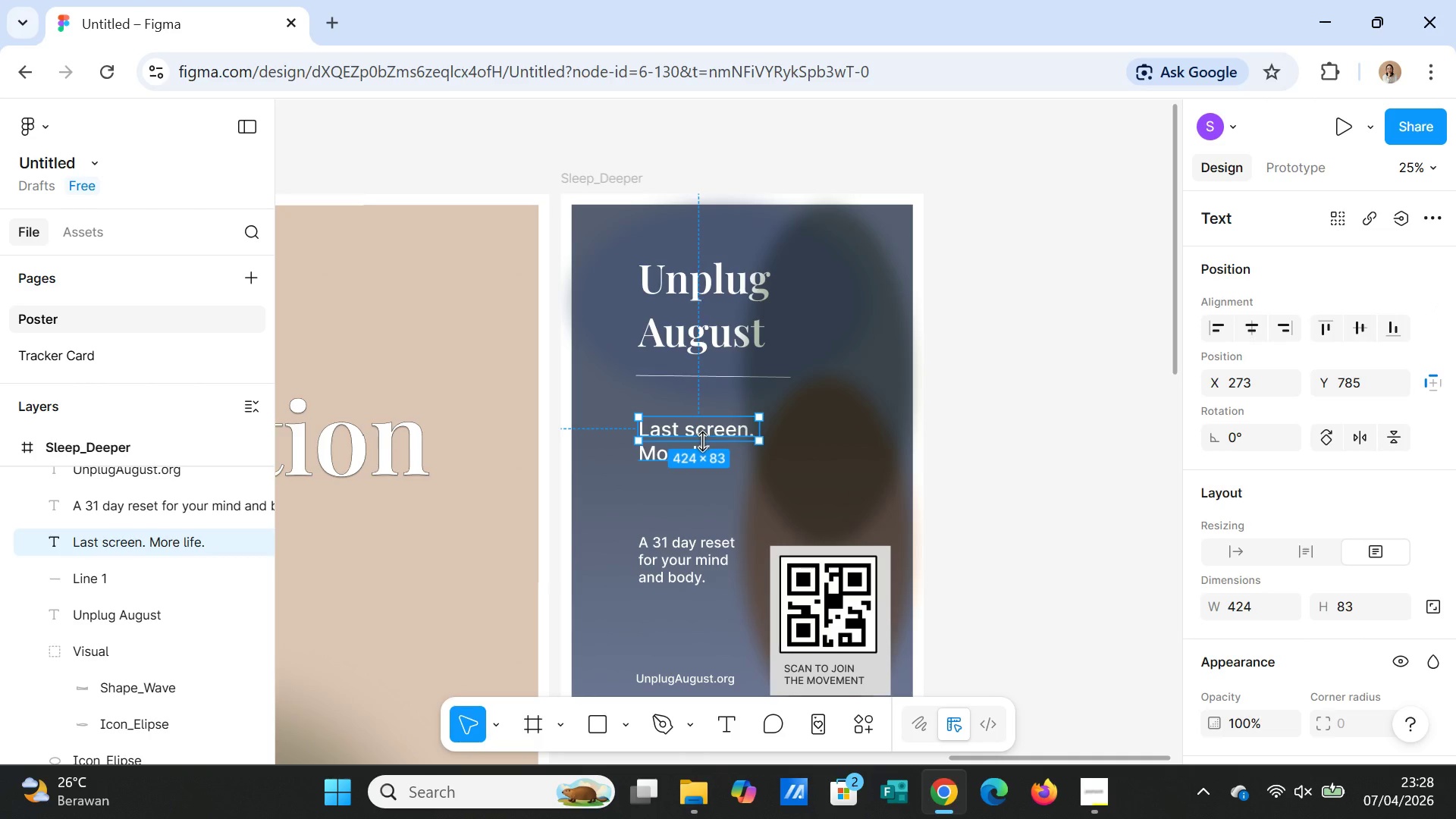 
left_click_drag(start_coordinate=[711, 433], to_coordinate=[712, 420])
 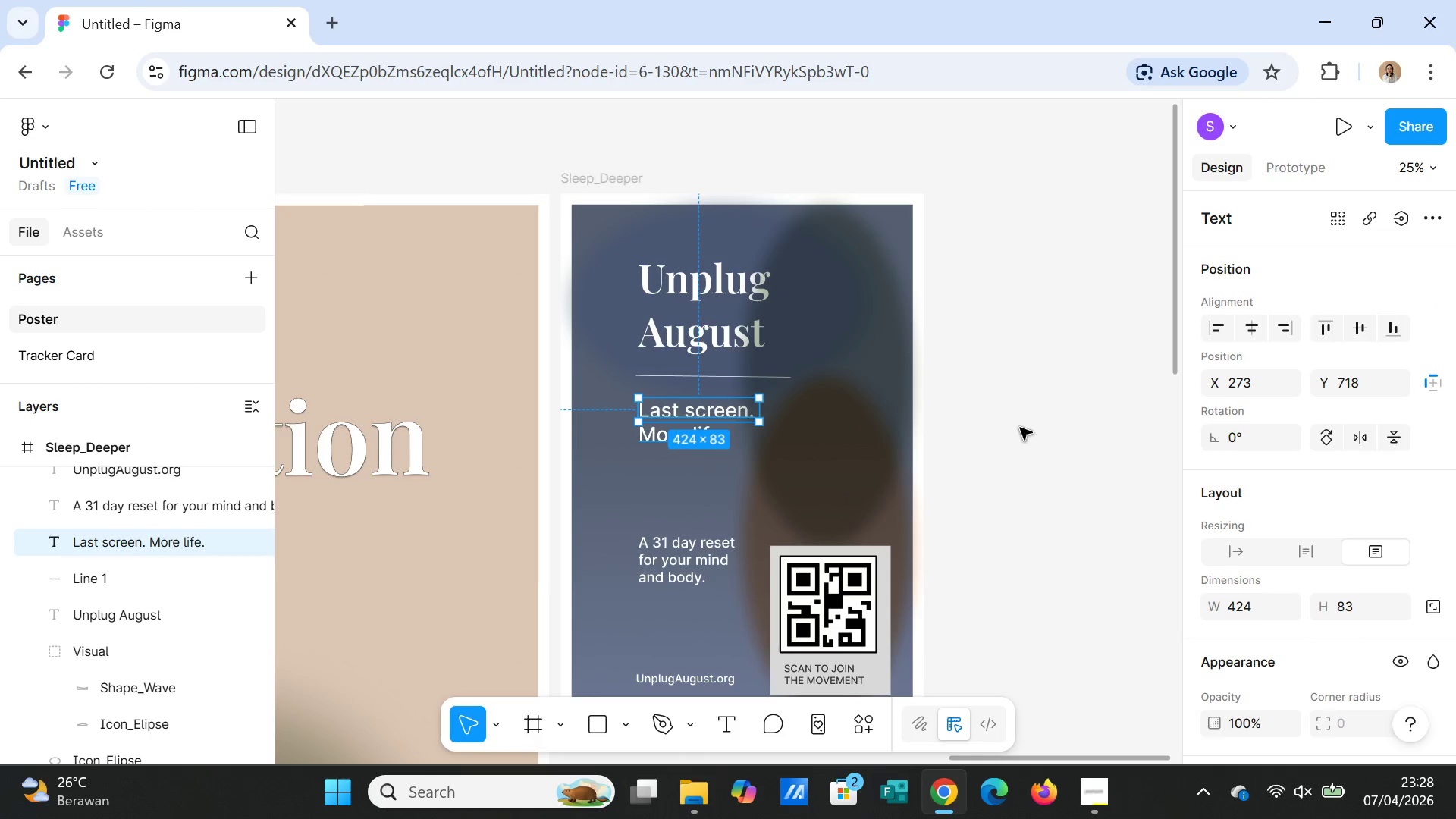 
left_click([1020, 428])
 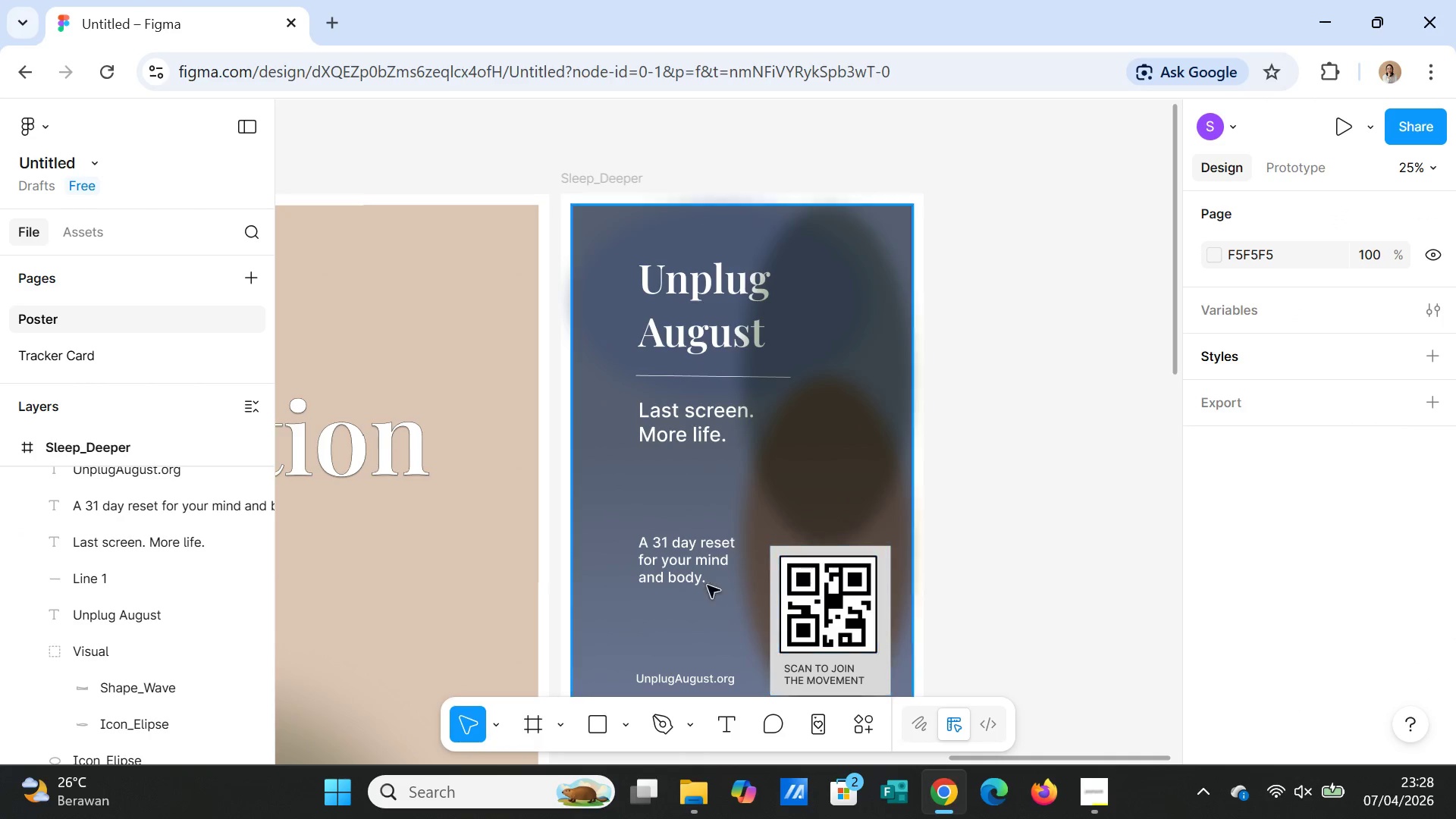 
left_click([698, 566])
 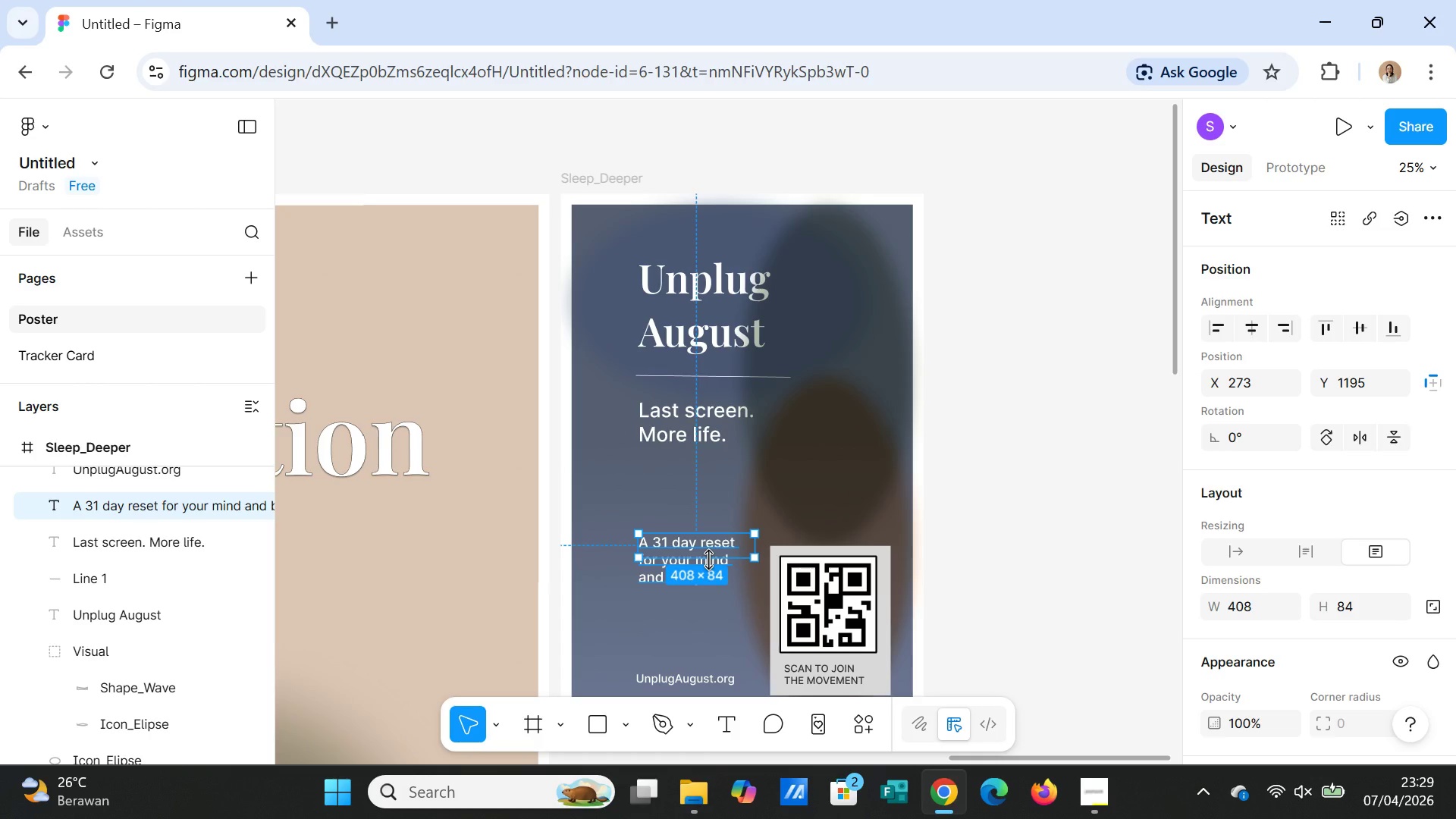 
wait(33.5)
 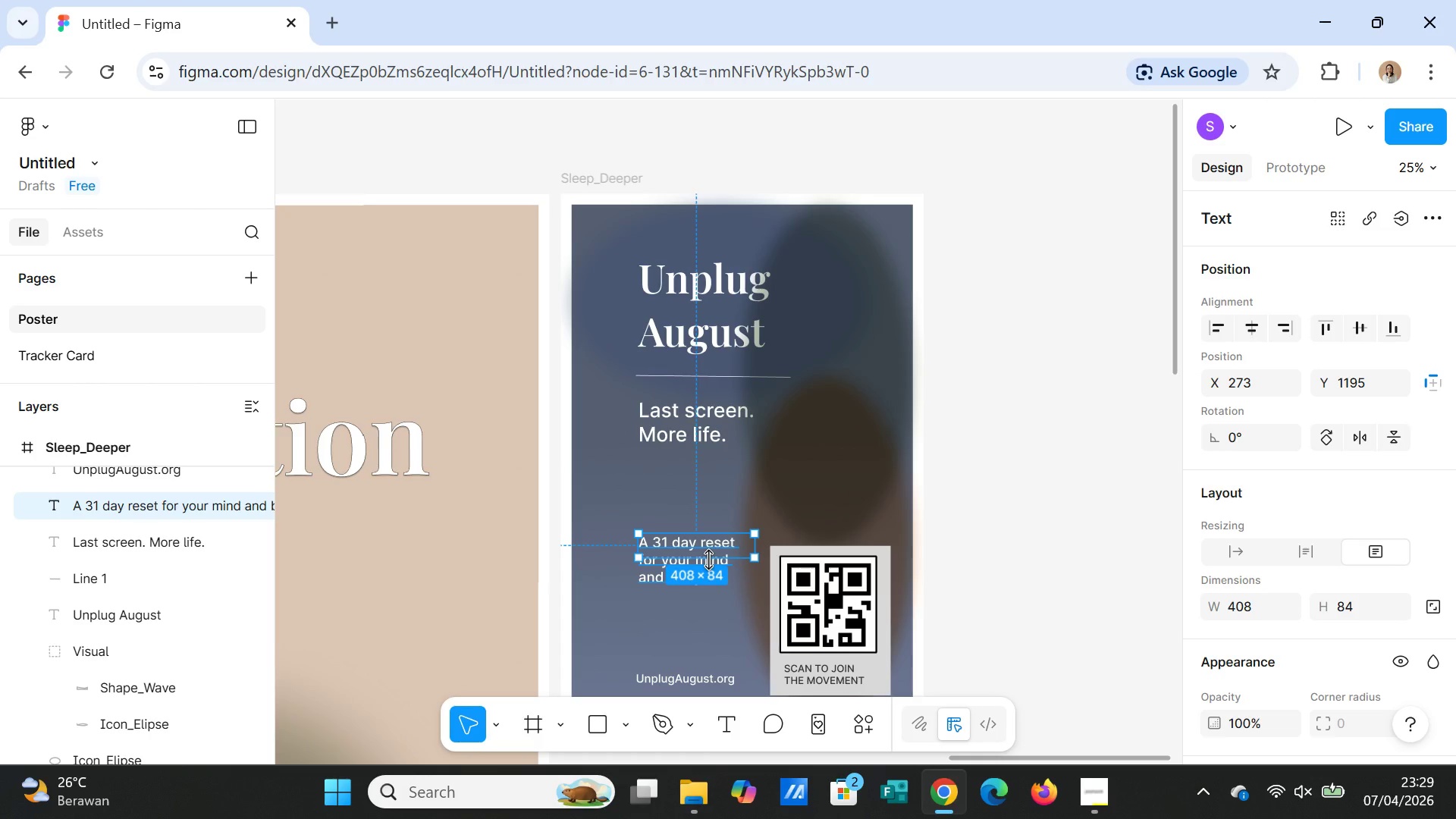 
left_click([1121, 539])
 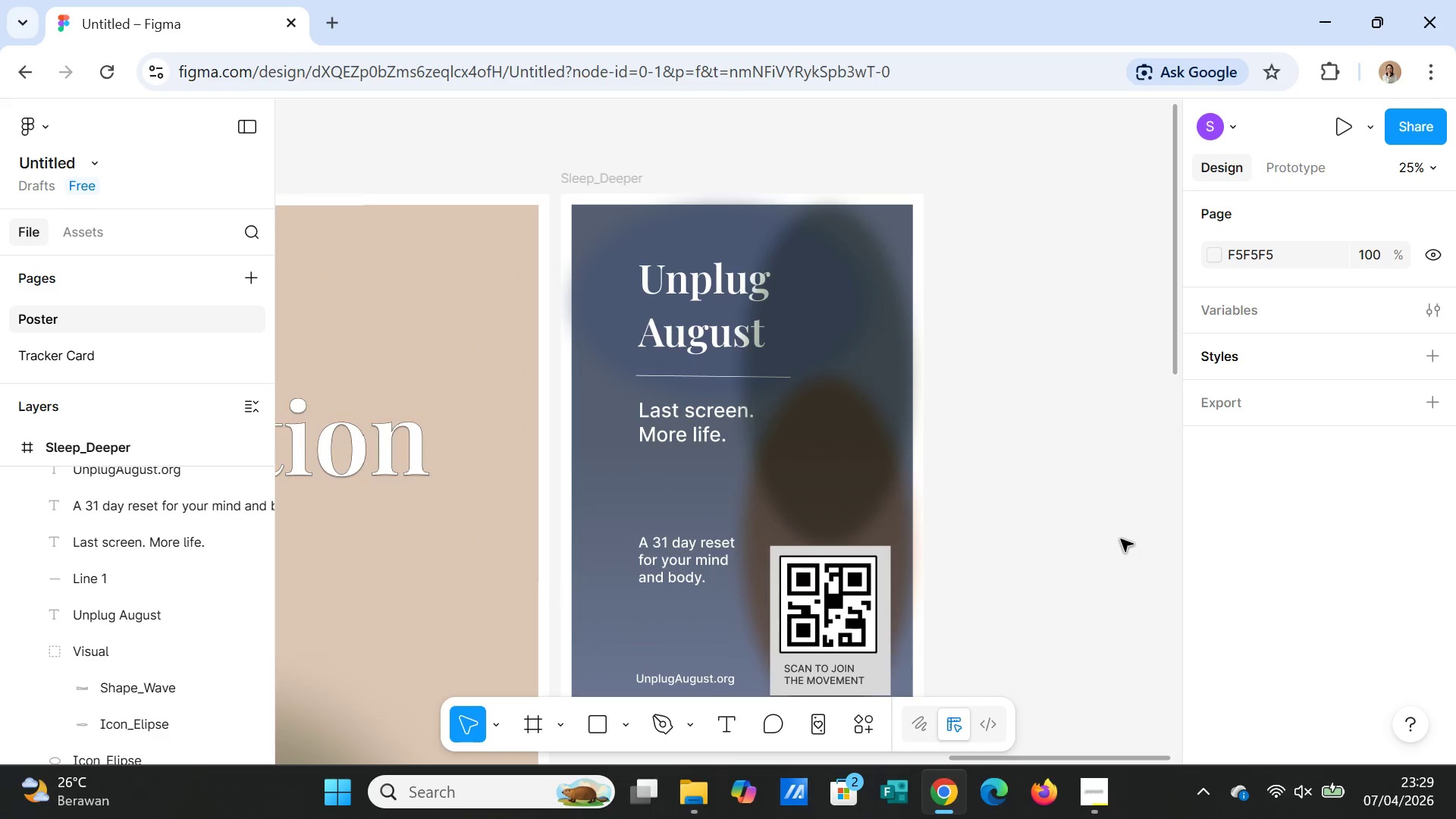 
scroll: coordinate [1121, 539], scroll_direction: down, amount: 2.0
 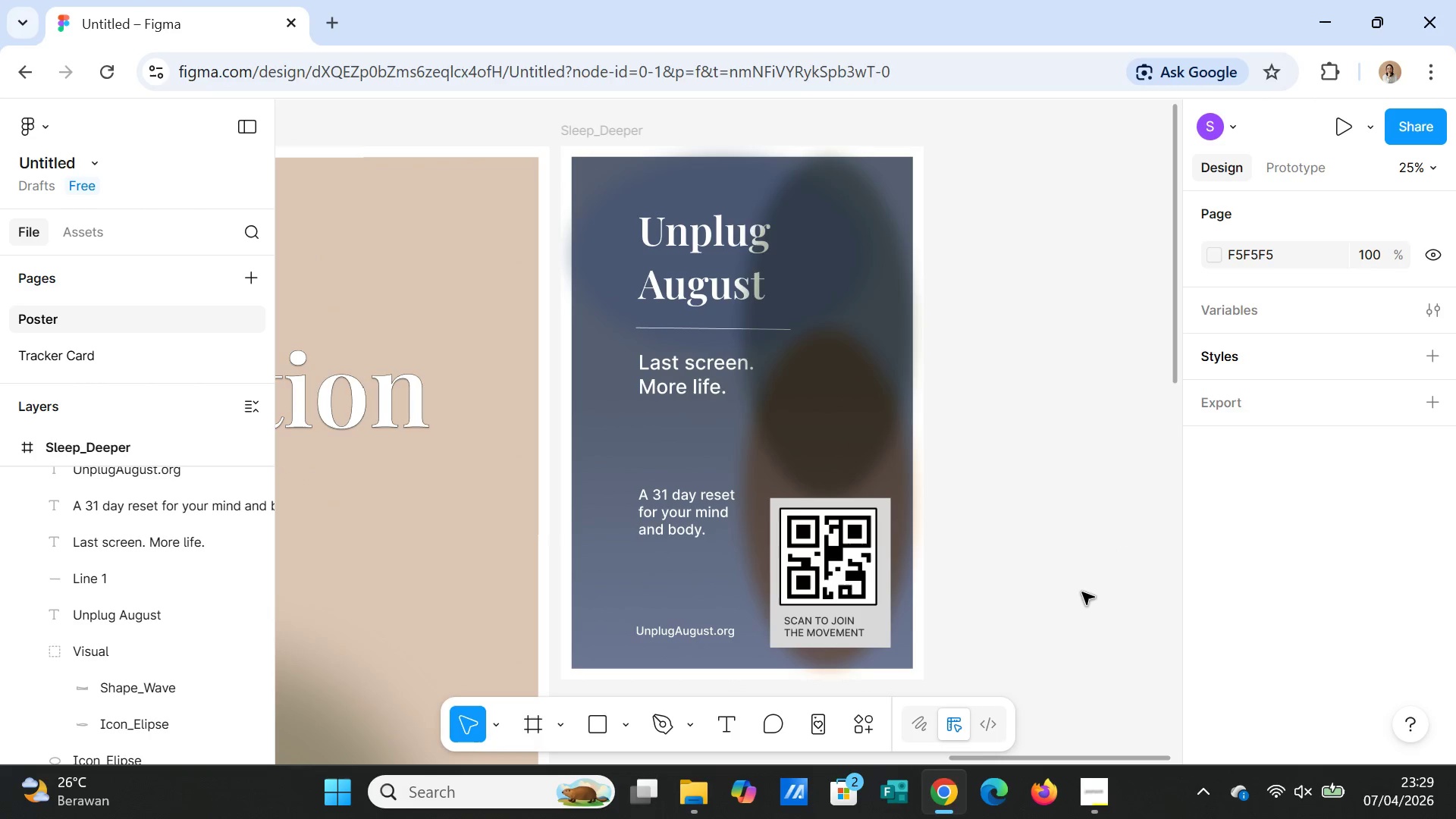 
left_click([680, 531])
 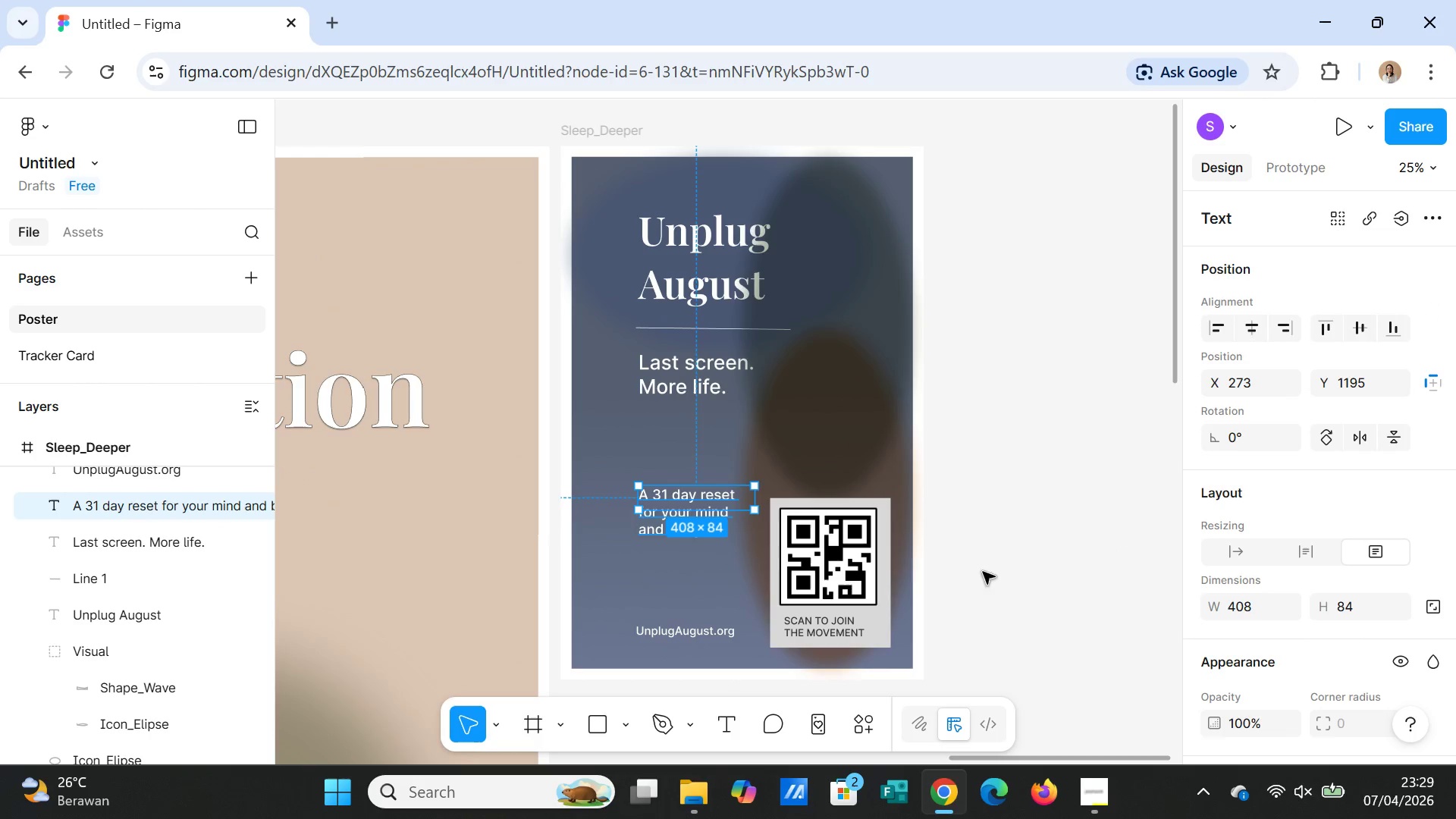 
left_click_drag(start_coordinate=[708, 505], to_coordinate=[703, 560])
 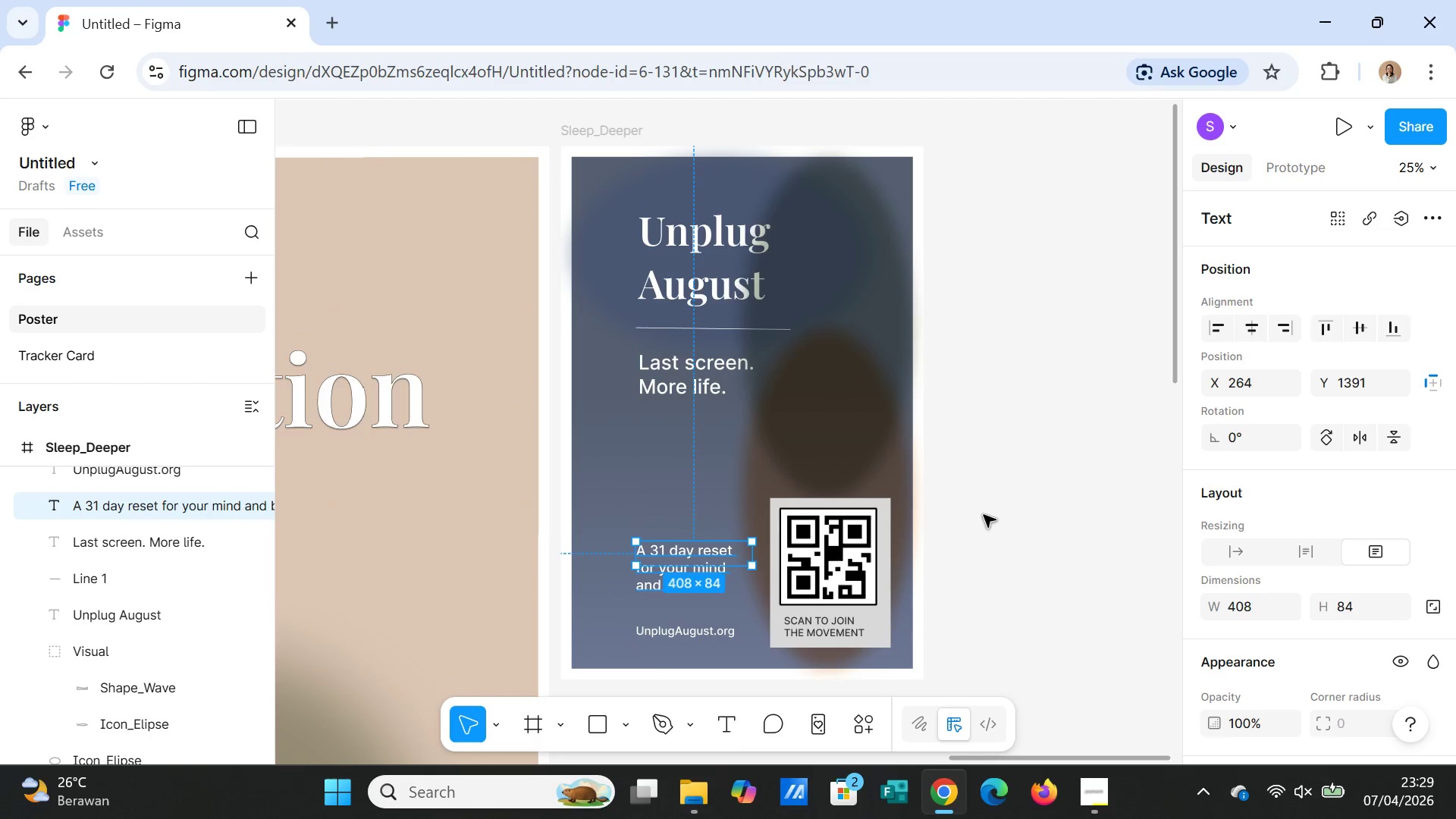 
left_click([984, 515])
 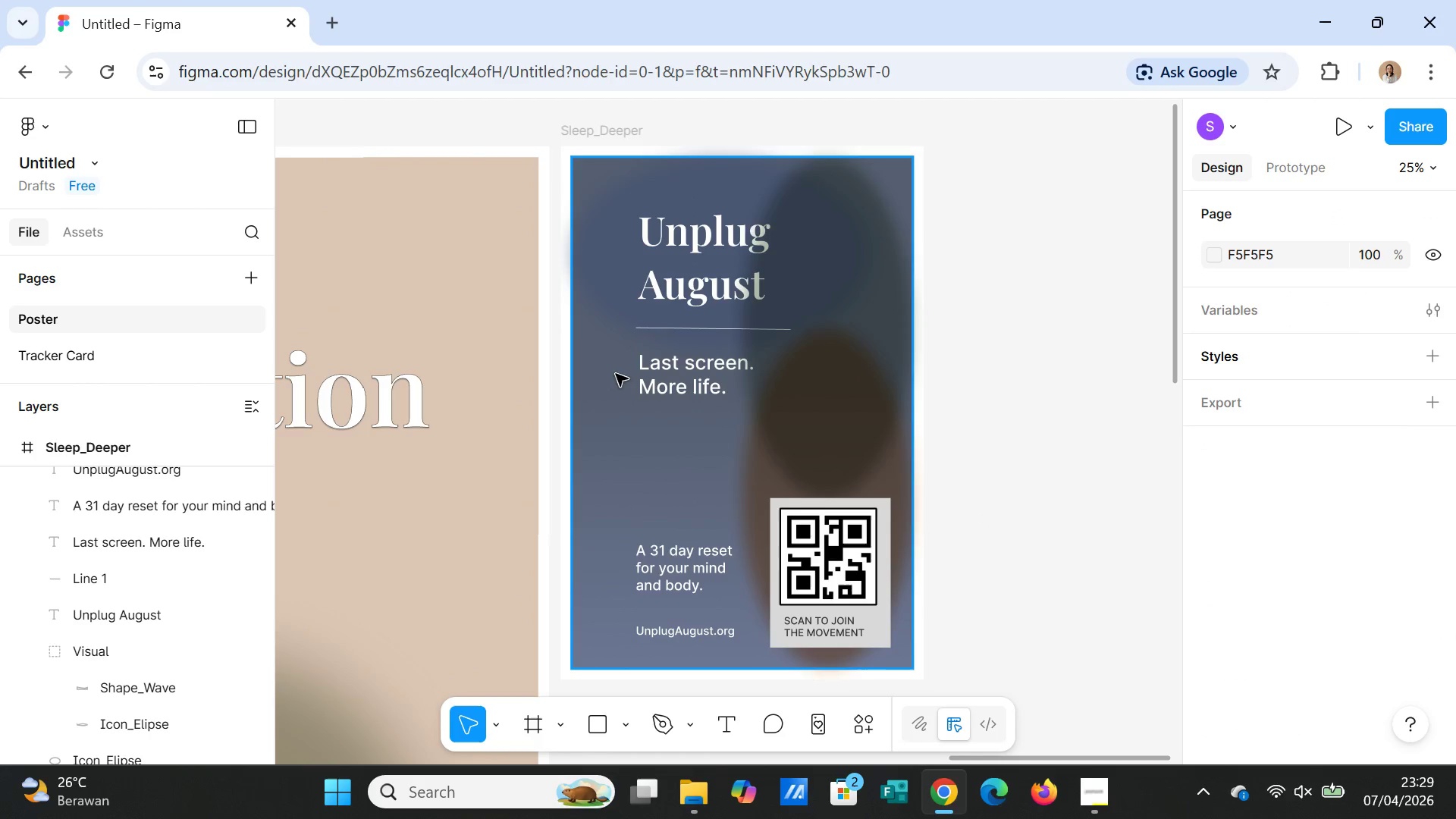 
left_click([676, 369])
 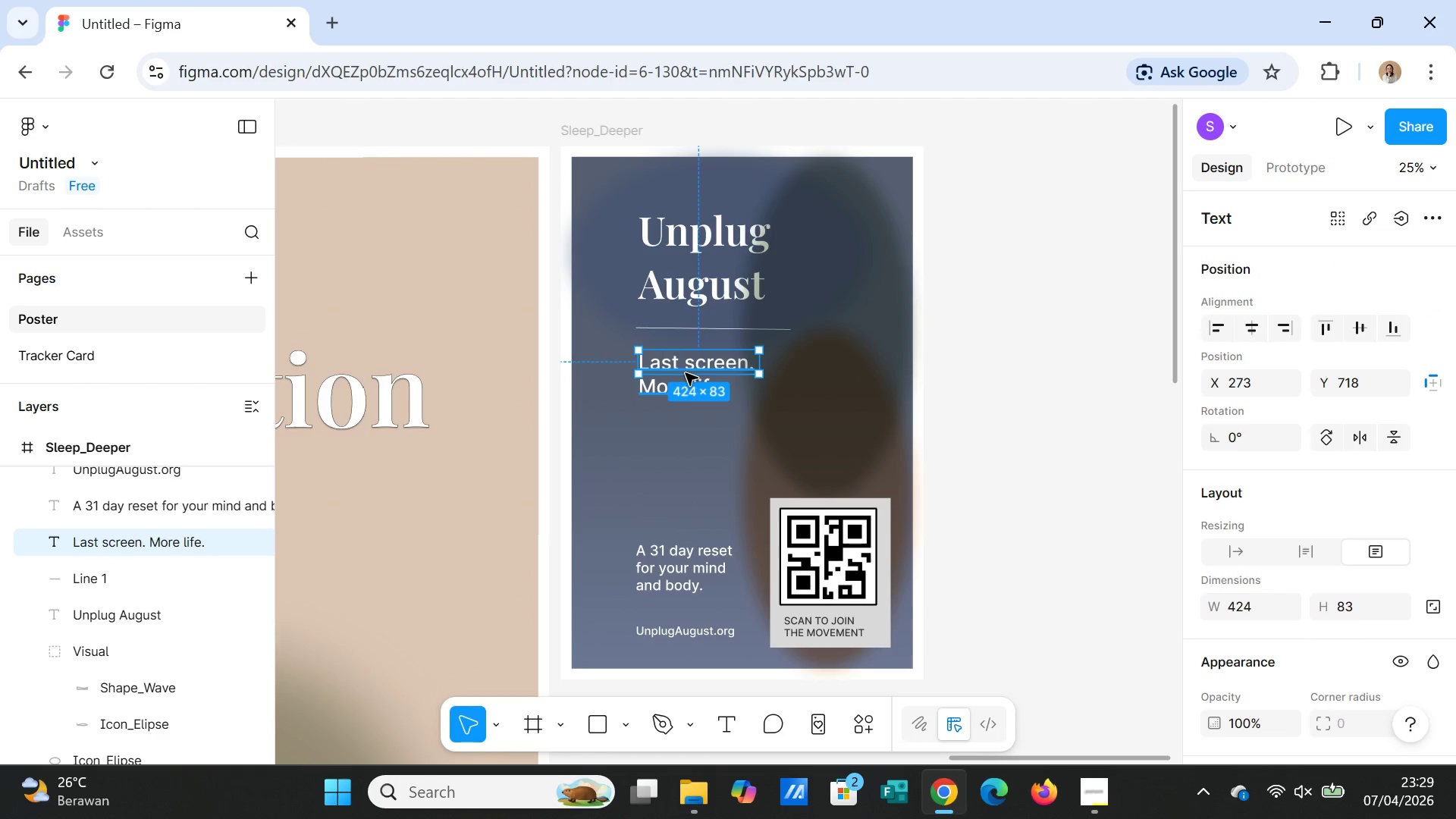 
left_click_drag(start_coordinate=[686, 373], to_coordinate=[686, 408])
 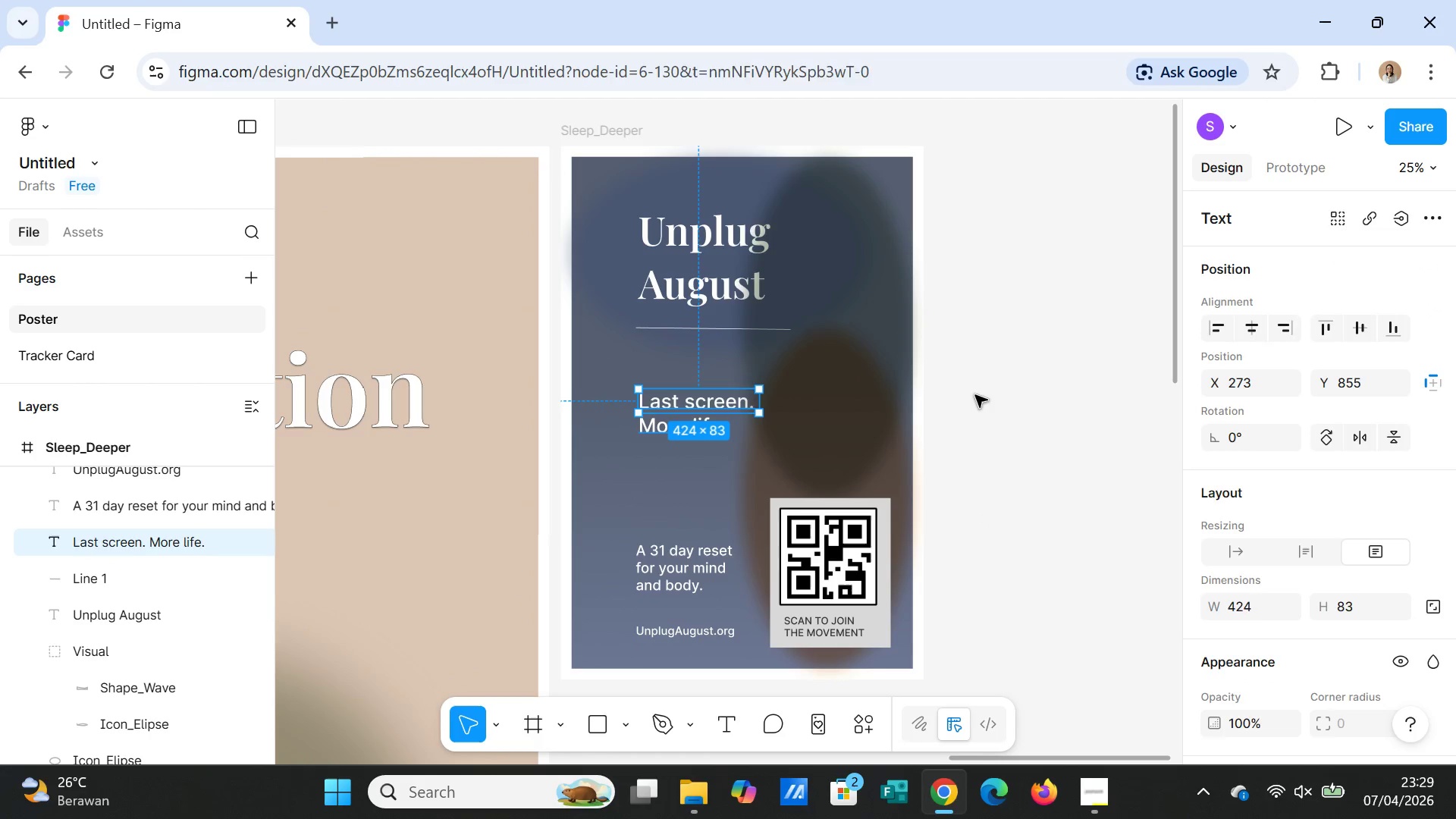 
left_click([975, 395])
 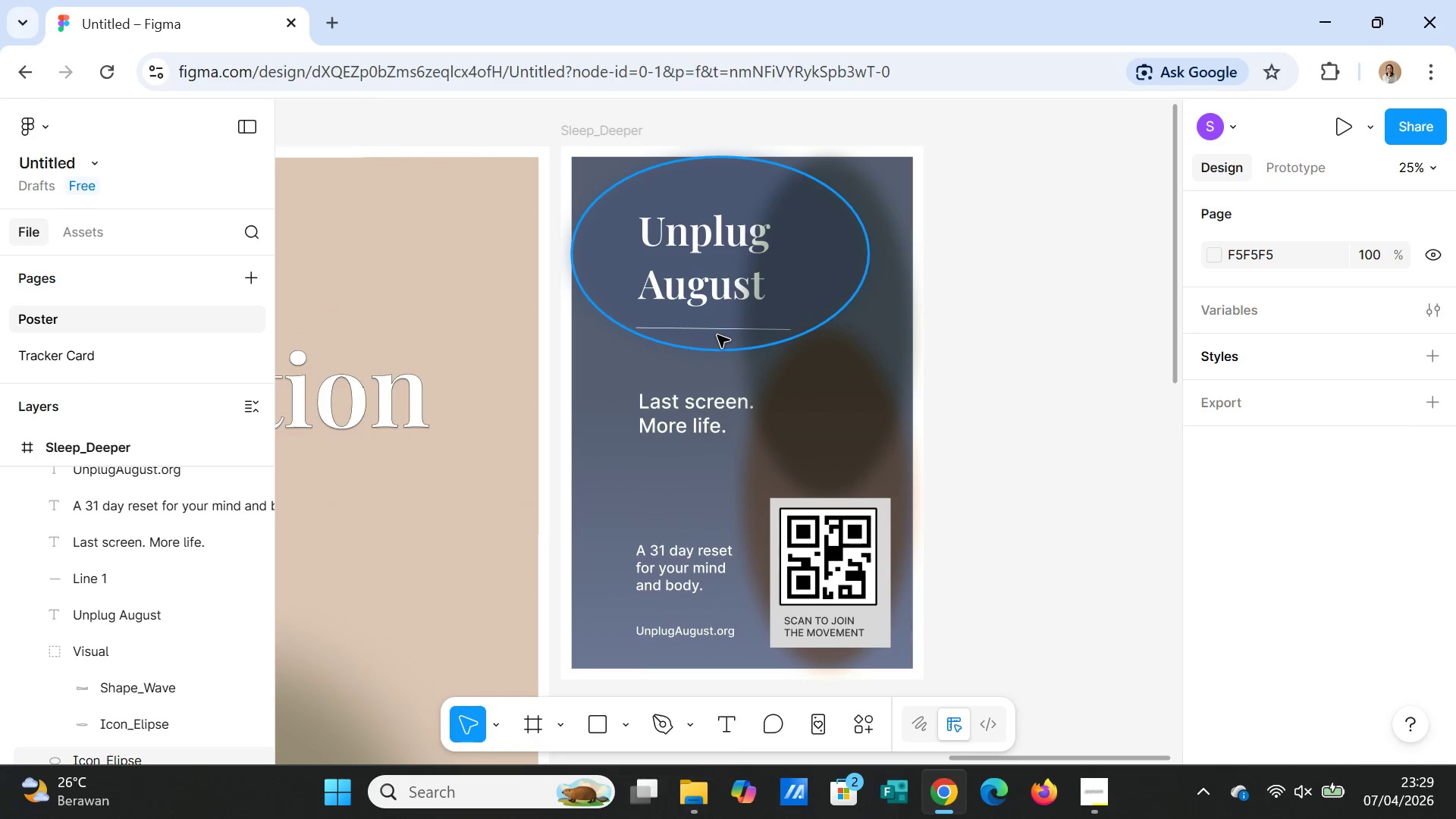 
left_click([715, 331])
 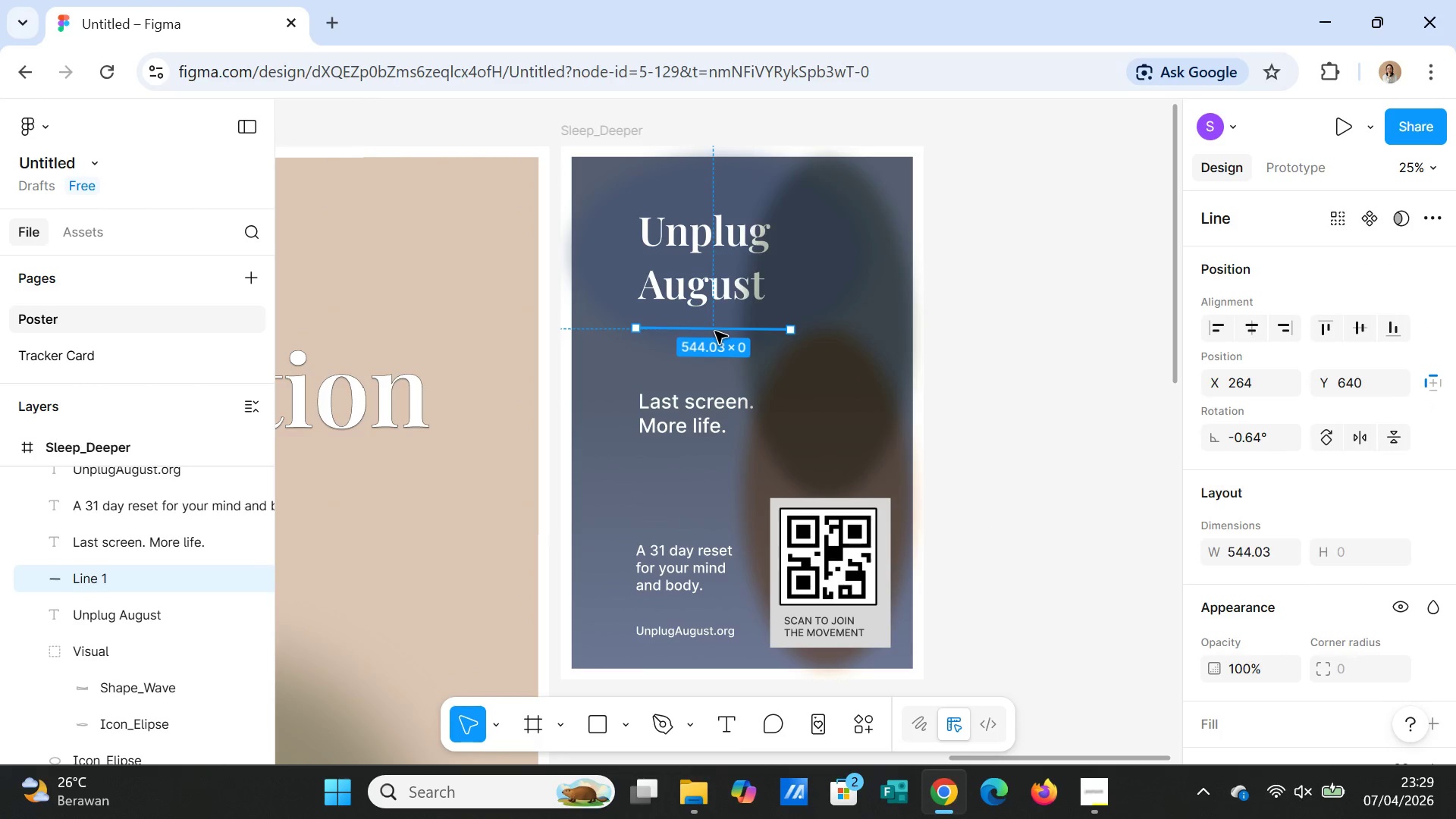 
left_click_drag(start_coordinate=[715, 331], to_coordinate=[715, 353])
 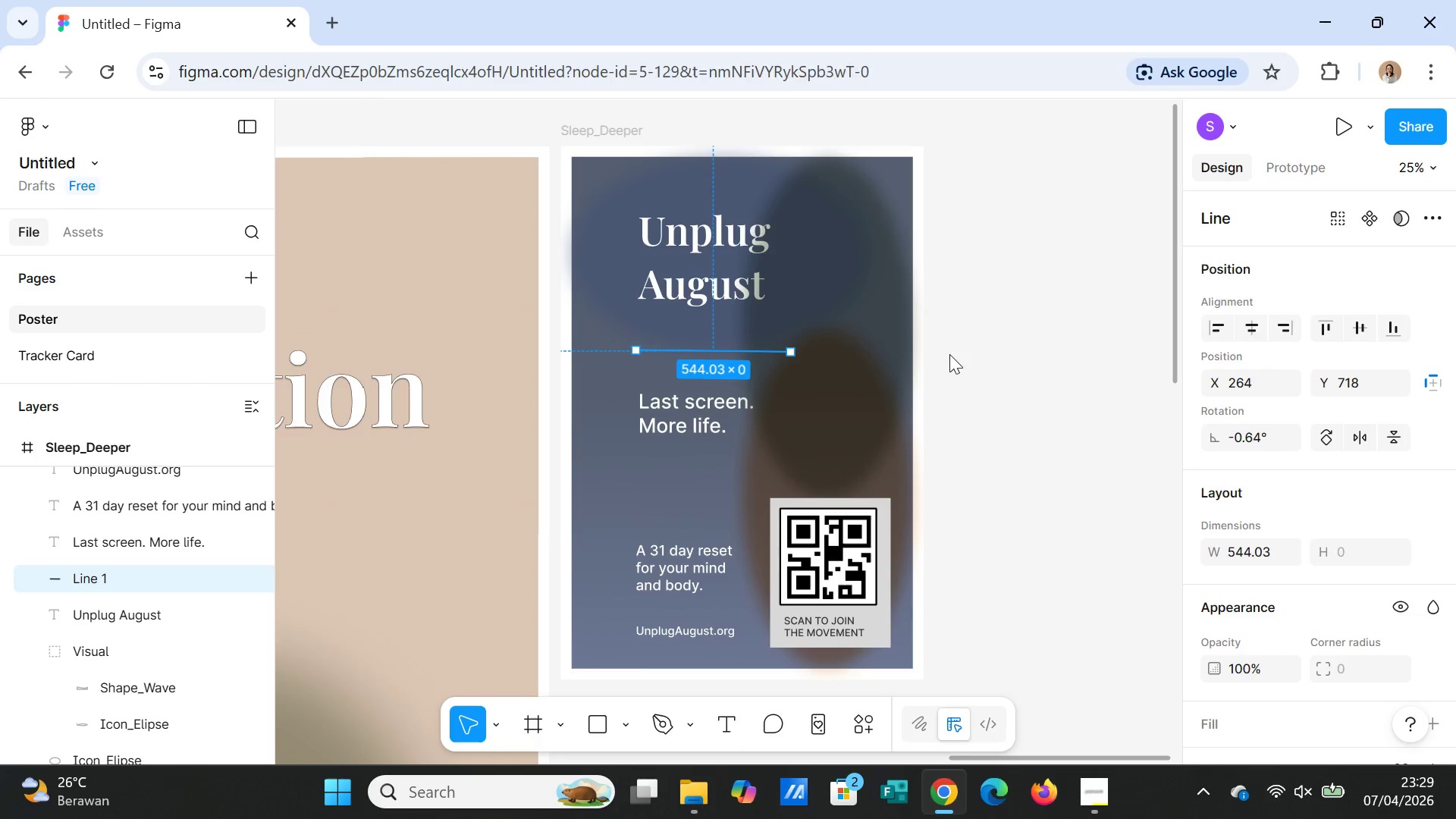 
left_click([949, 354])
 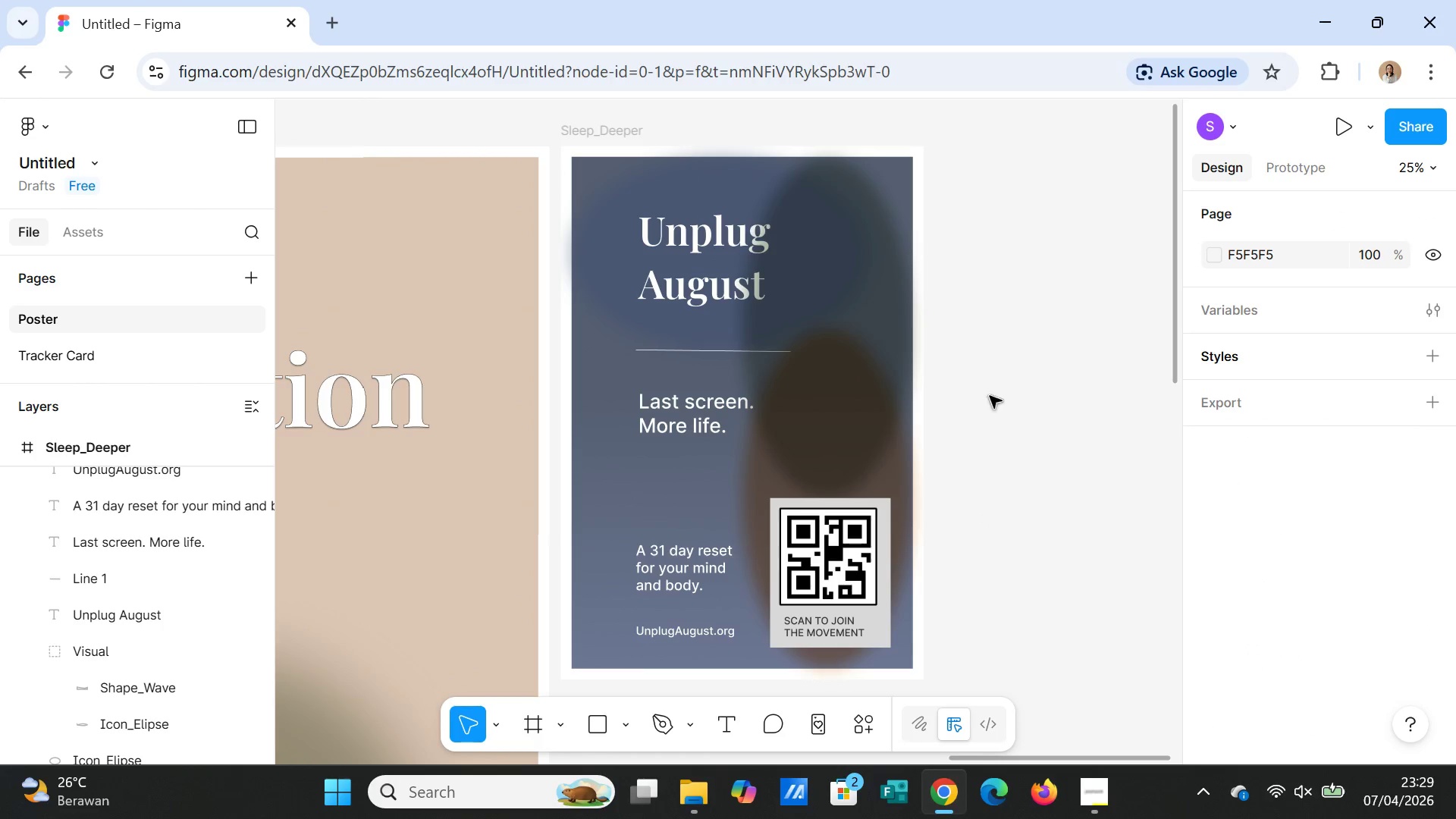 
scroll: coordinate [1001, 428], scroll_direction: up, amount: 1.0
 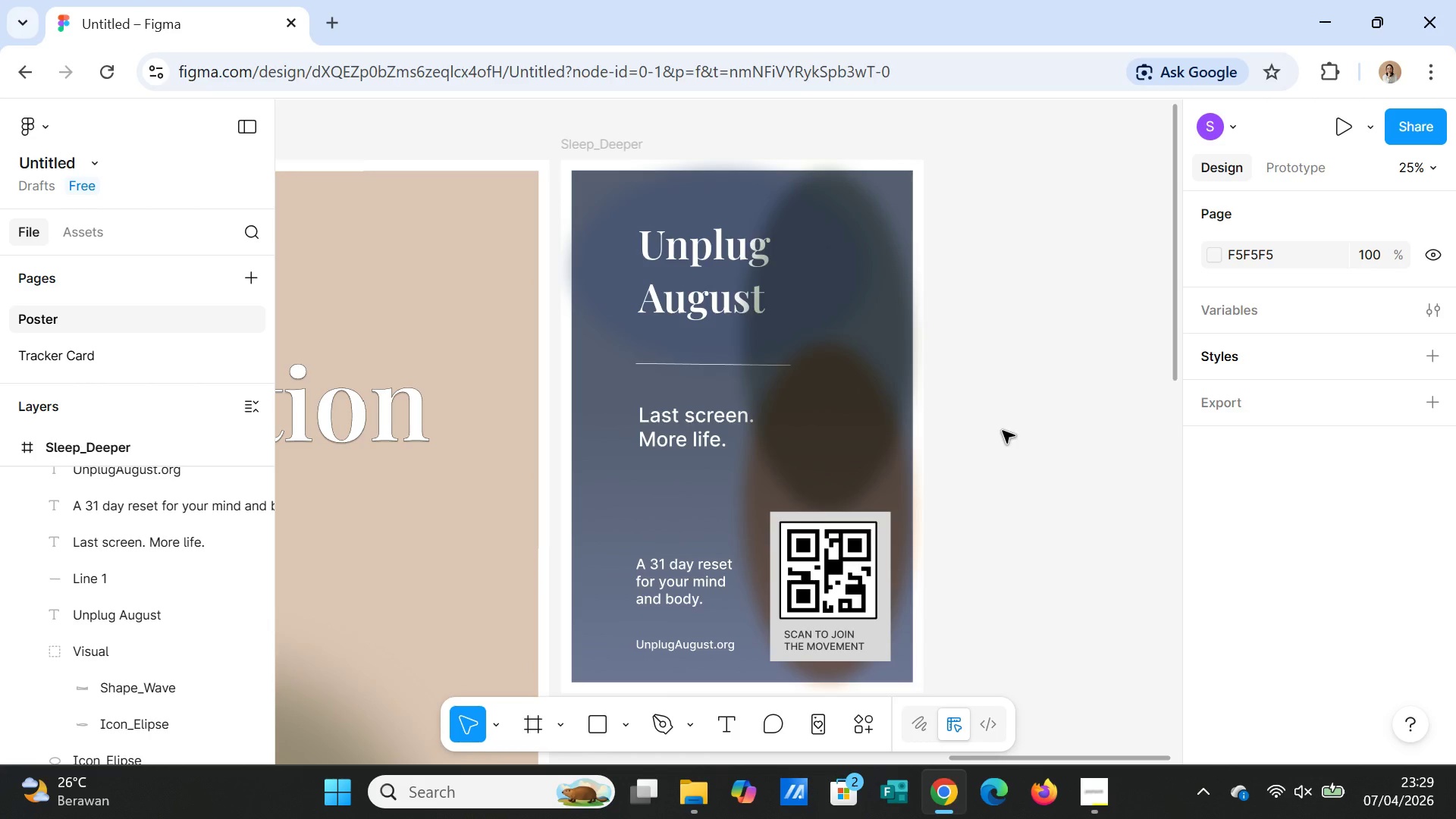 
scroll: coordinate [1003, 431], scroll_direction: down, amount: 1.0
 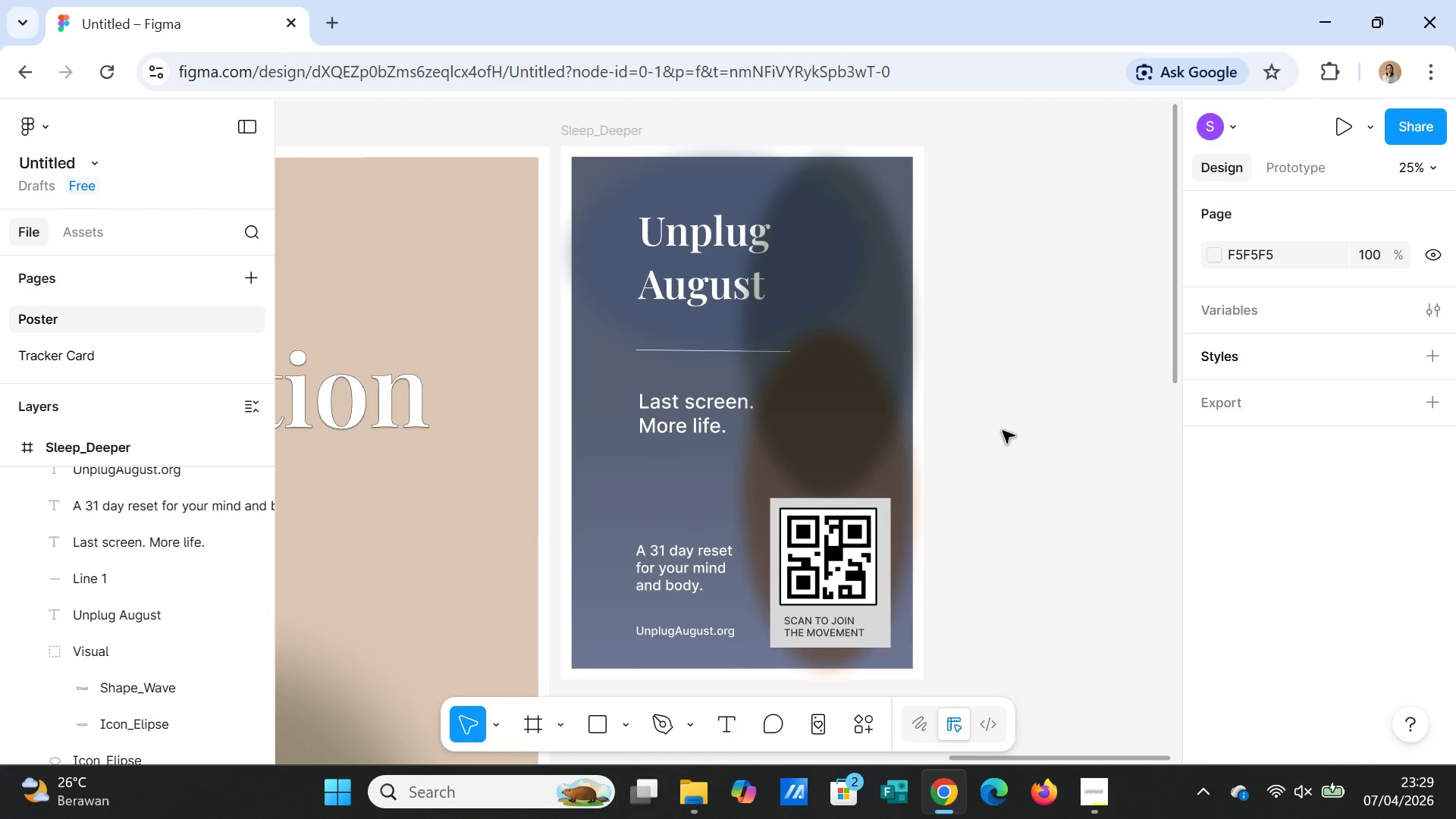 
scroll: coordinate [1003, 431], scroll_direction: up, amount: 4.0
 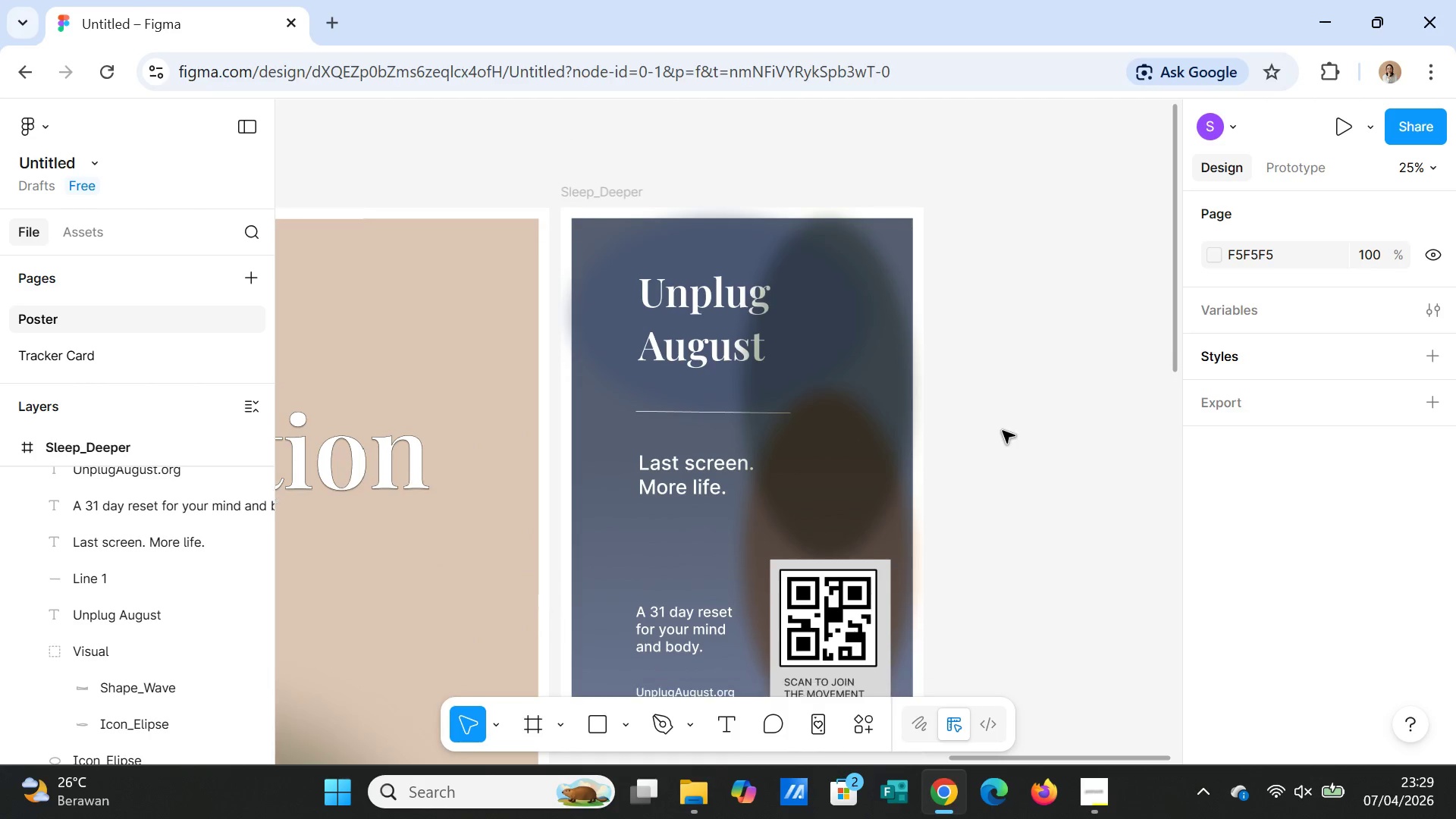 
scroll: coordinate [1003, 431], scroll_direction: down, amount: 2.0
 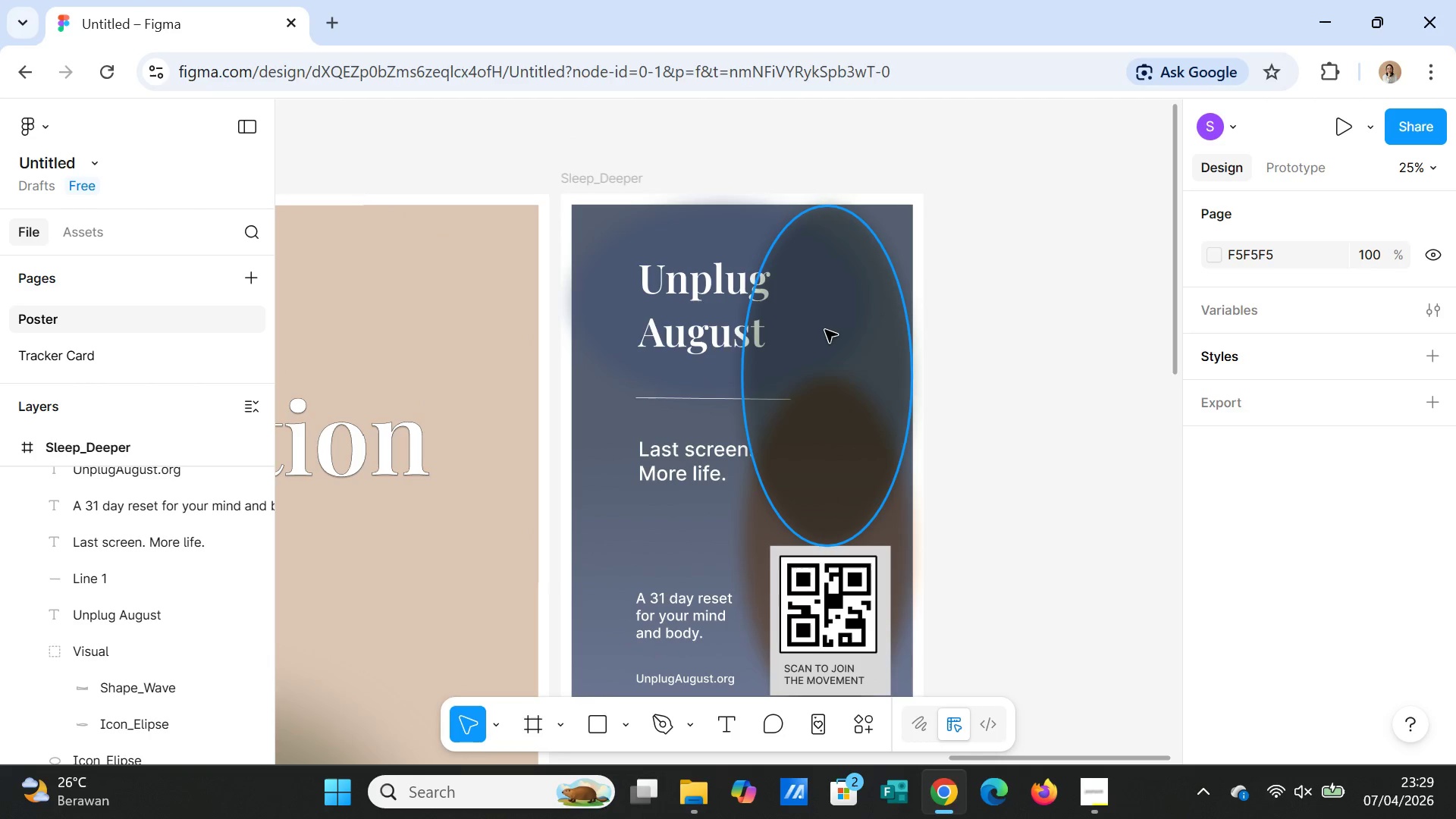 
scroll: coordinate [135, 570], scroll_direction: up, amount: 5.0
 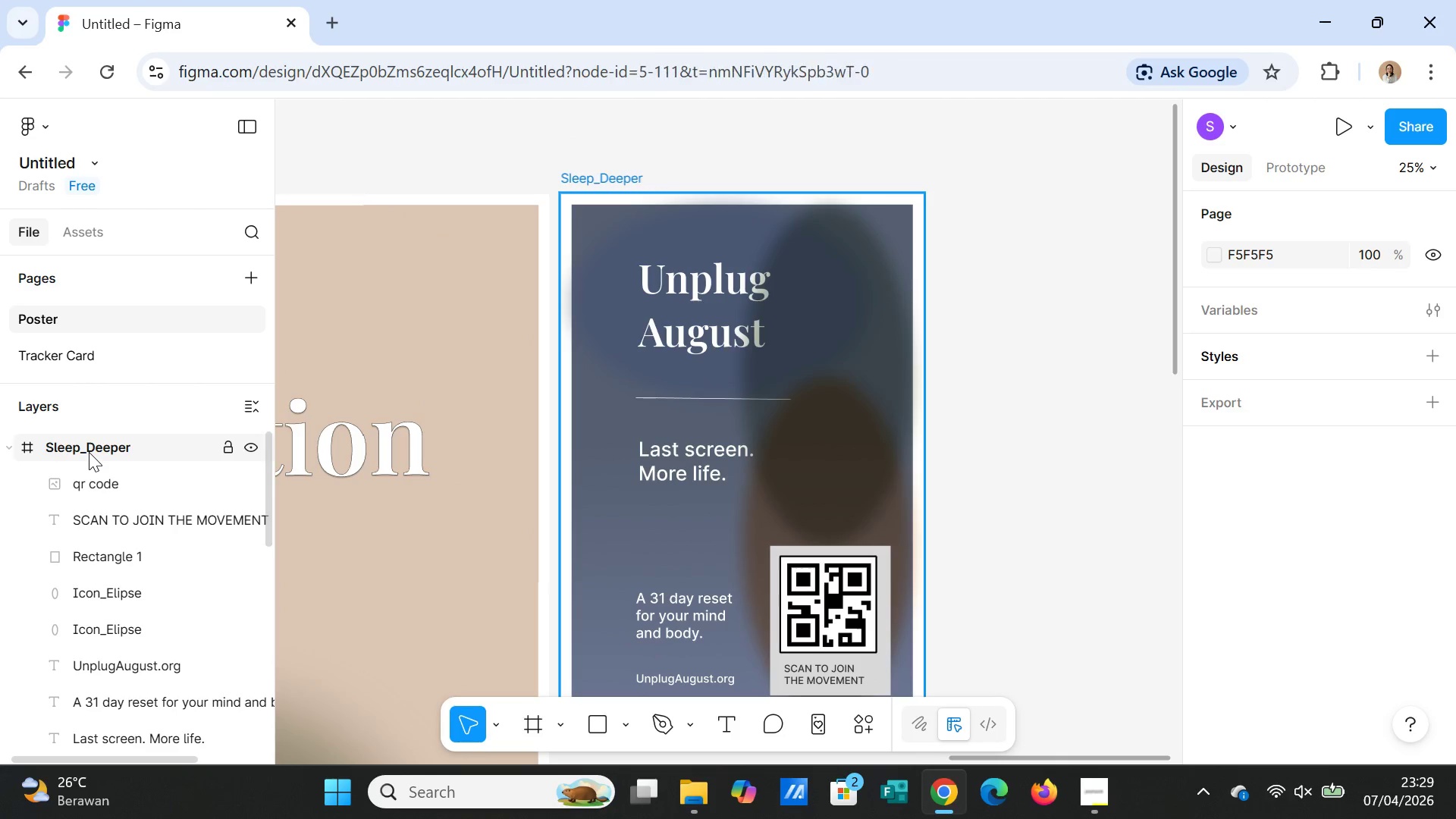 
double_click([89, 452])
 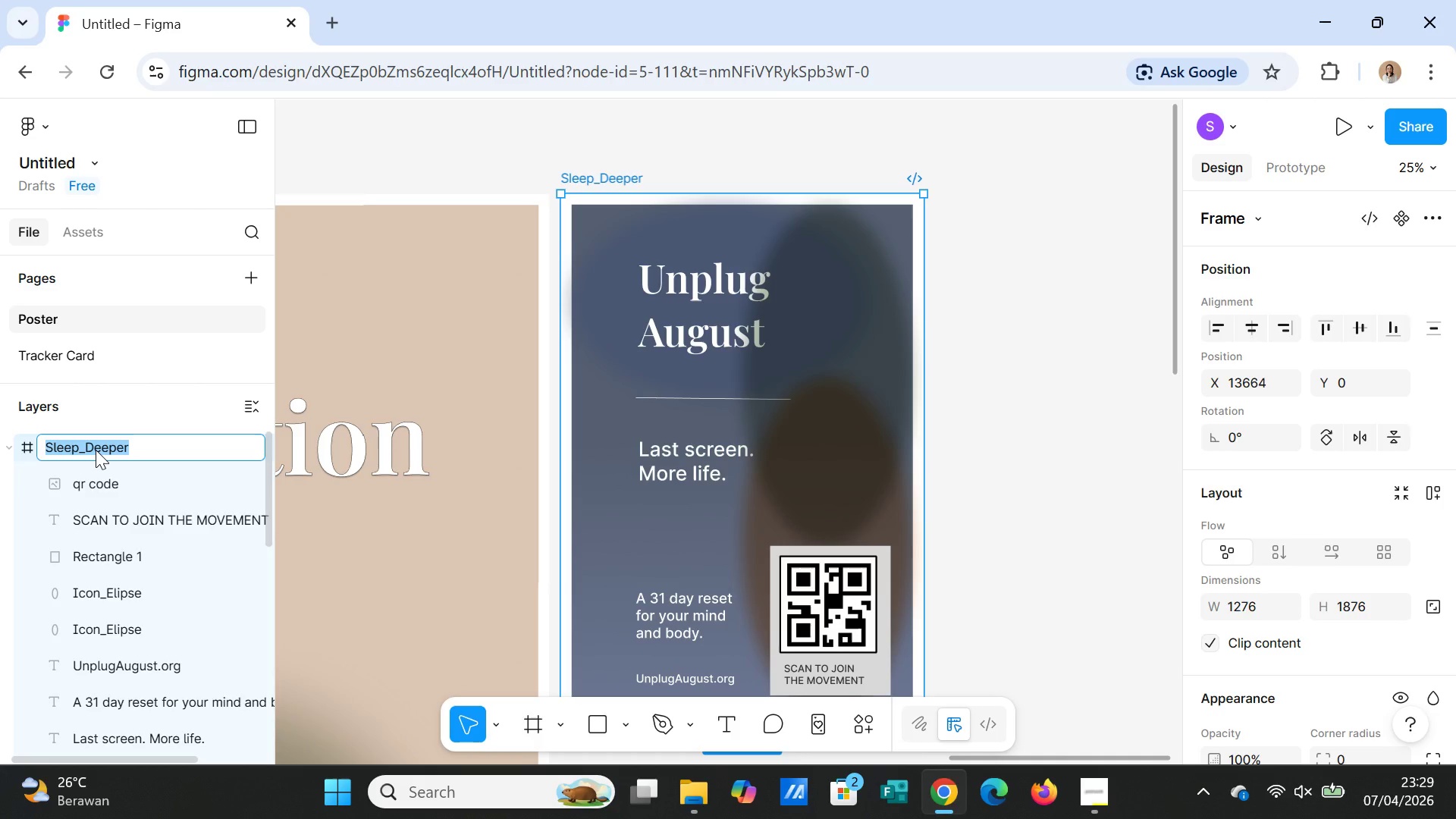 
type(TR)
key(Backspace)
type(racker_Front)
 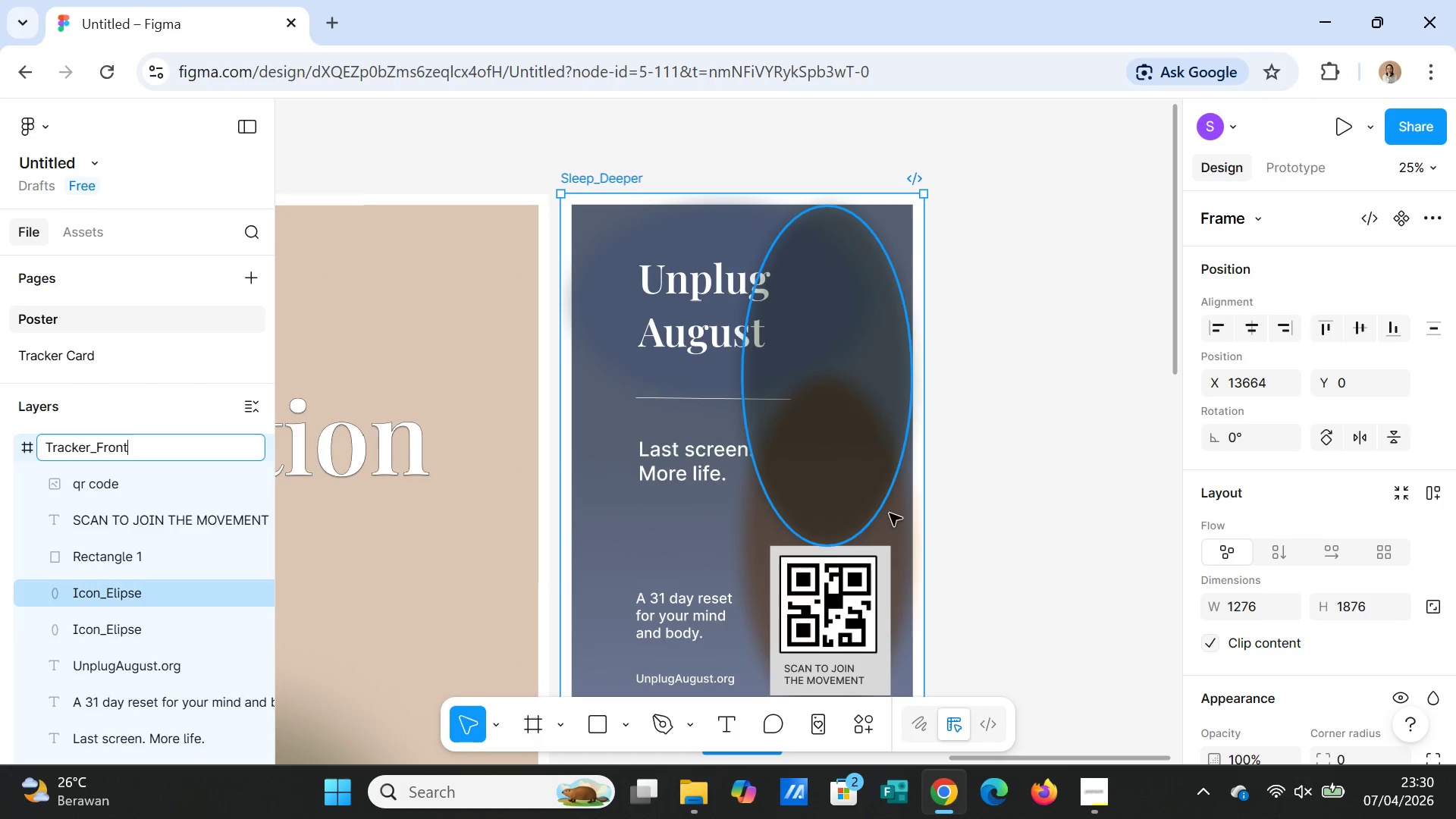 
left_click([1024, 487])
 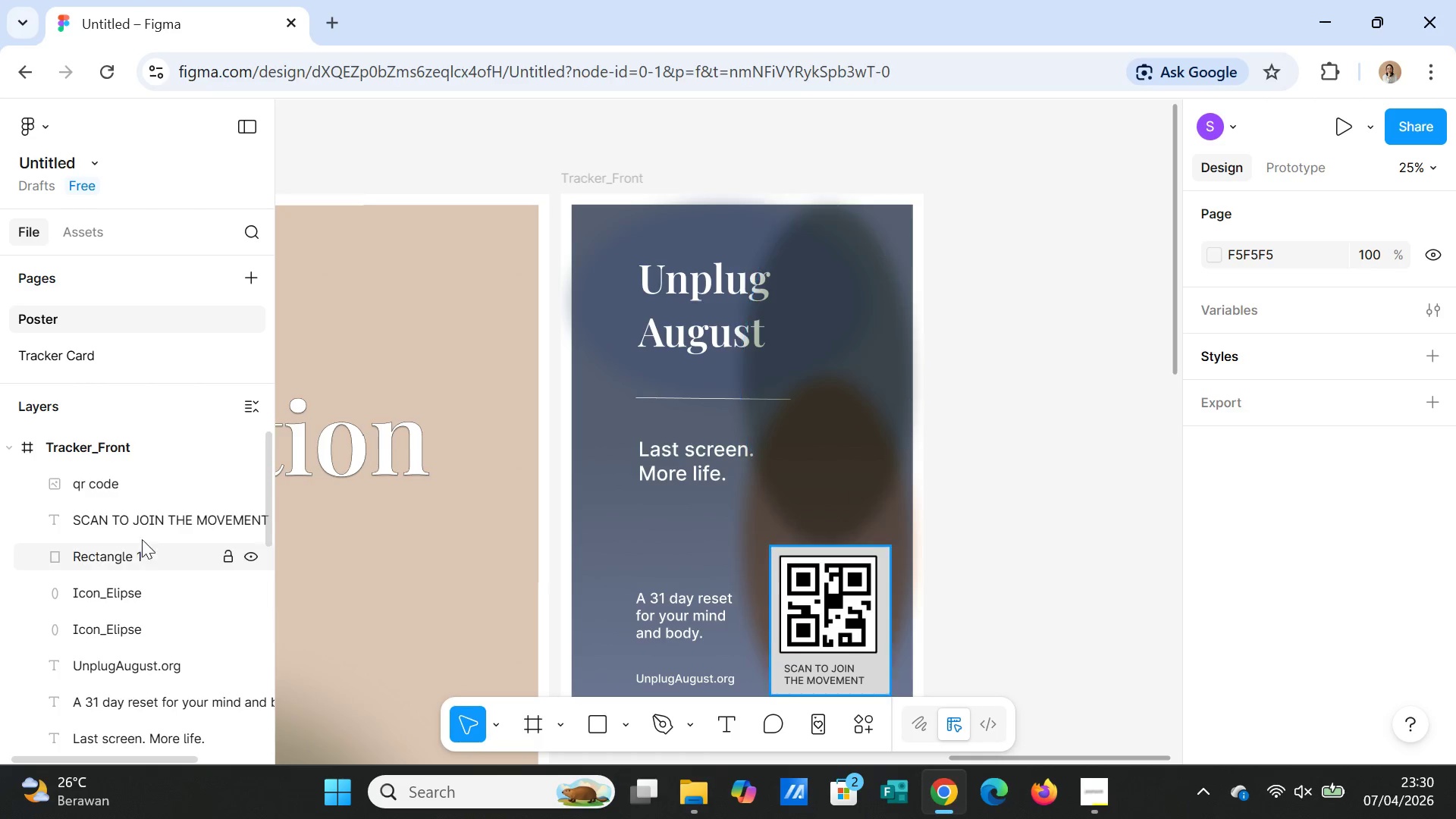 
left_click([124, 521])
 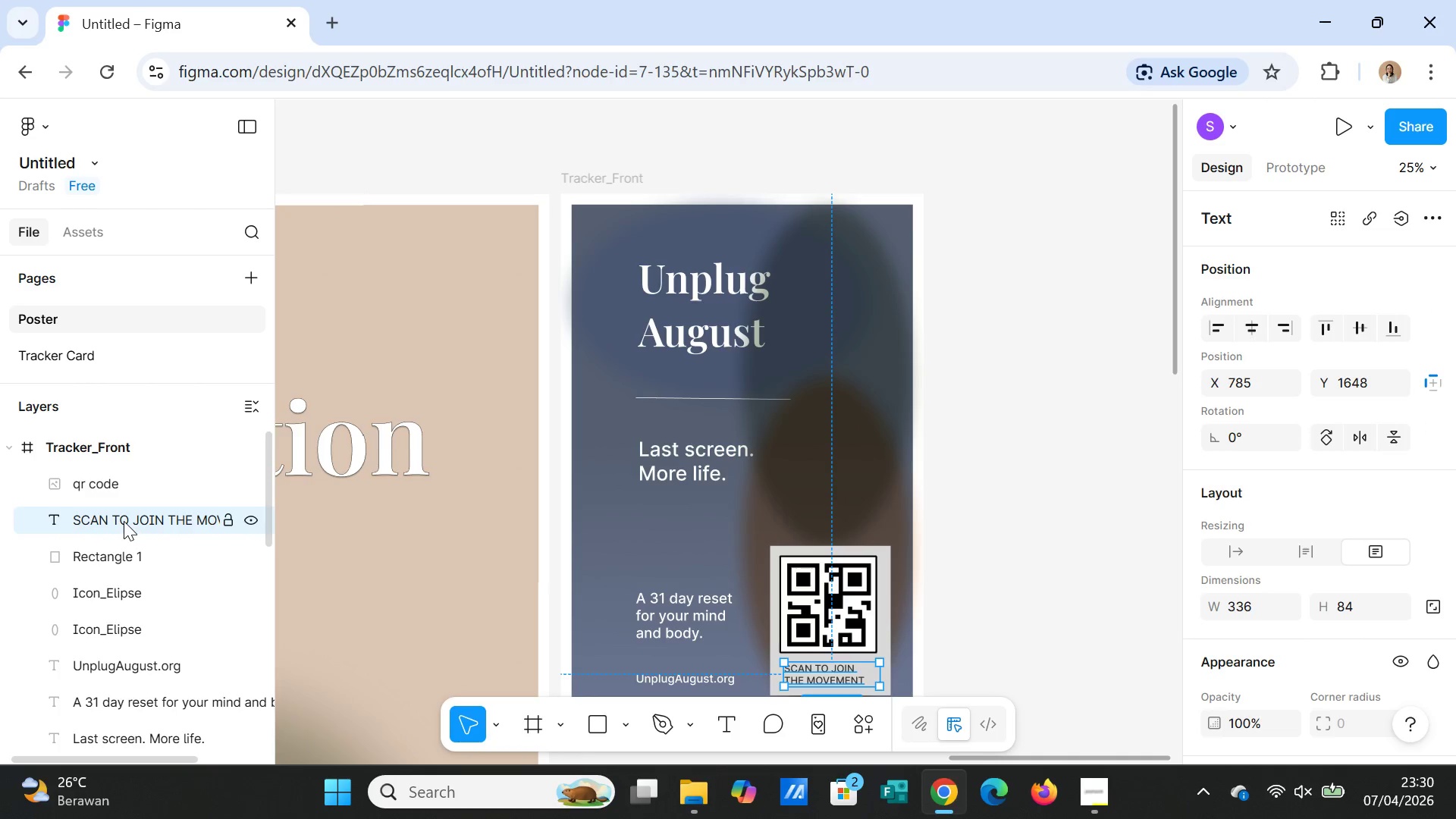 
hold_key(key=ShiftLeft, duration=1.39)
left_click([96, 489])
 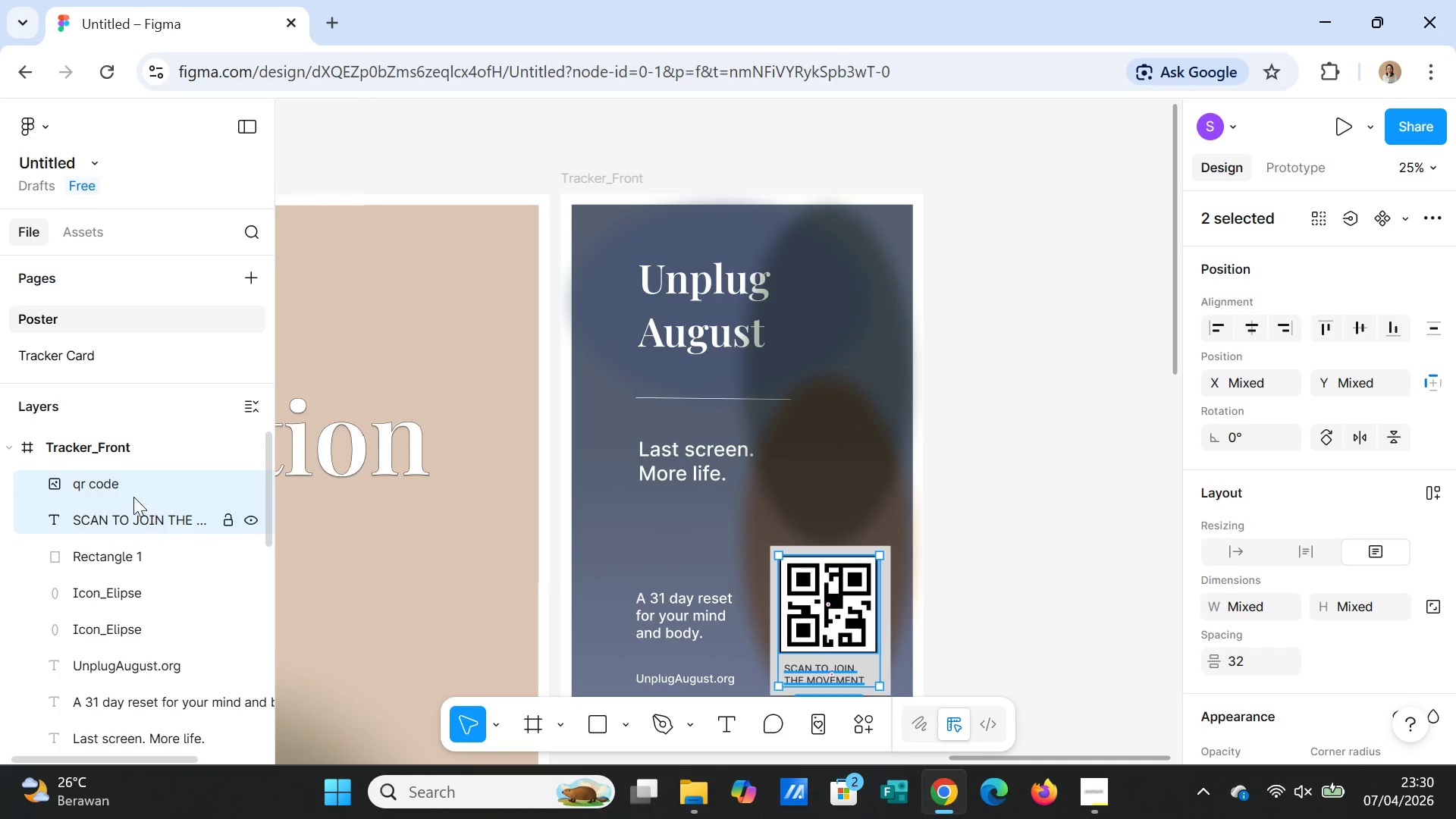 
right_click([127, 483])
 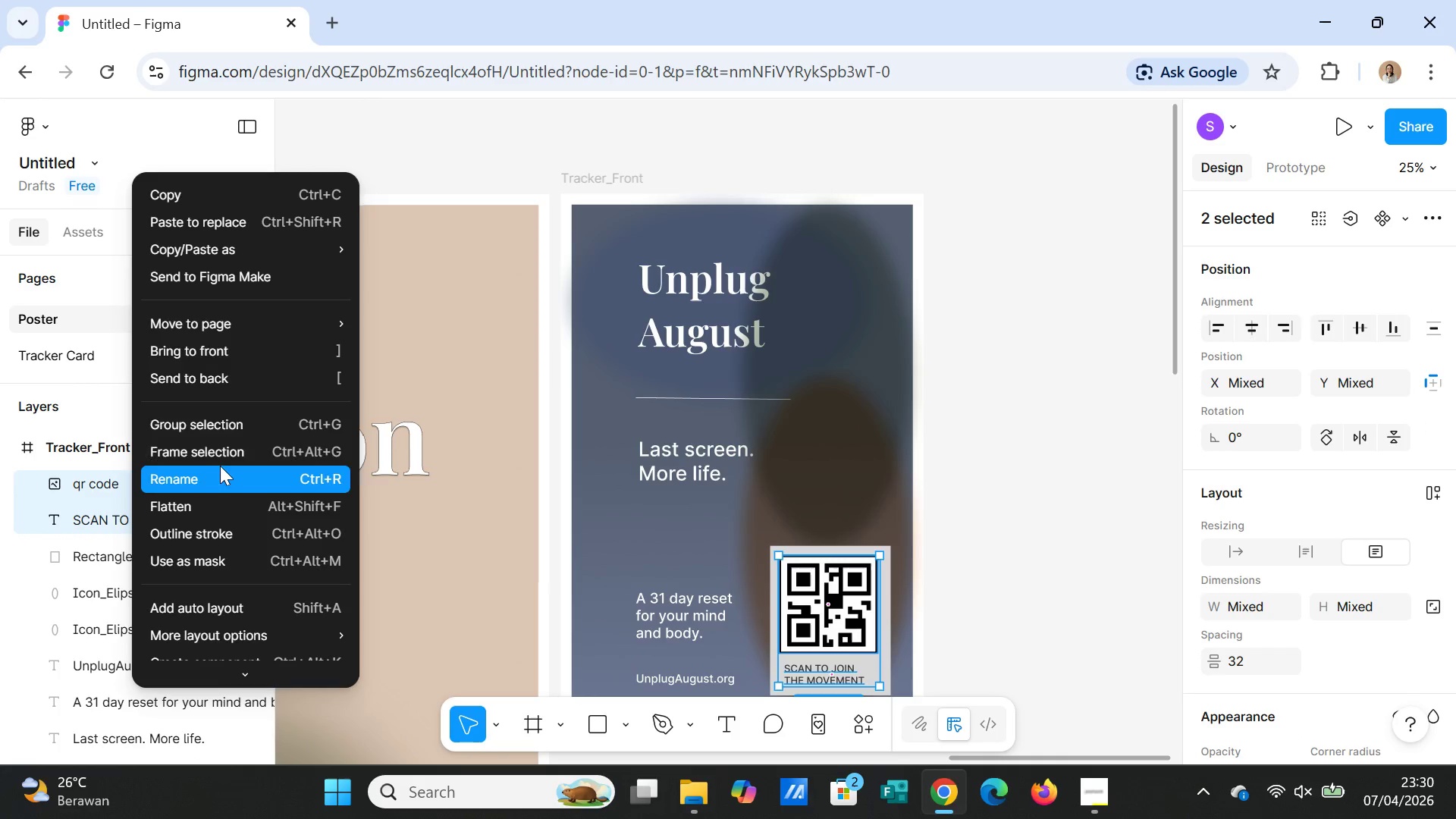 
left_click([215, 429])
 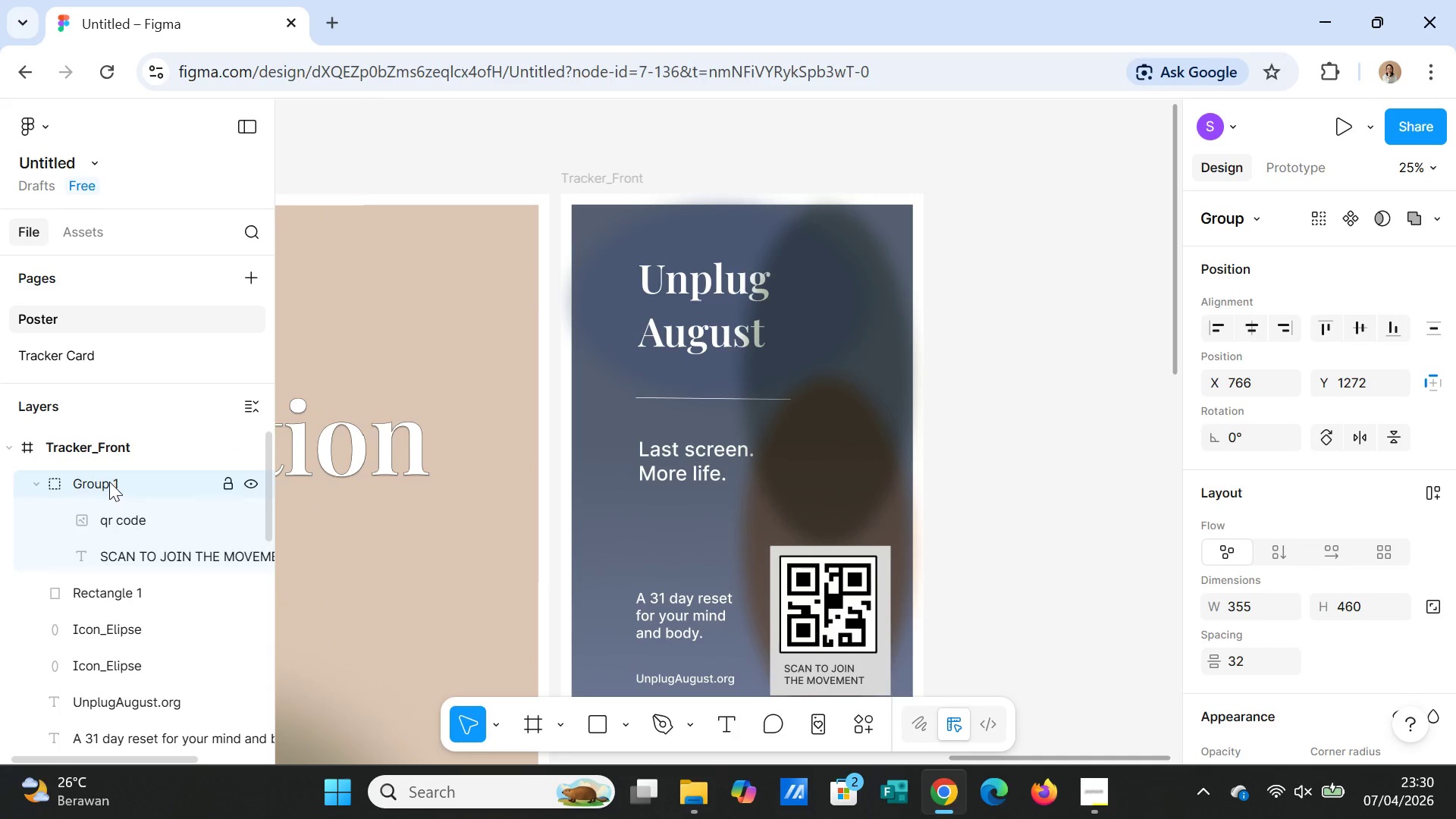 
double_click([109, 482])
 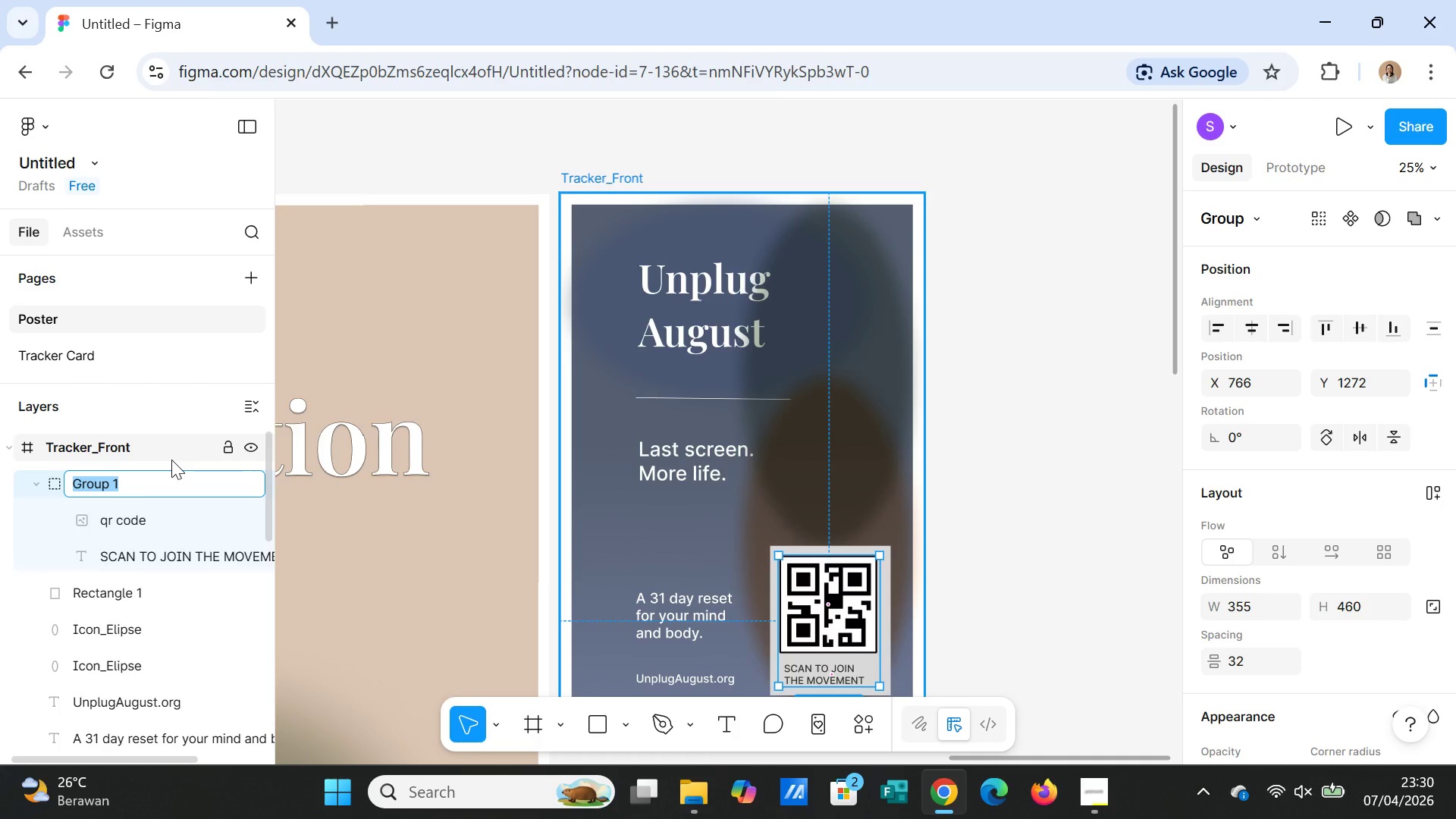 
wait(32.27)
 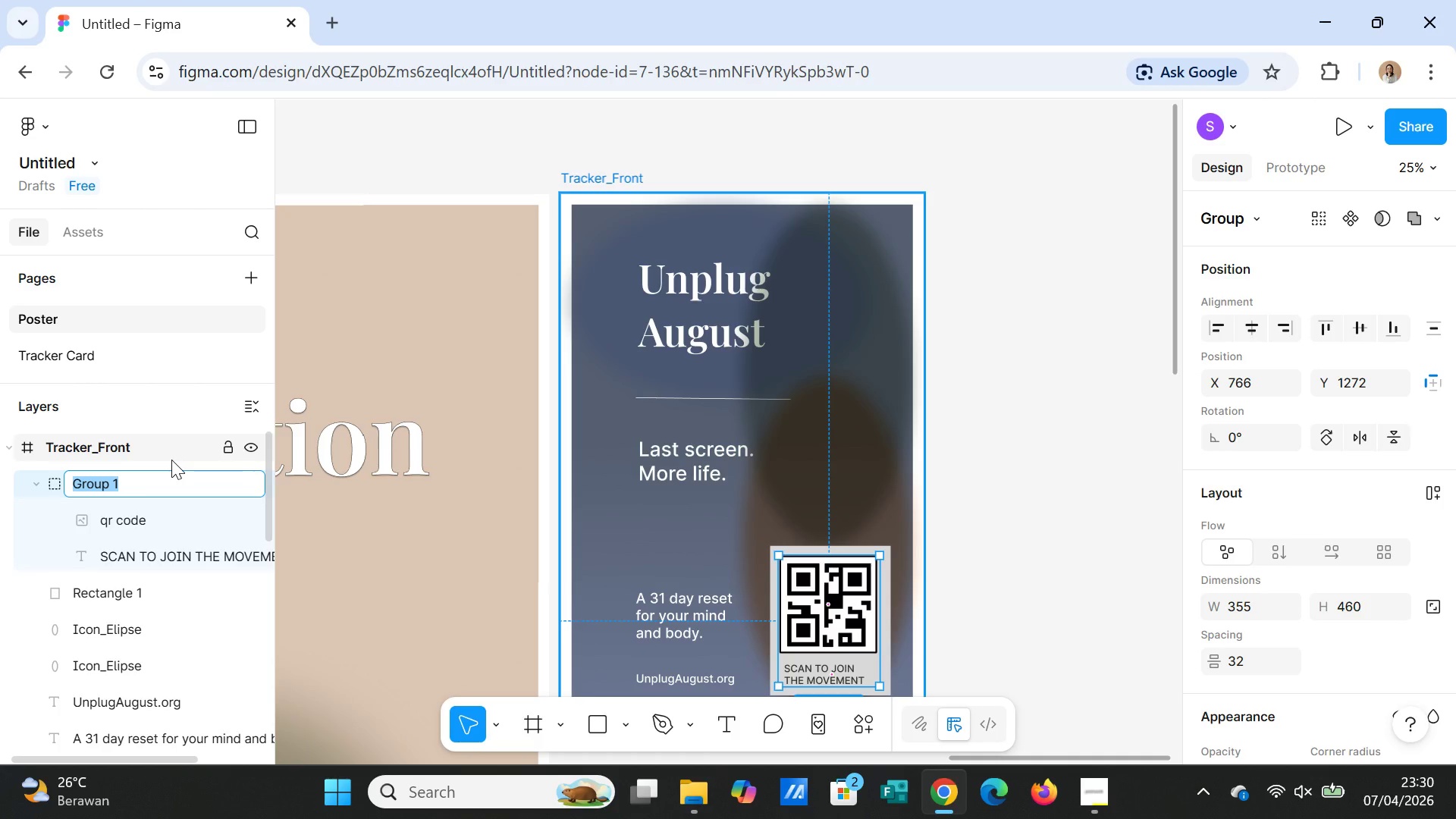 
left_click([187, 415])
 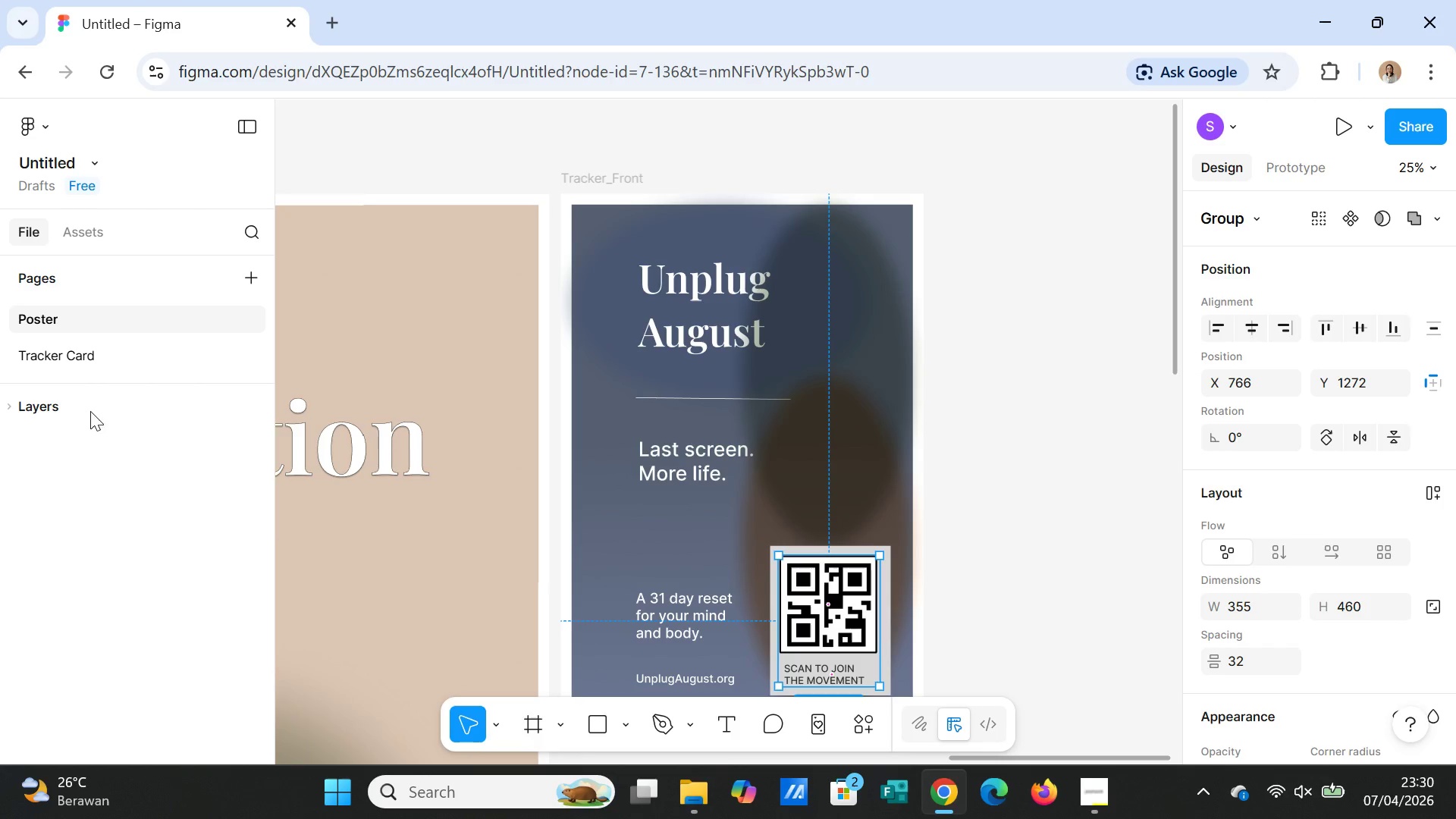 
left_click([69, 408])
 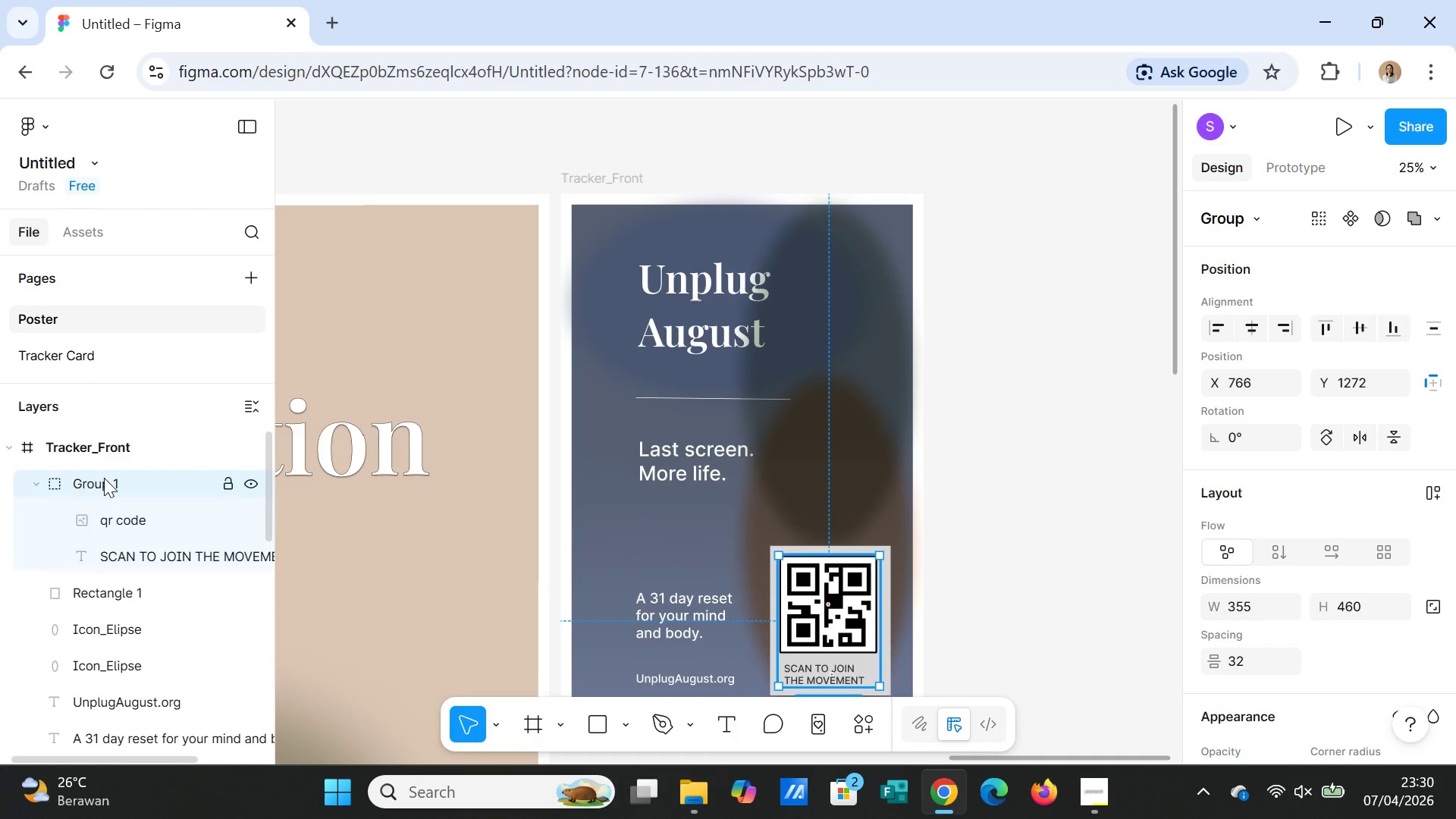 
left_click([104, 478])
 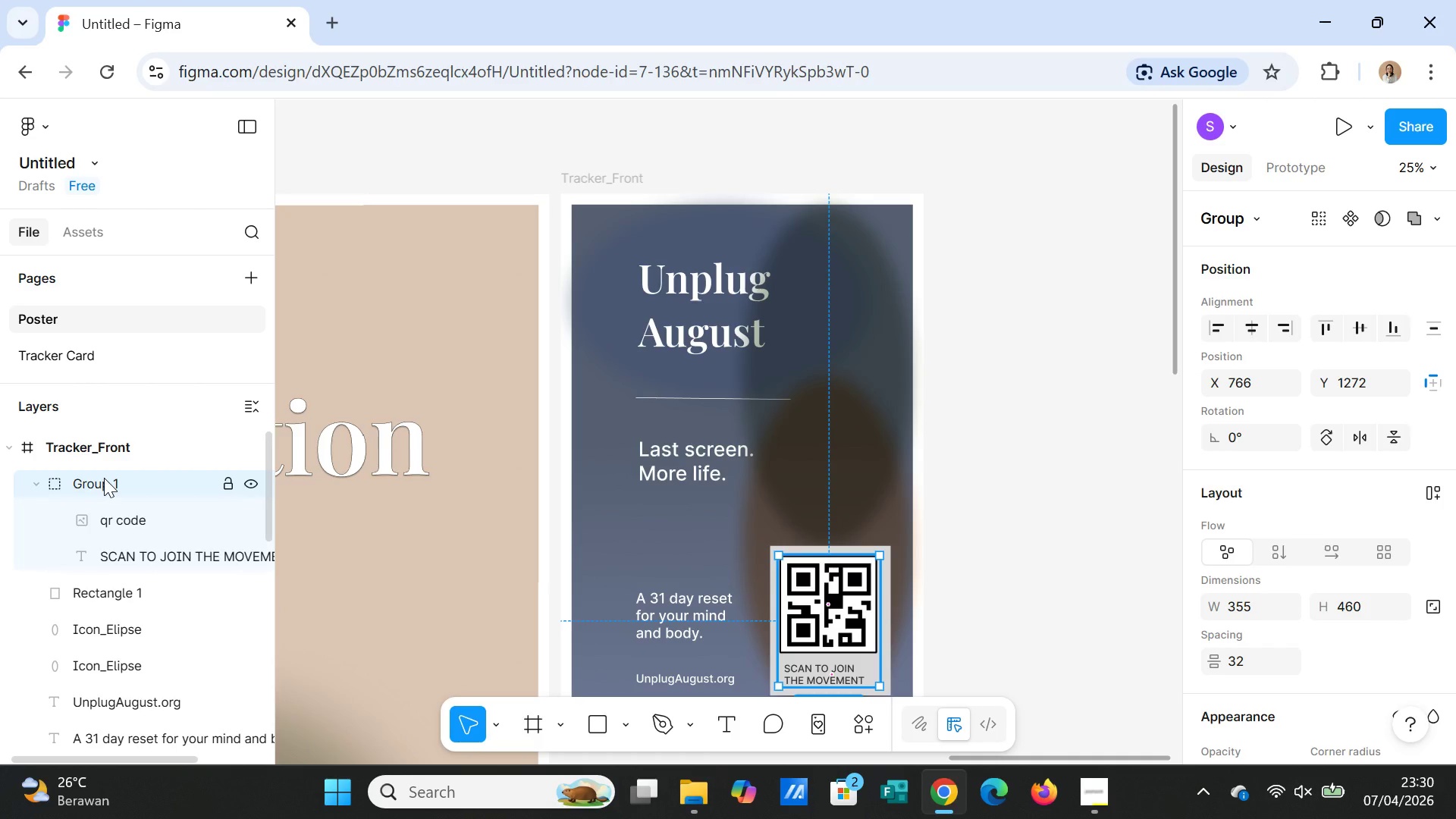 
right_click([104, 478])
 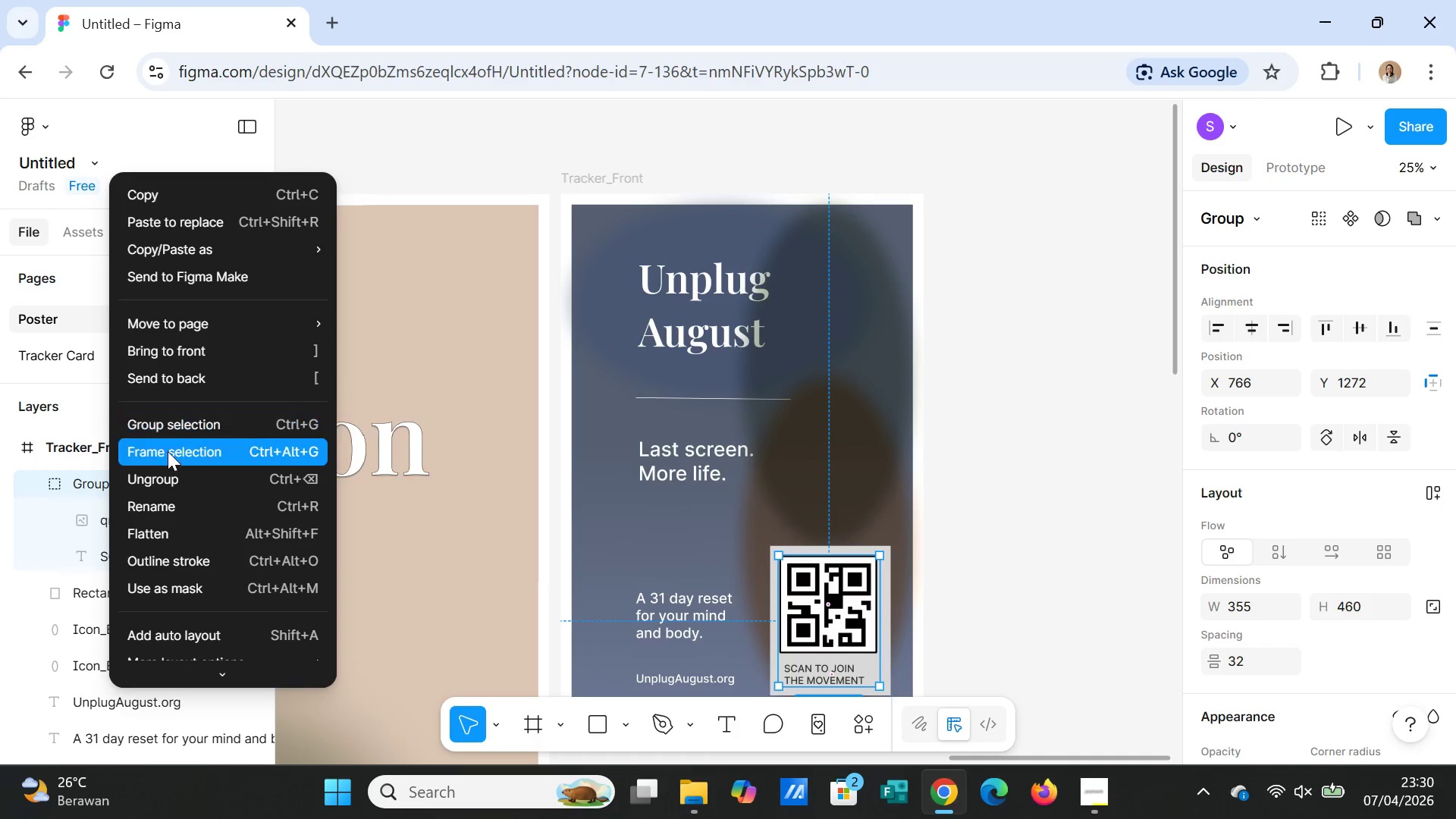 
left_click([166, 475])
 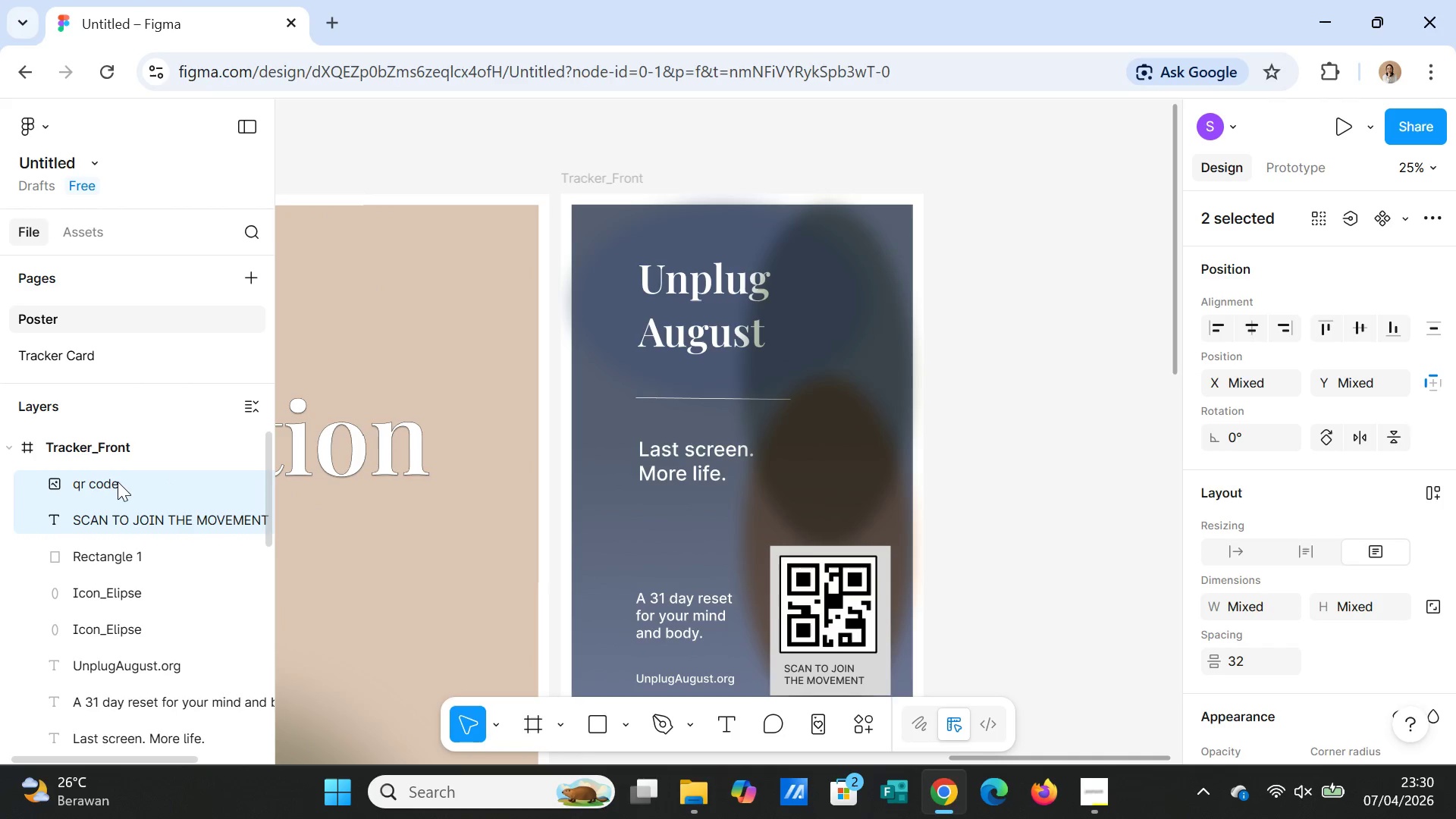 
left_click([118, 478])
 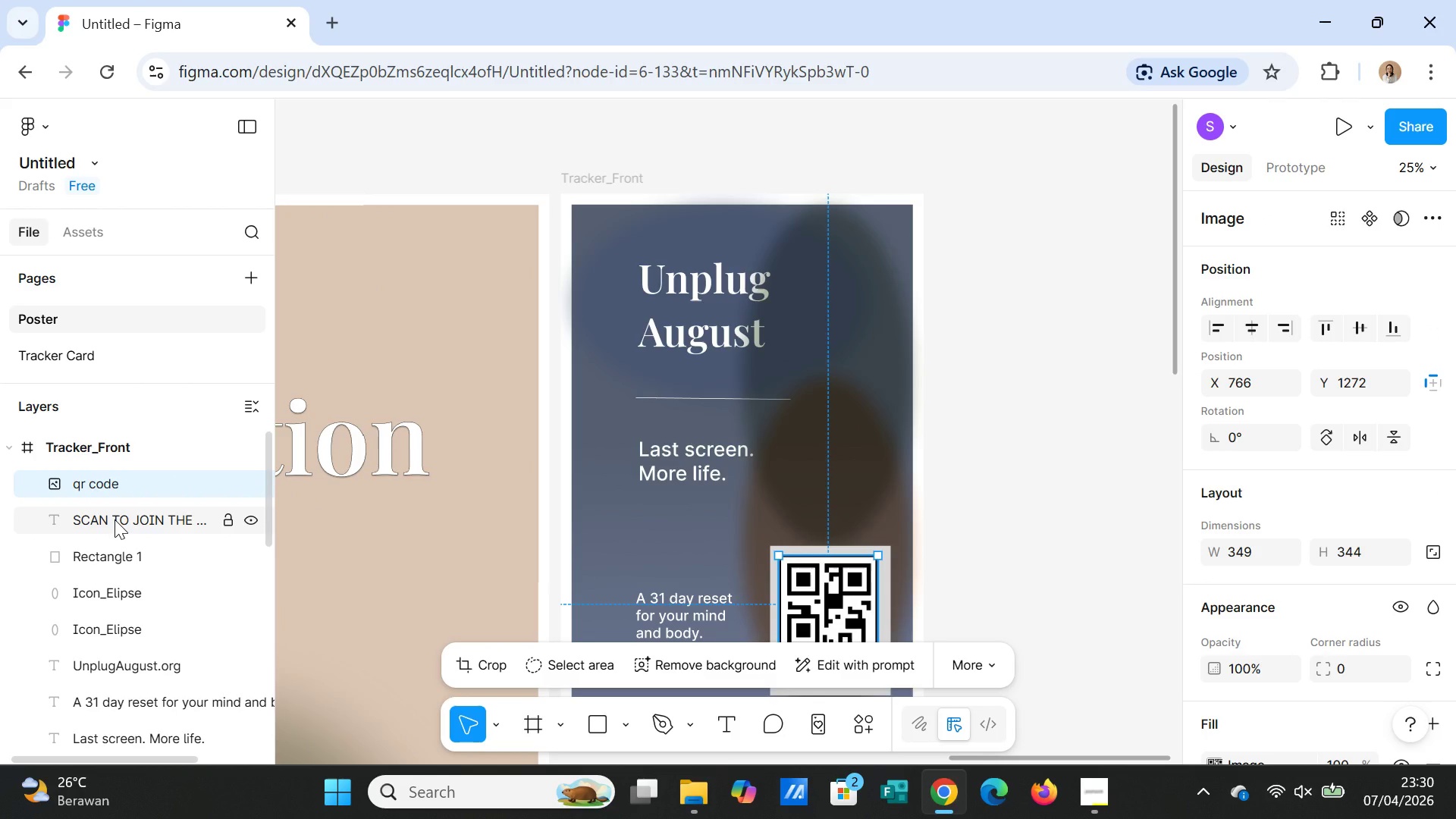 
hold_key(key=ControlLeft, duration=1.49)
left_click([115, 519])
 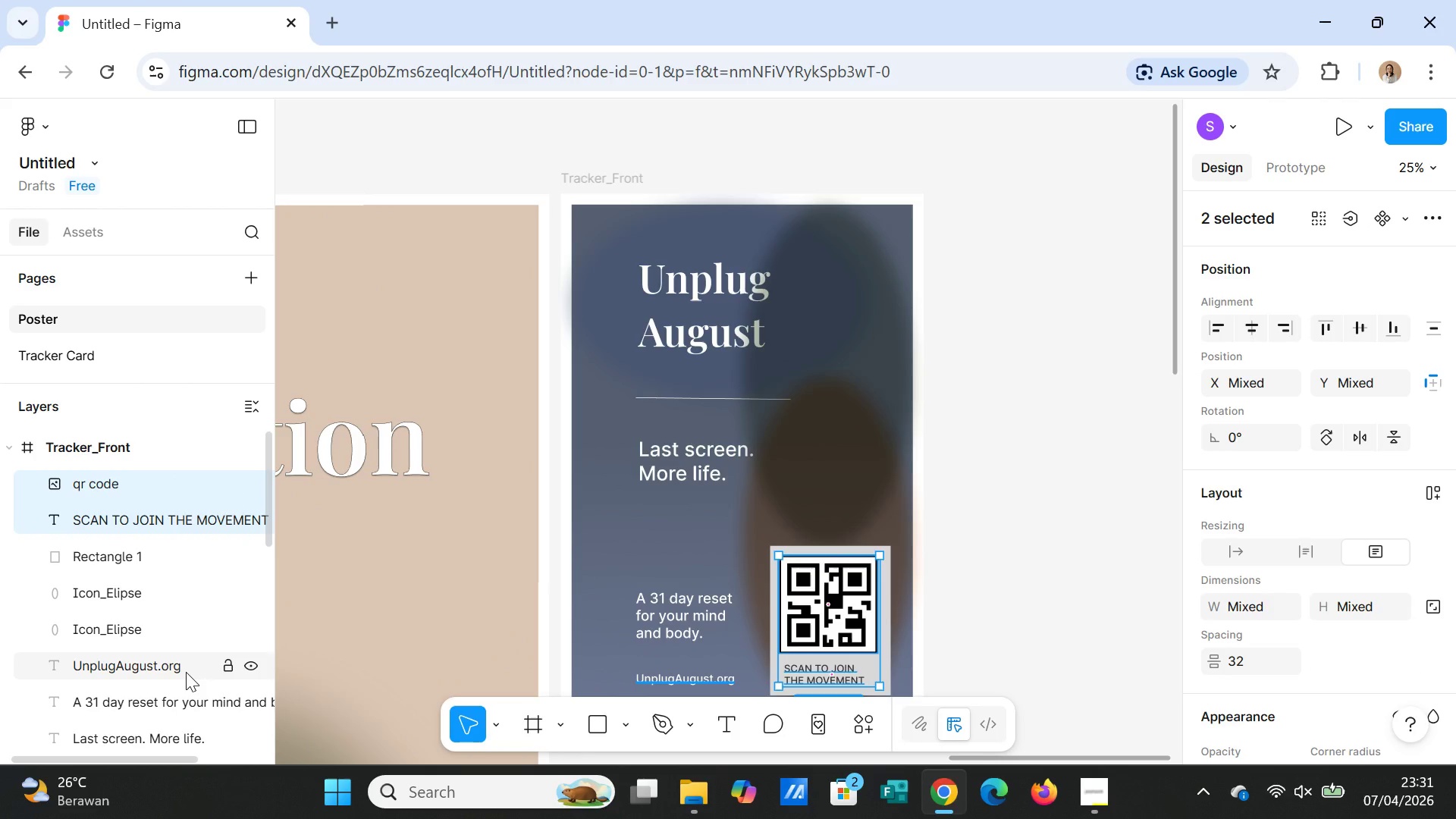 
scroll: coordinate [186, 672], scroll_direction: down, amount: 2.0
 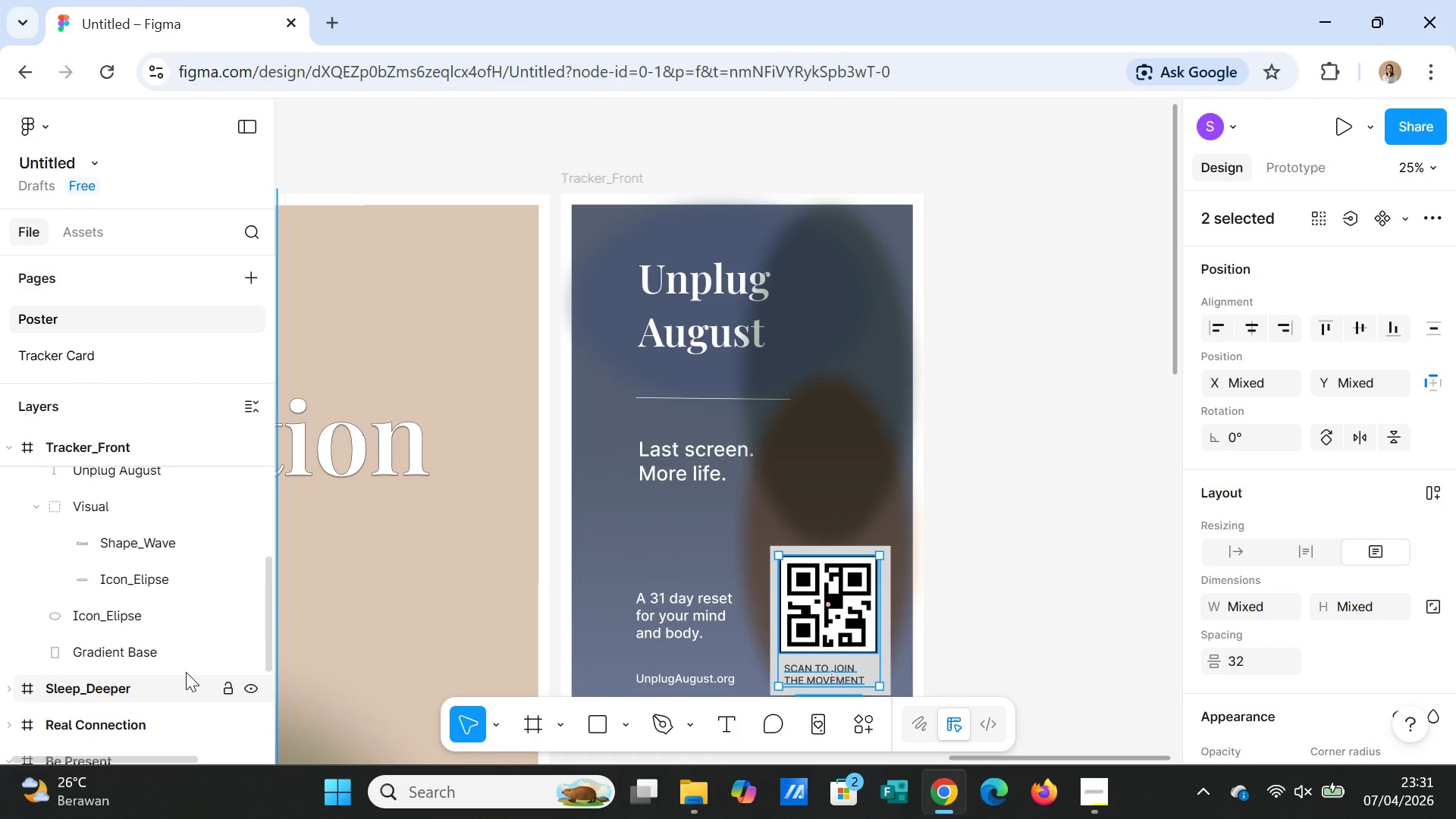 
scroll: coordinate [186, 672], scroll_direction: up, amount: 2.0
 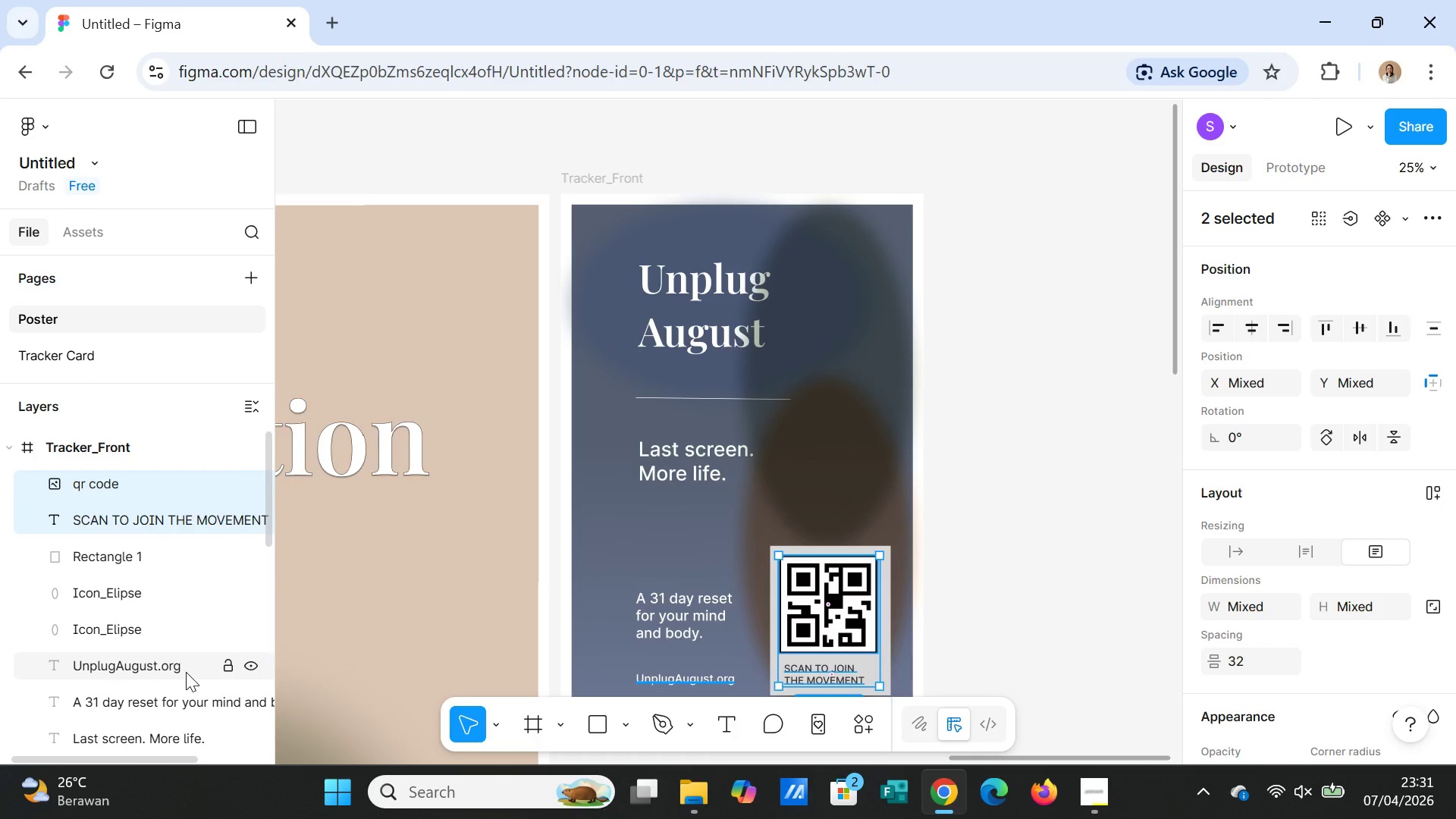 
hold_key(key=ControlLeft, duration=1.11)
left_click([155, 664])
 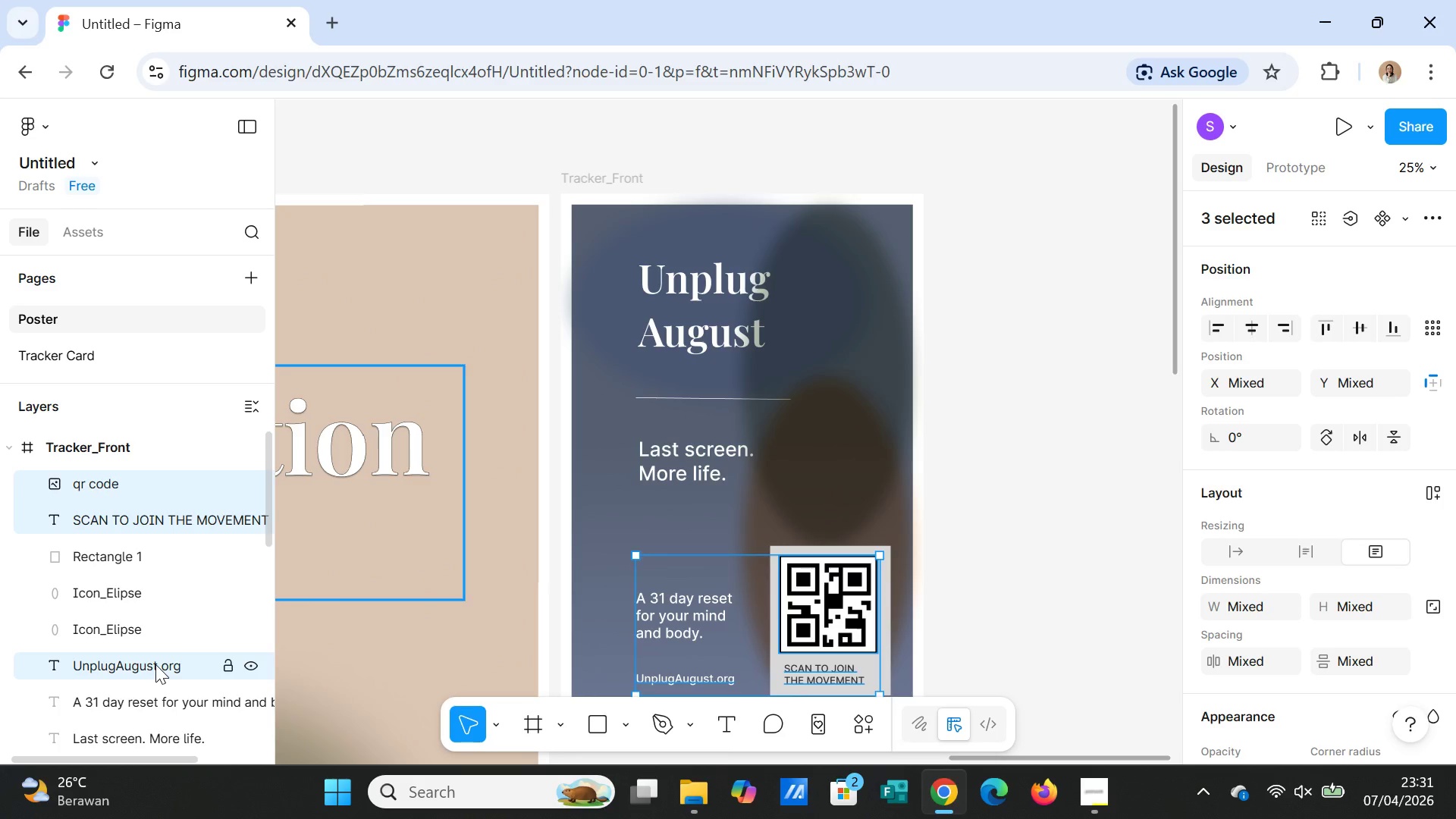 
wait(10.1)
 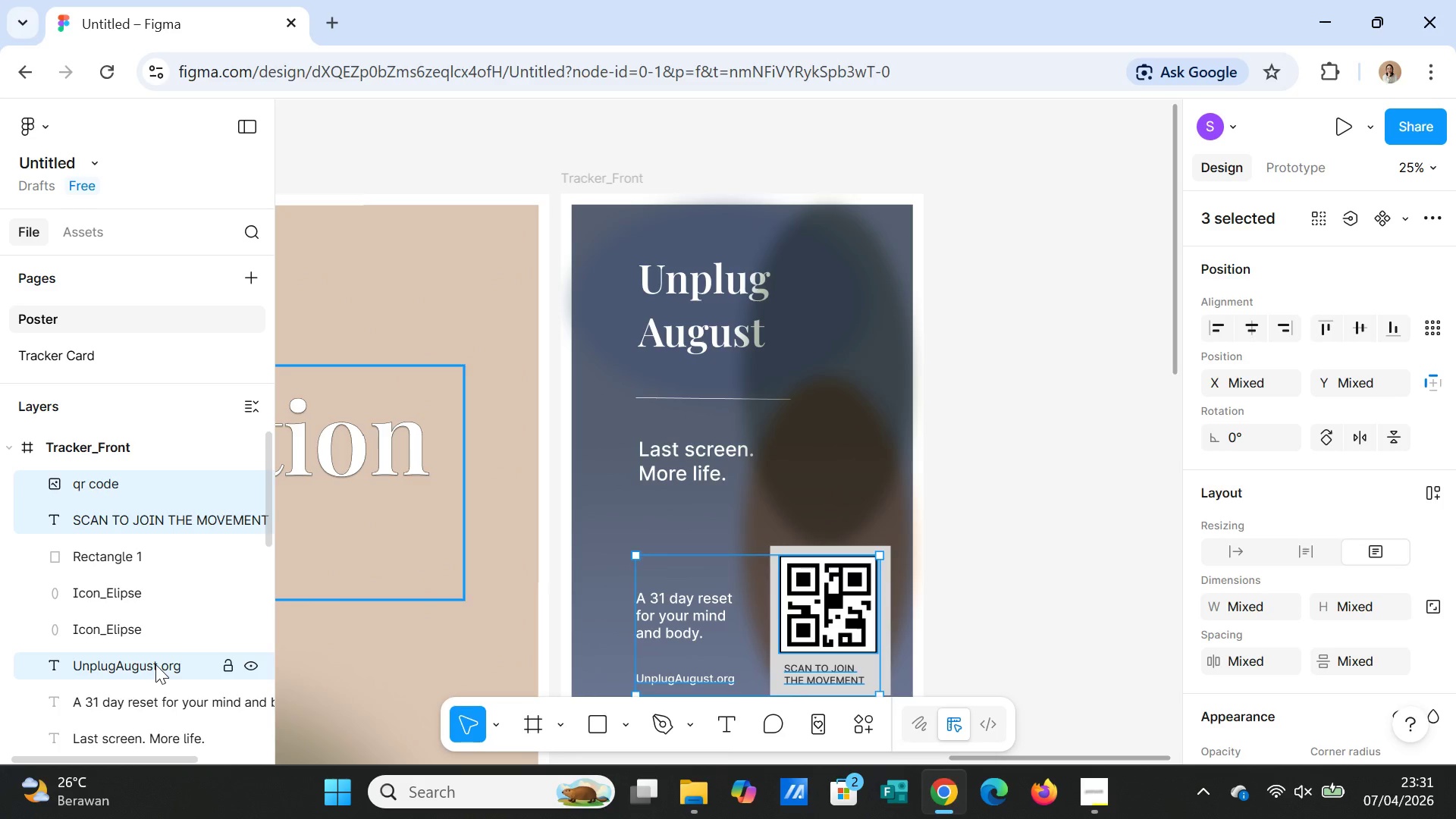 
mouse_move([233, 570])
 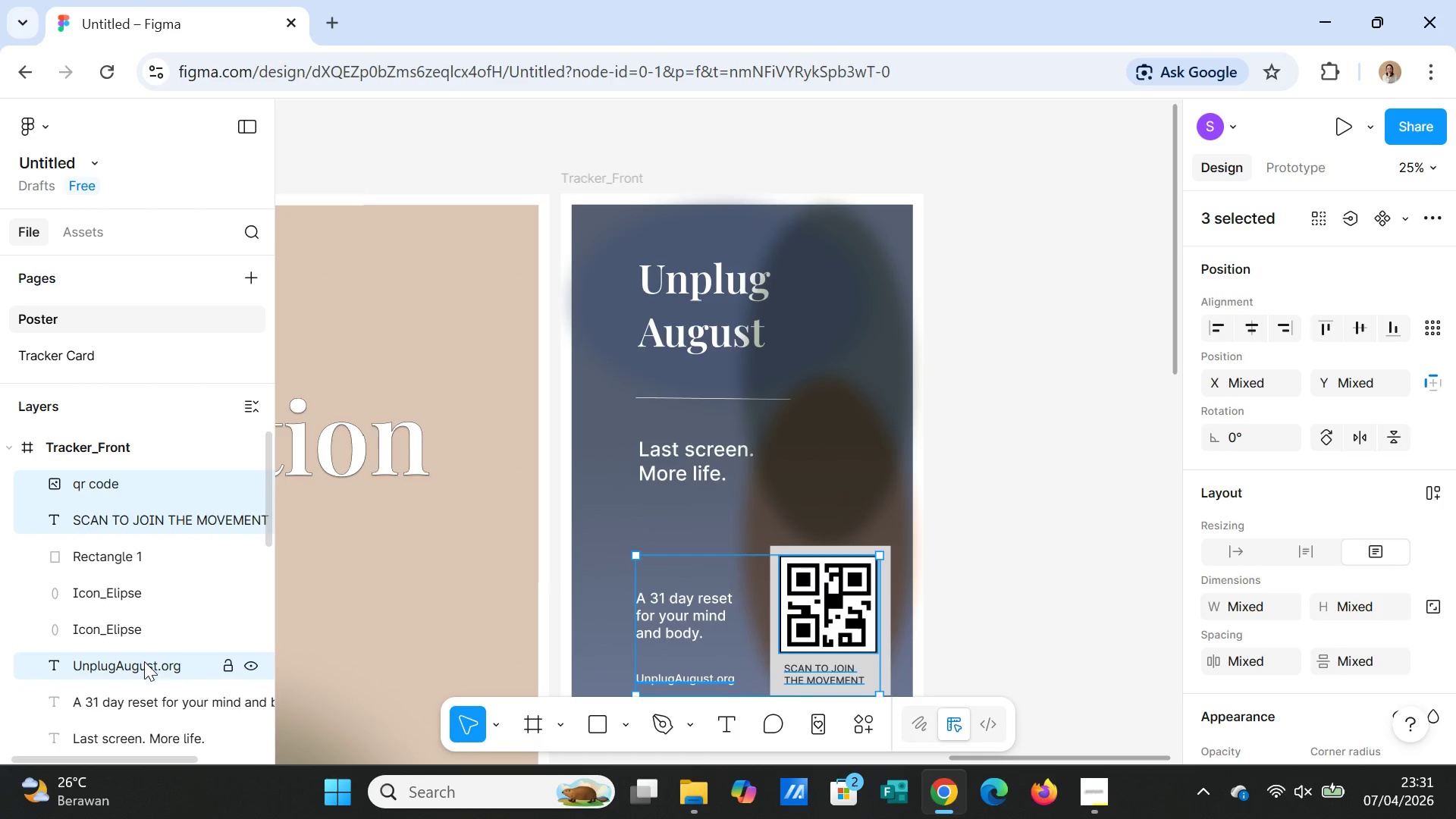 
right_click([144, 661])
 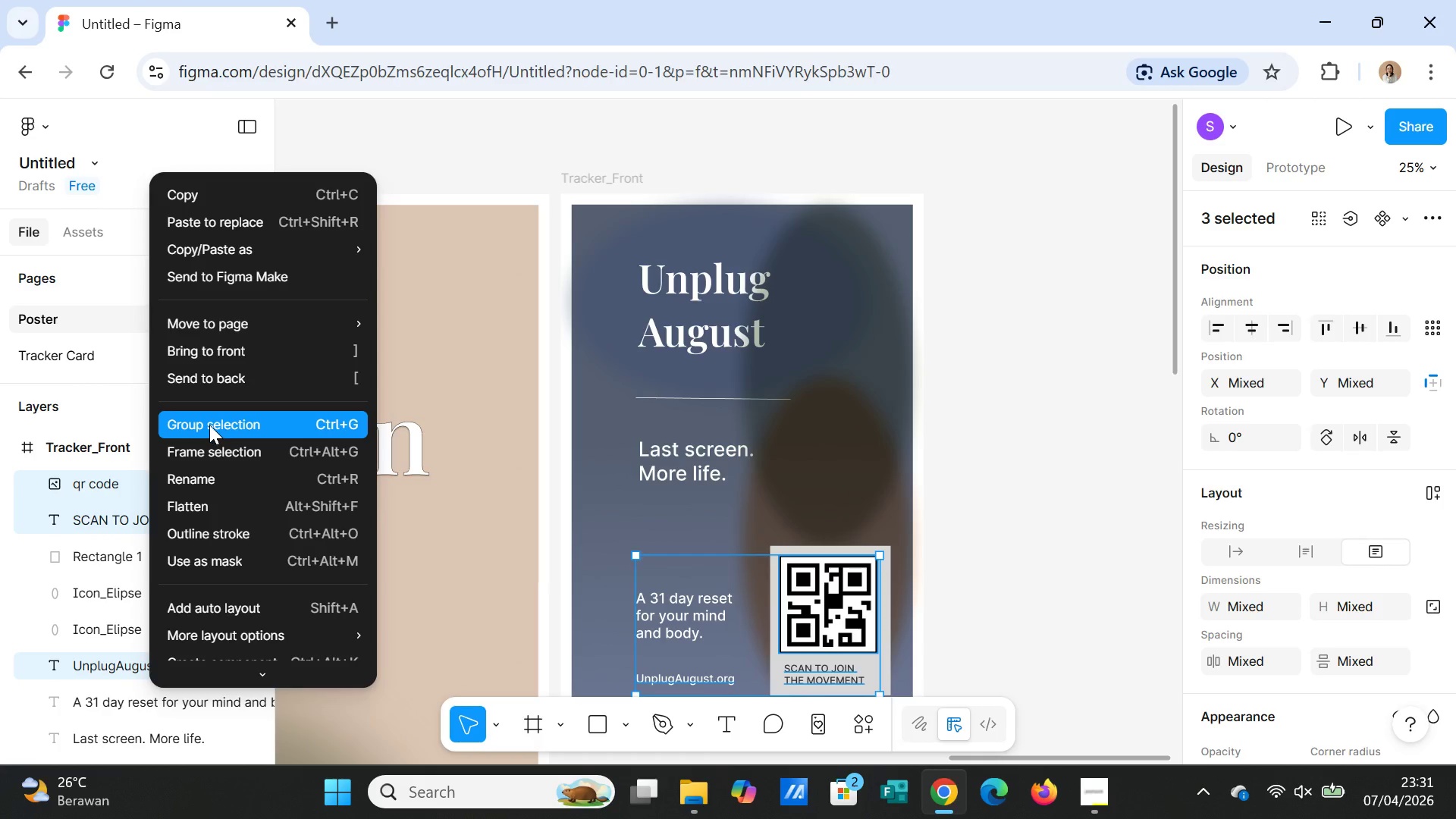 
left_click([209, 425])
 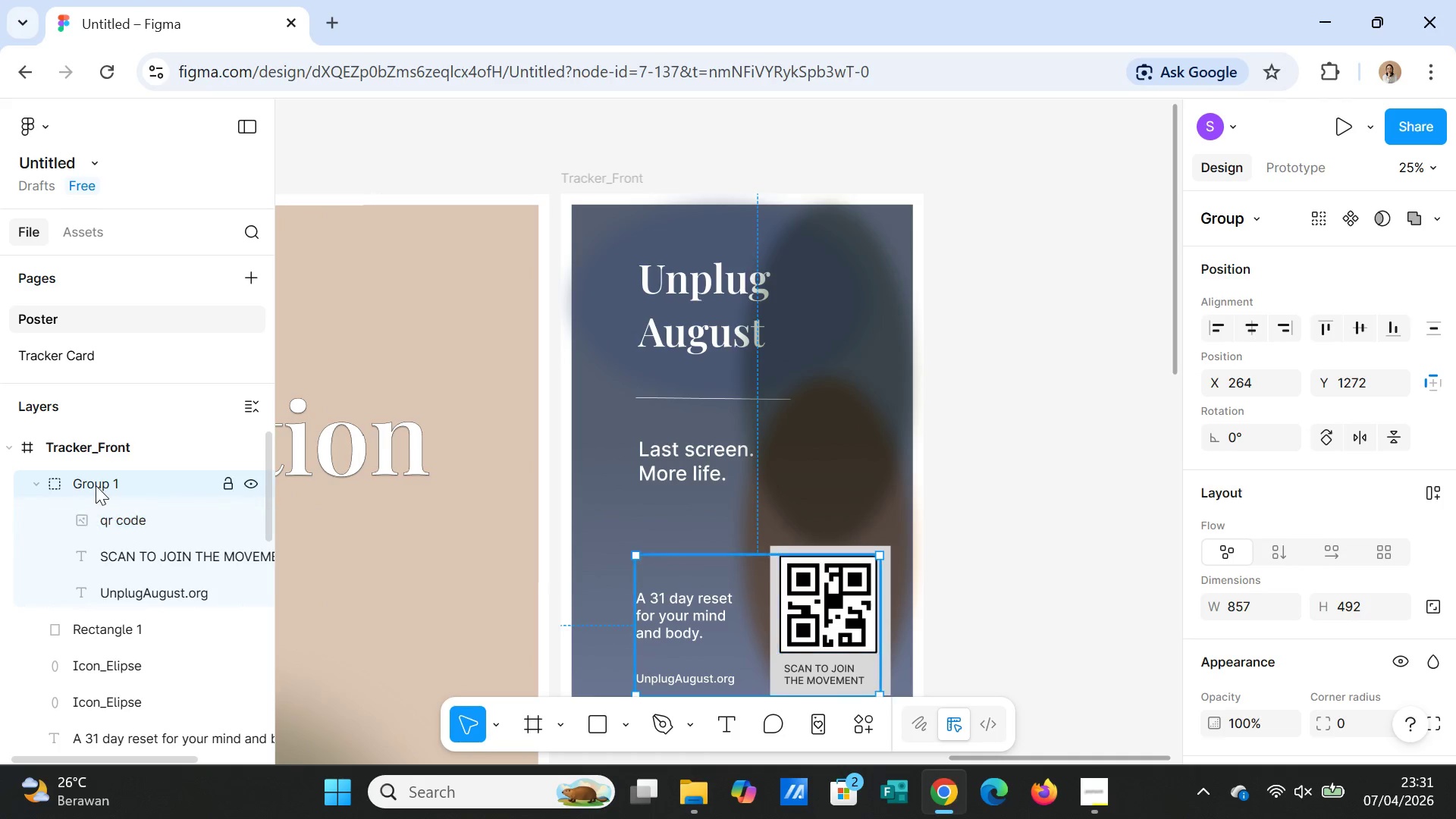 
double_click([96, 485])
 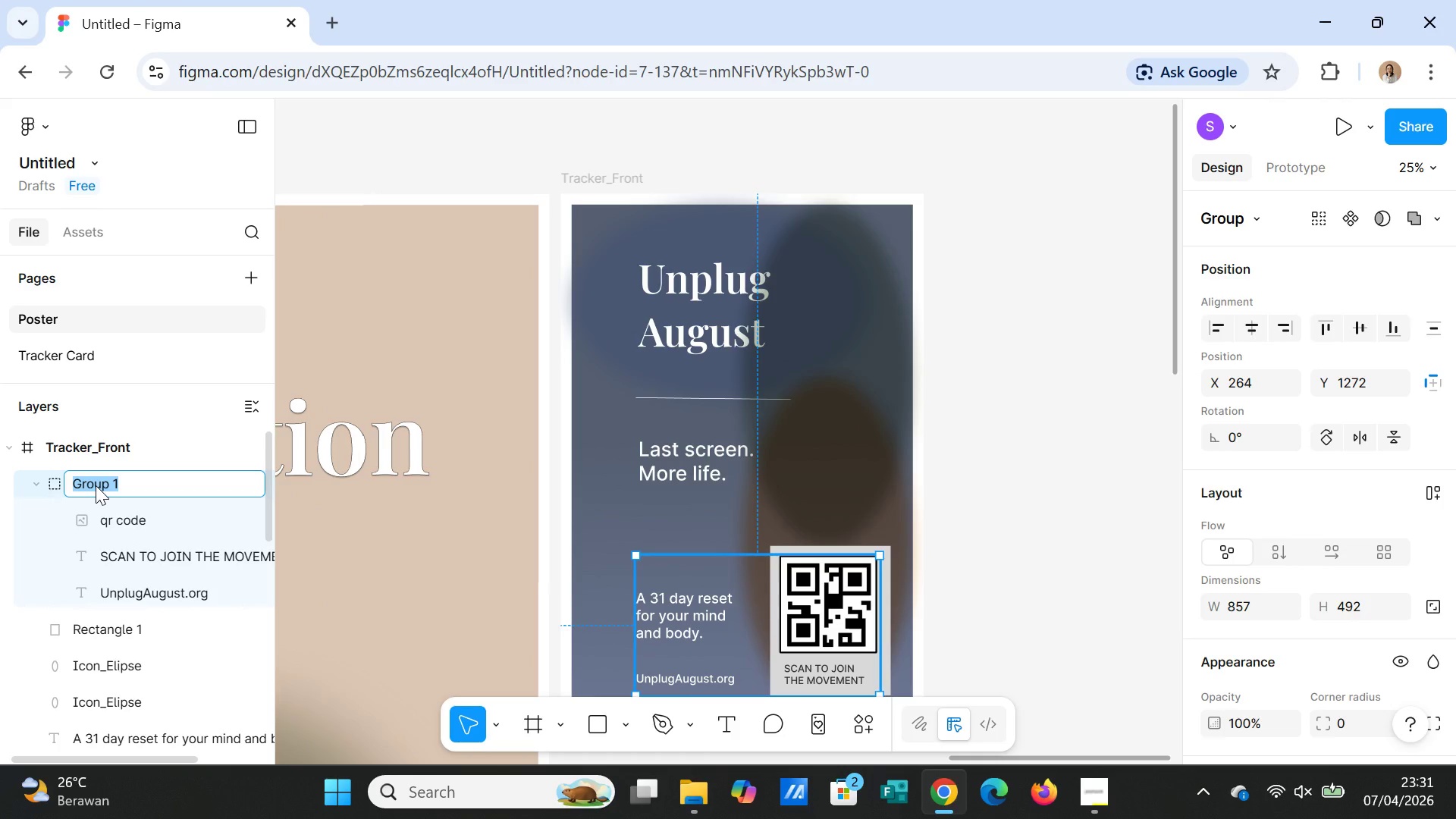 
type(CTA)
 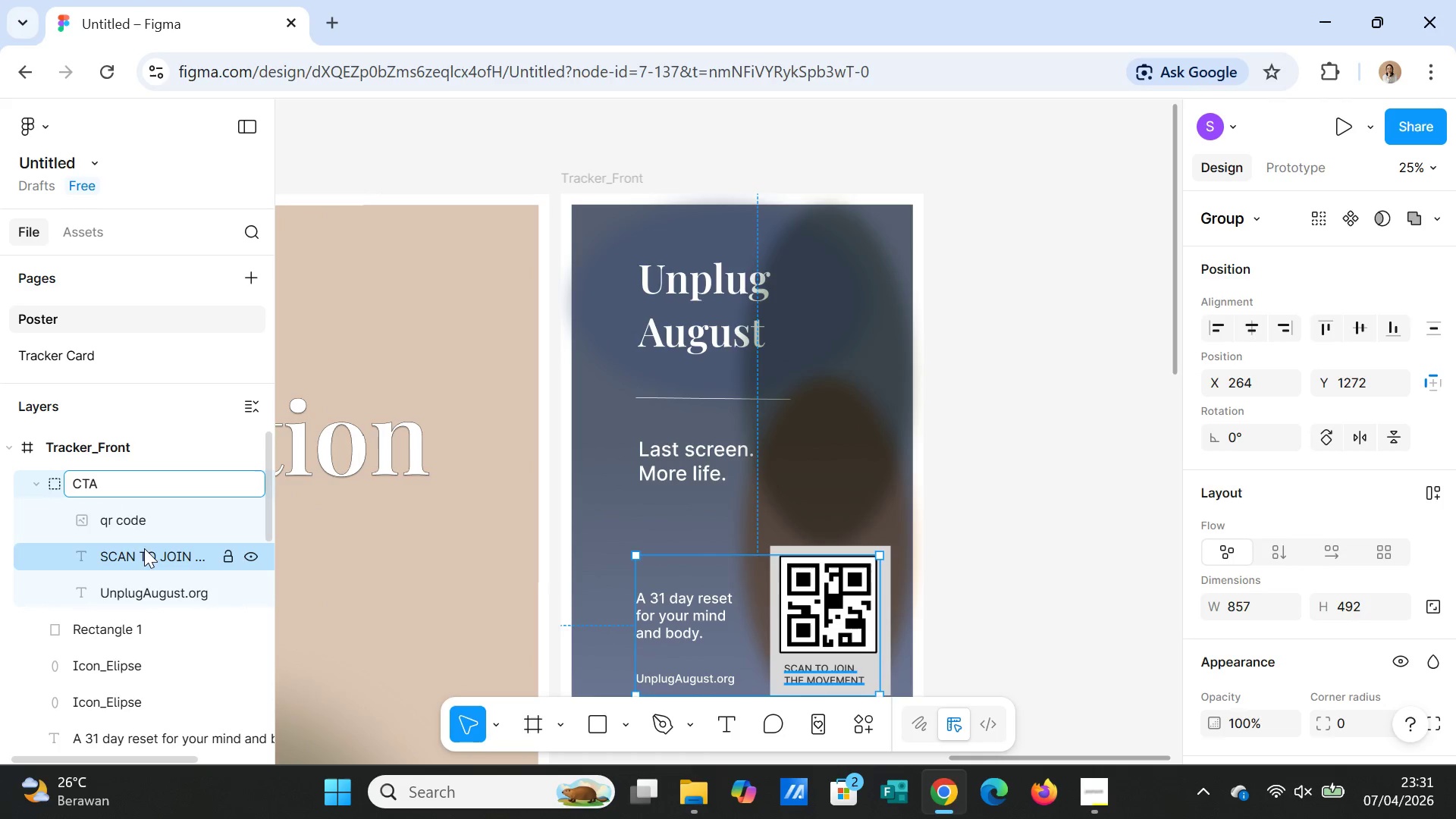 
double_click([144, 554])
 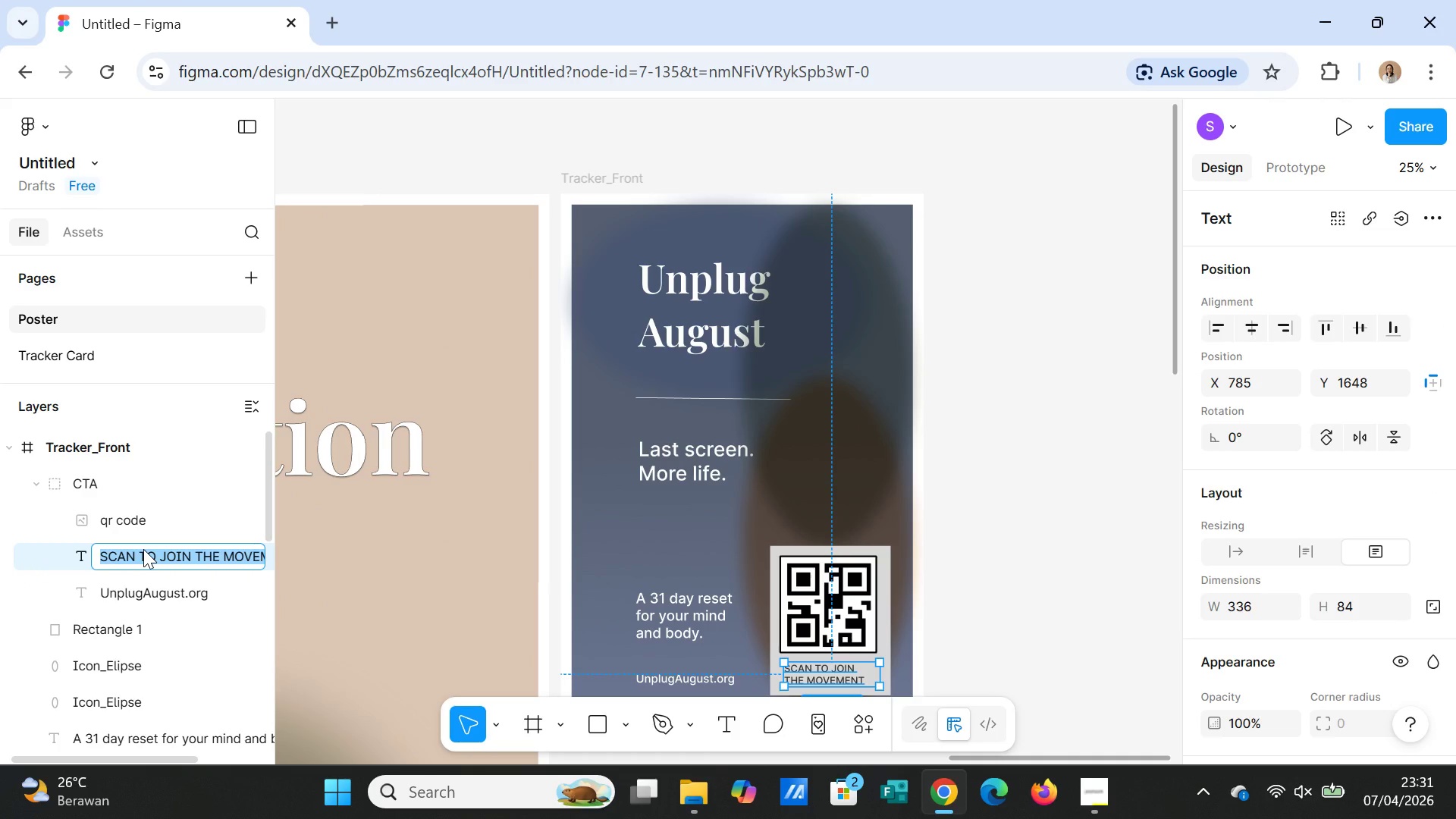 
type(Qr Label)
 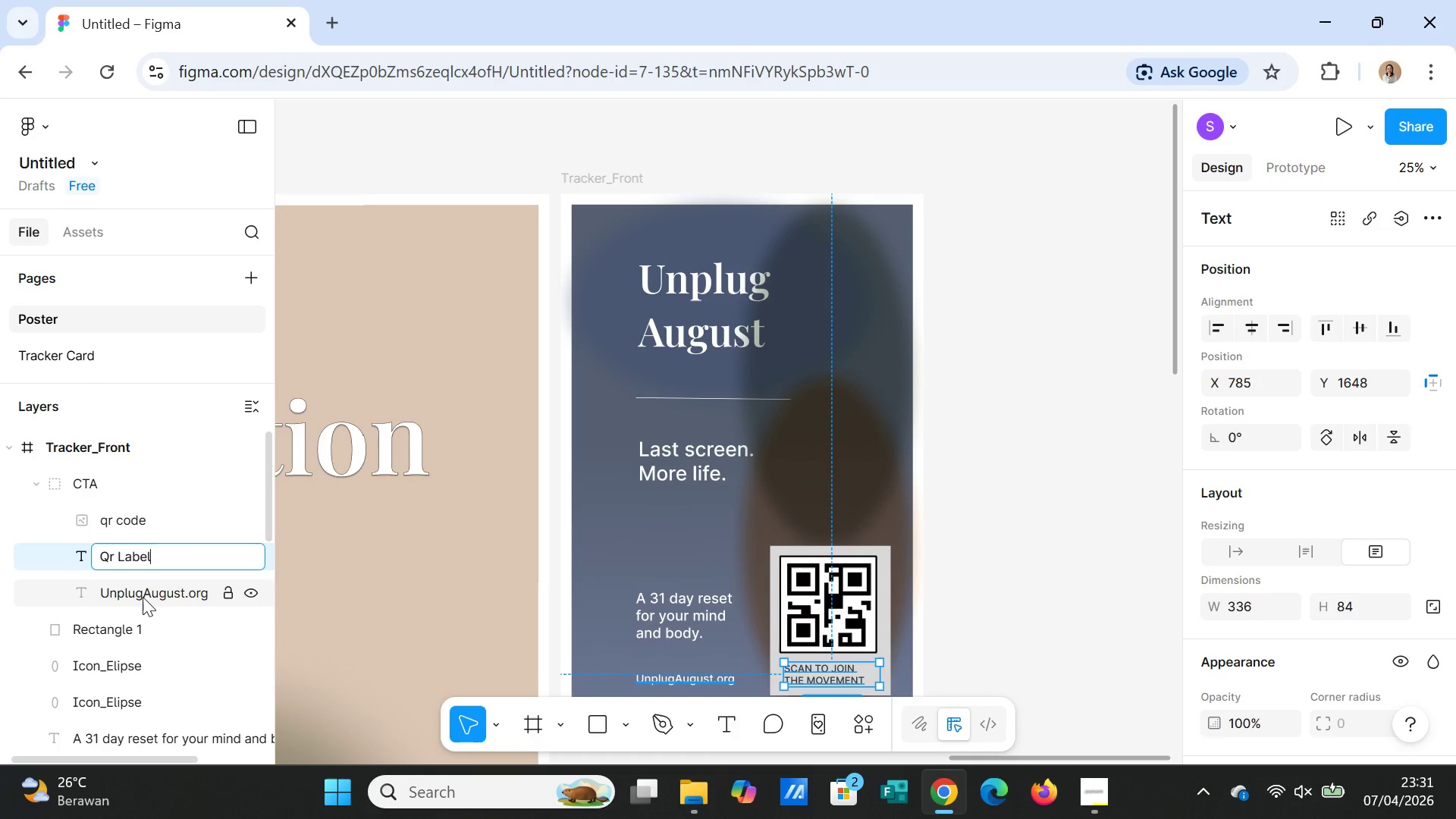 
double_click([143, 597])
 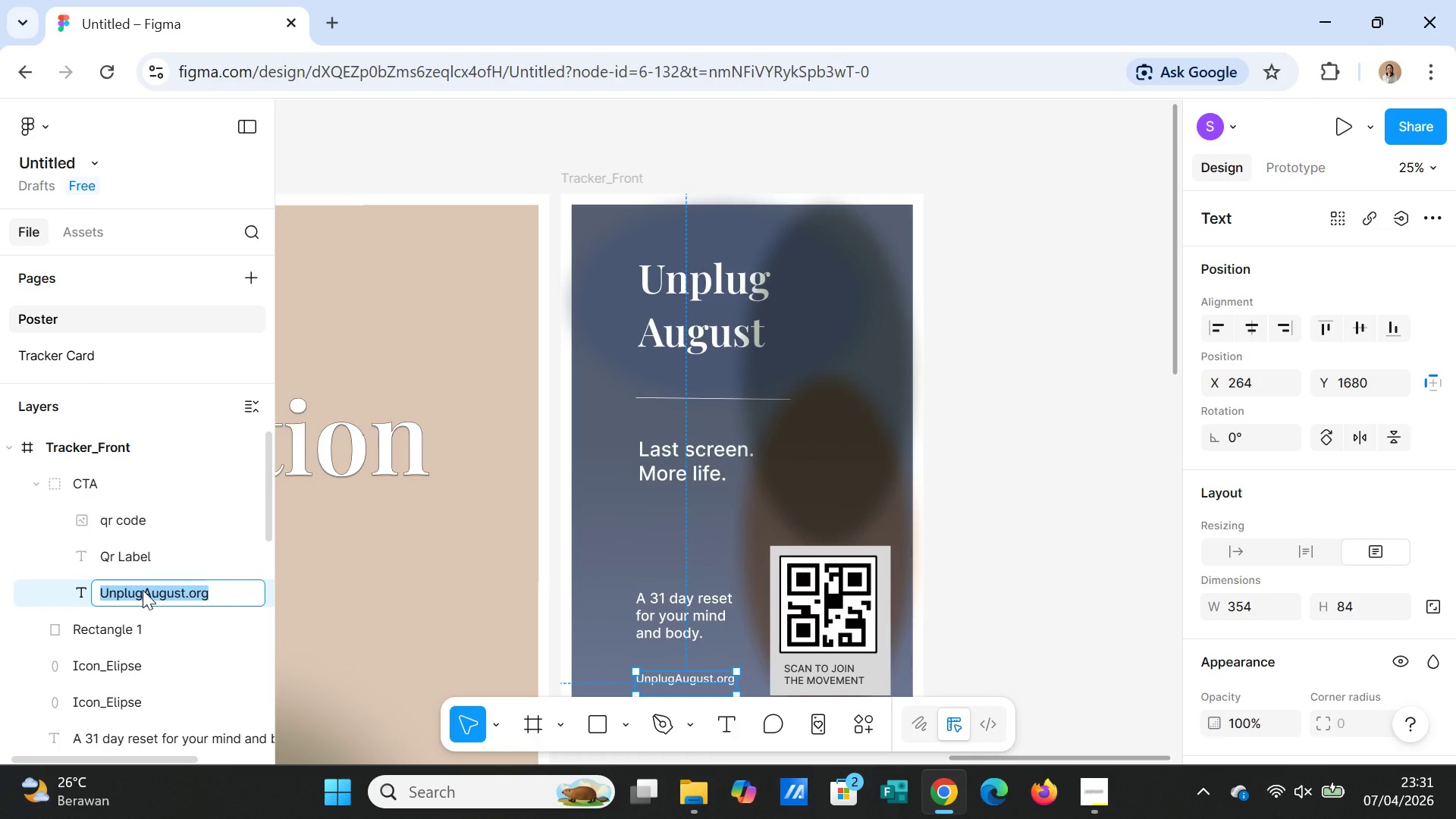 
type(URL)
 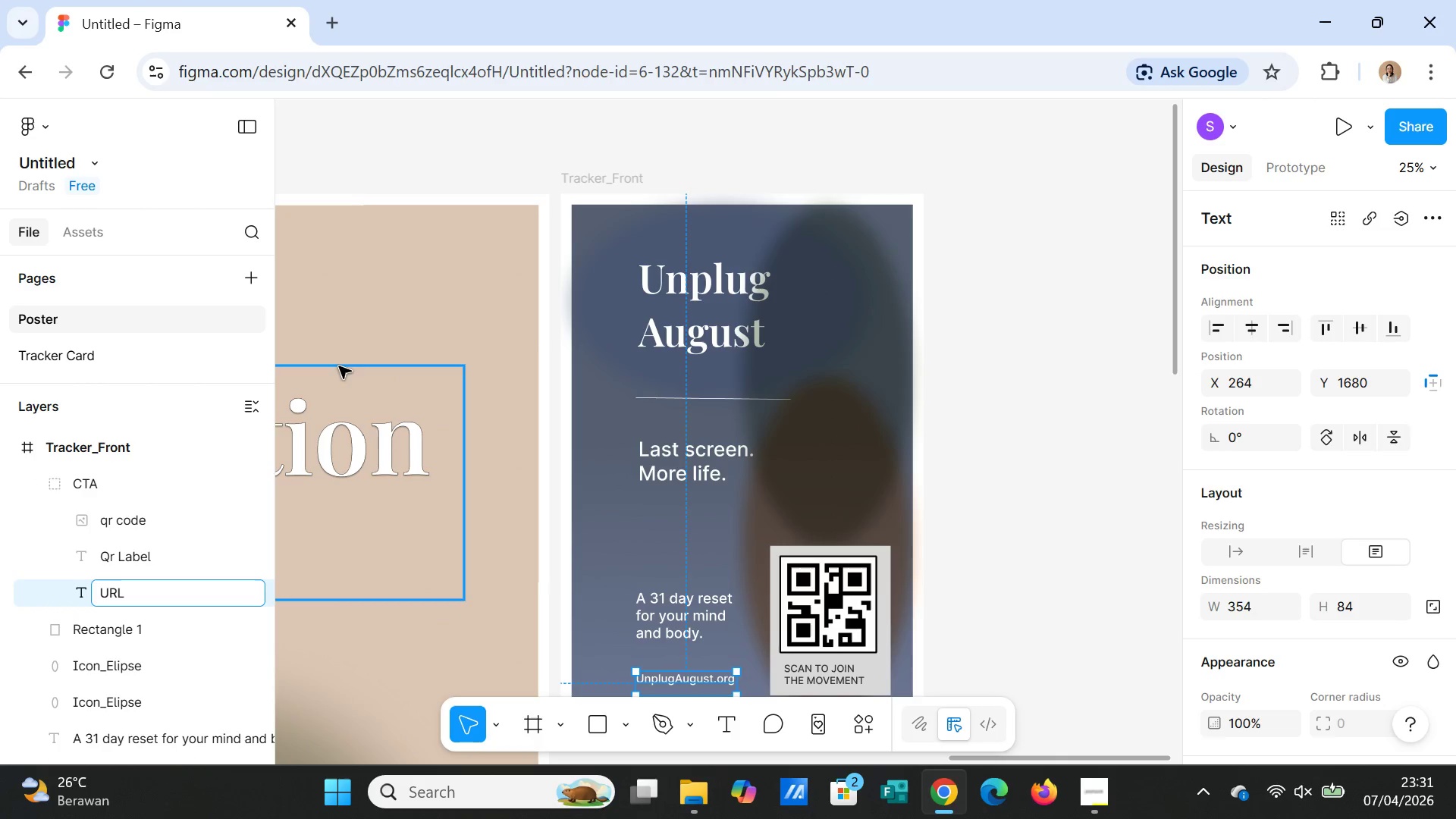 
left_click([341, 324])
 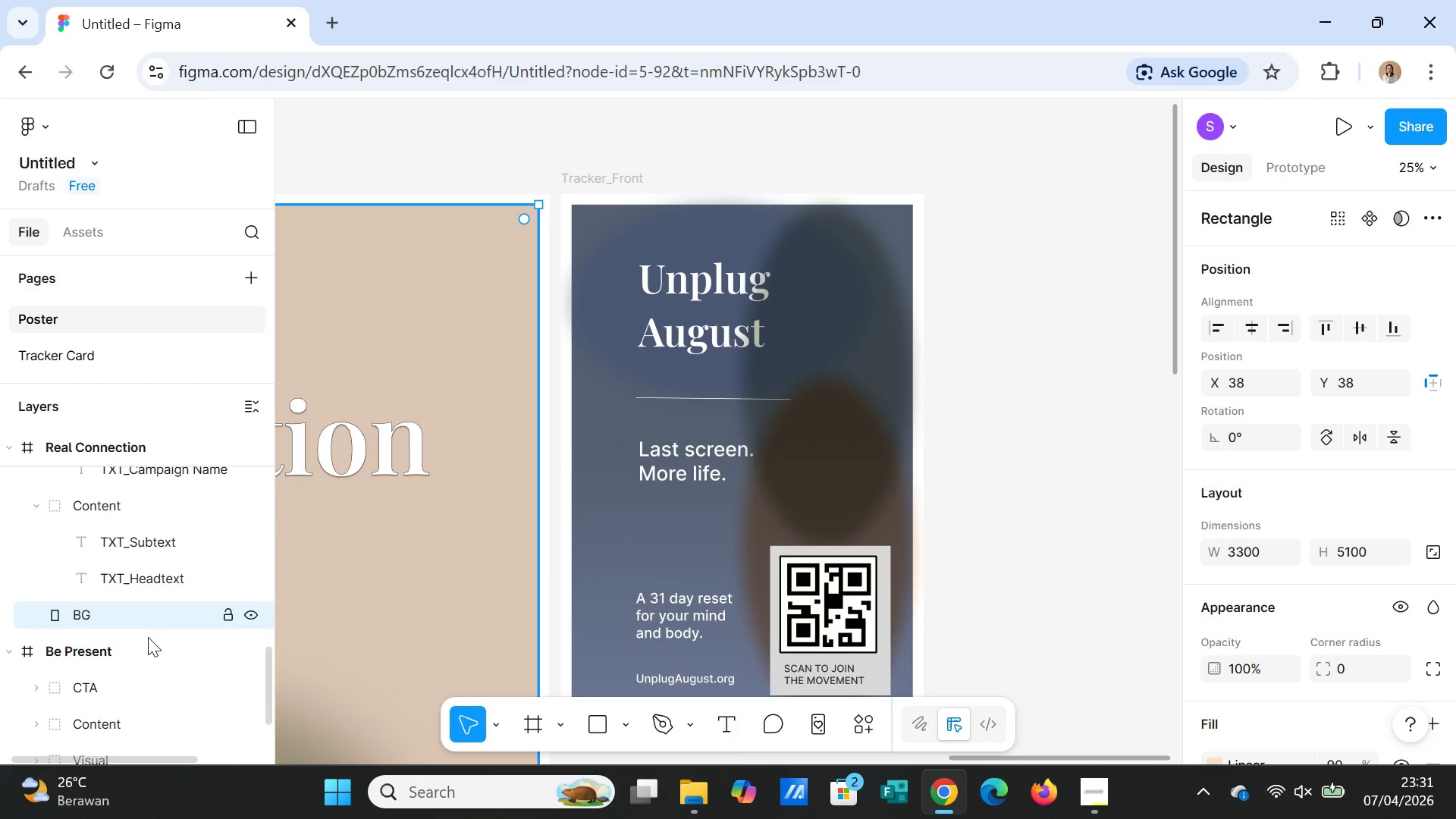 
left_click([118, 686])
 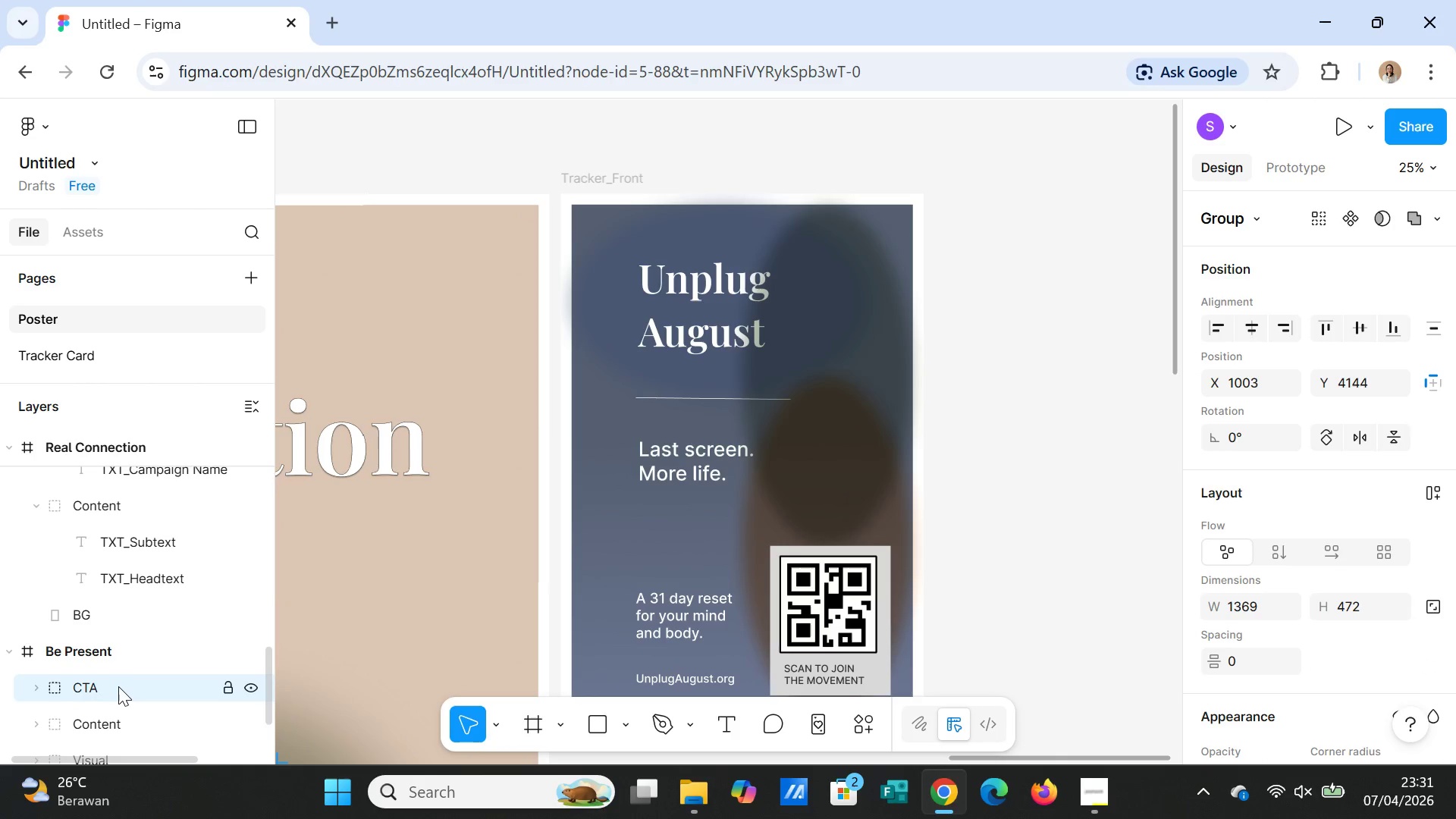 
left_click([118, 686])
 